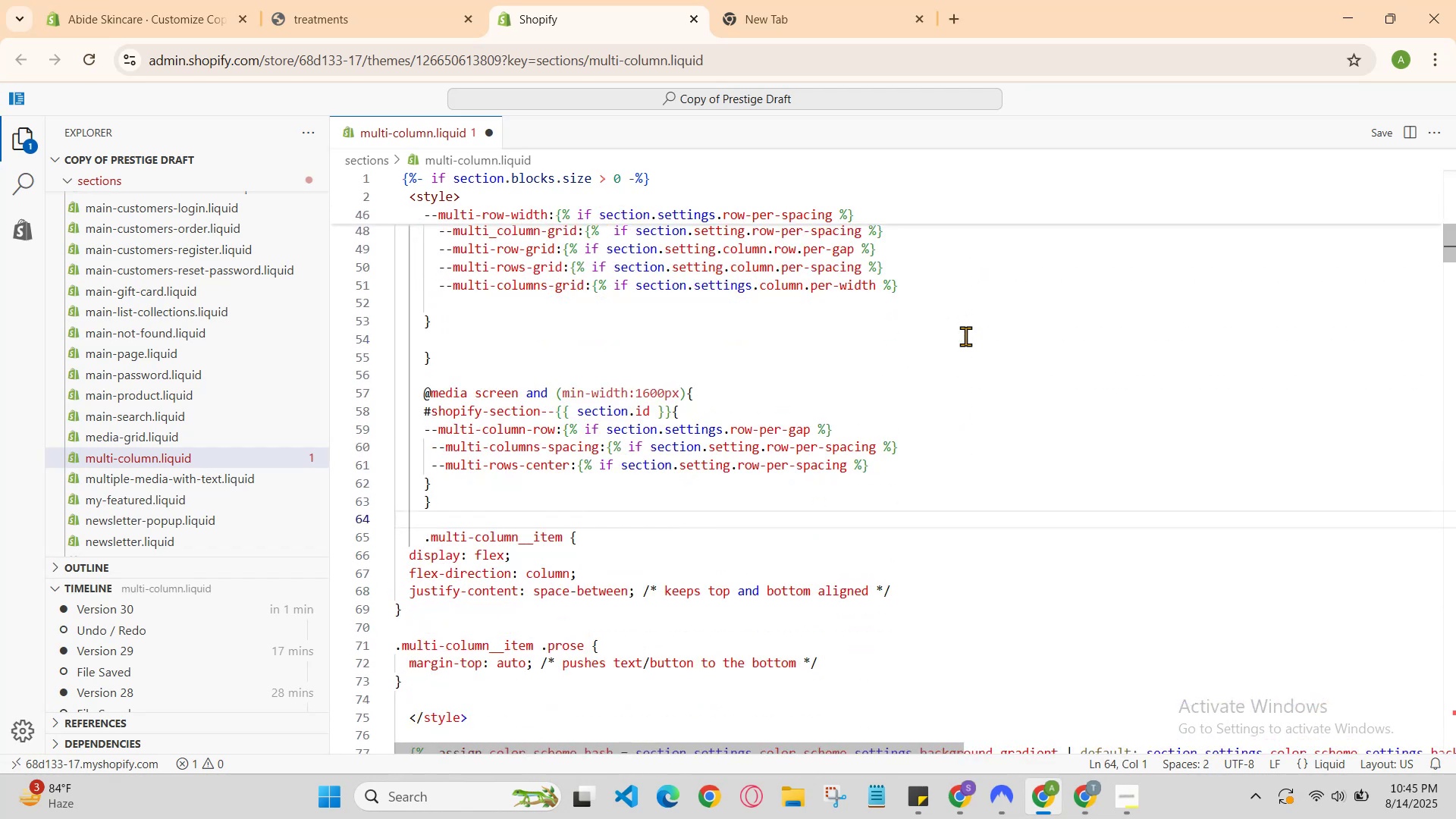 
scroll: coordinate [965, 336], scroll_direction: up, amount: 2.0
 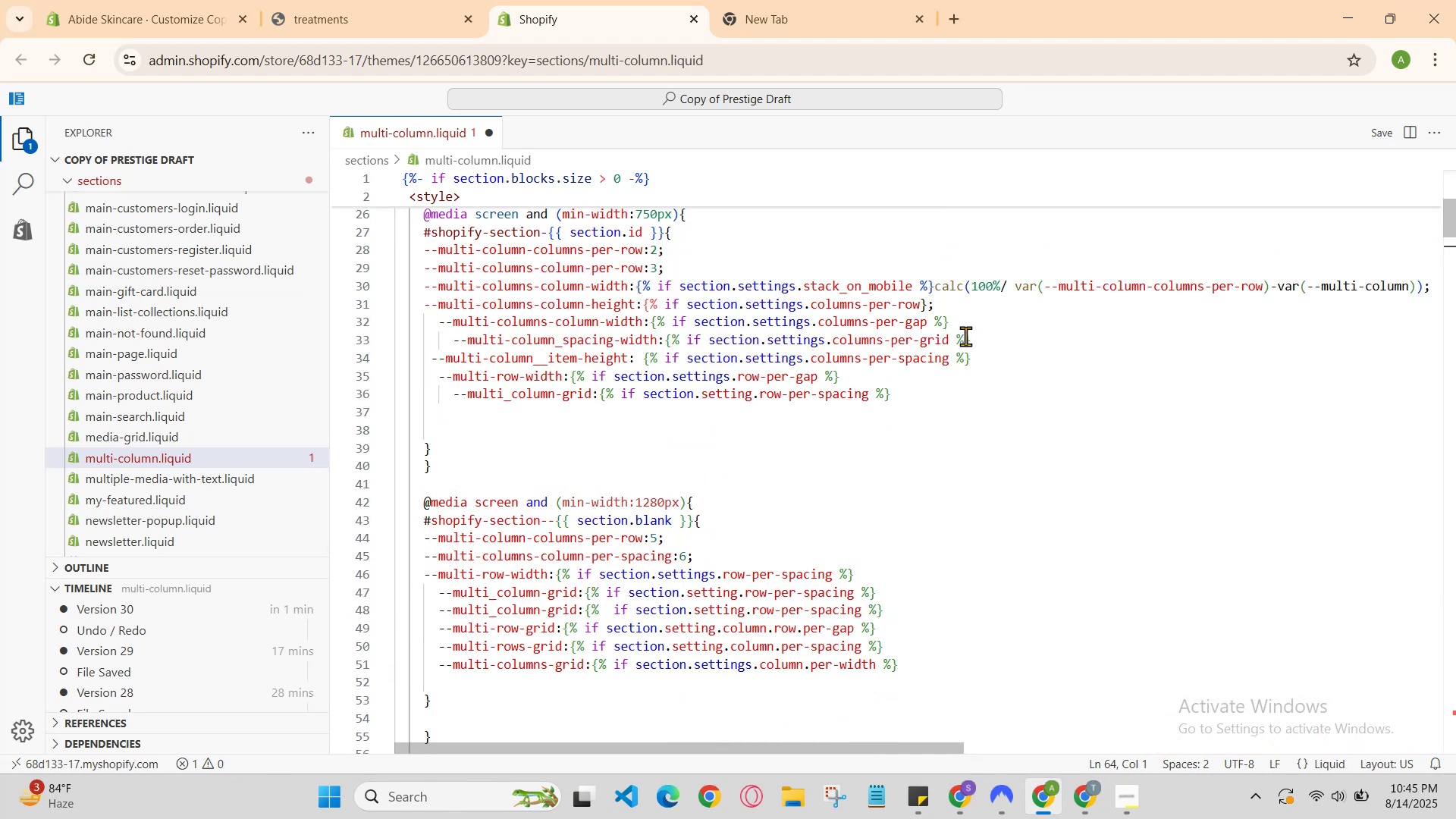 
scroll: coordinate [965, 336], scroll_direction: down, amount: 1.0
 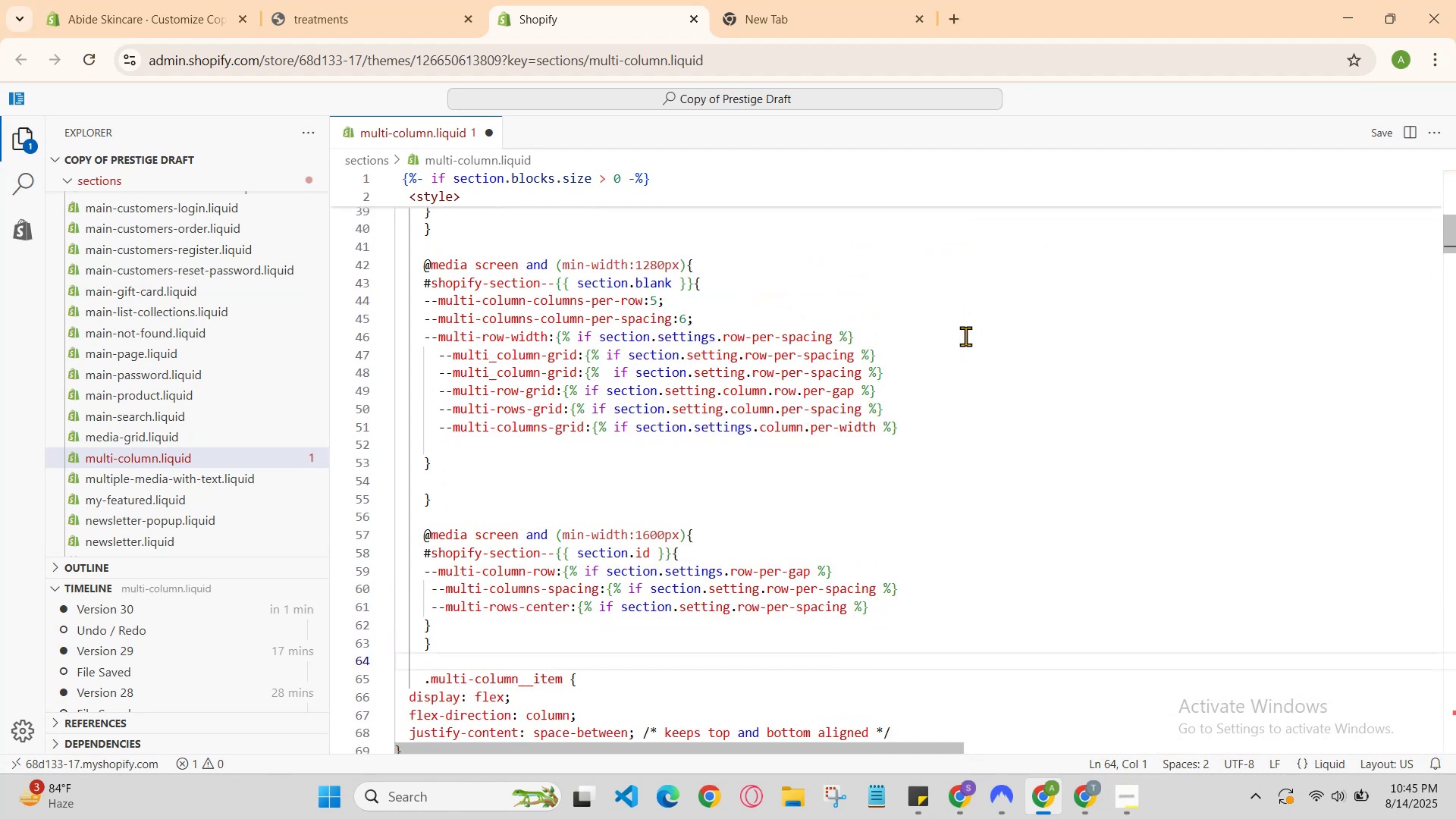 
scroll: coordinate [965, 336], scroll_direction: up, amount: 2.0
 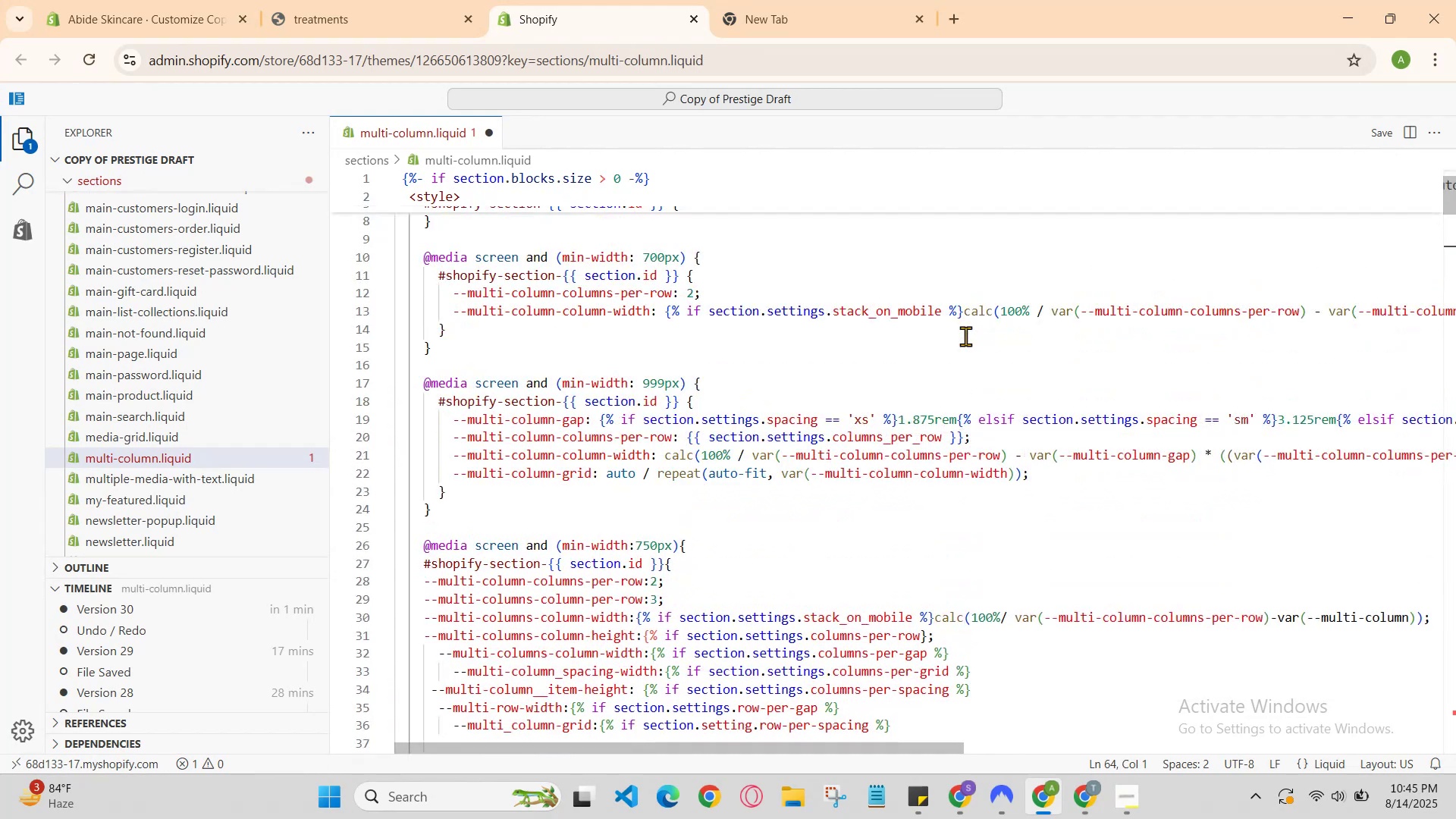 
scroll: coordinate [965, 336], scroll_direction: down, amount: 2.0
 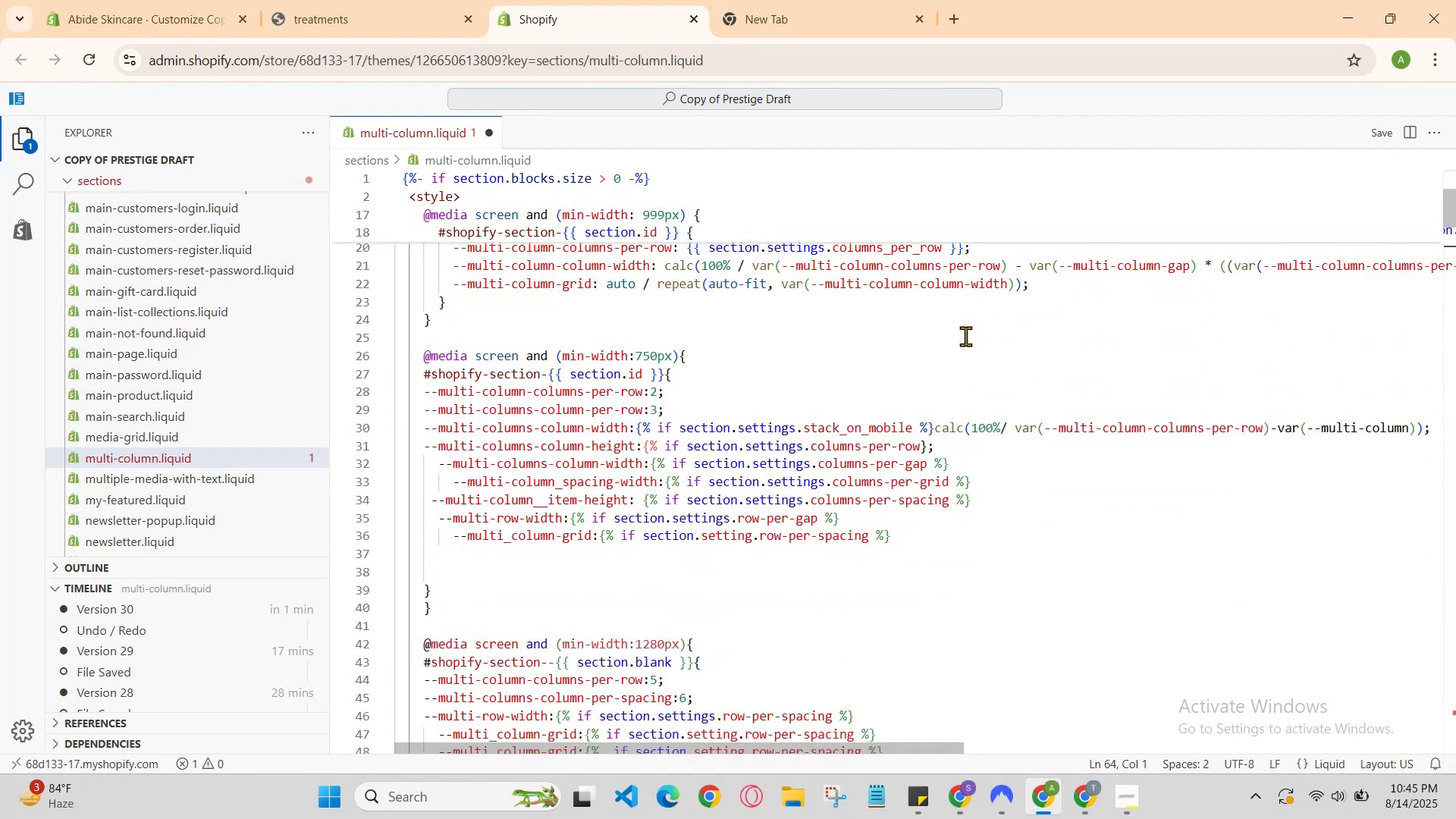 
scroll: coordinate [965, 336], scroll_direction: up, amount: 2.0
 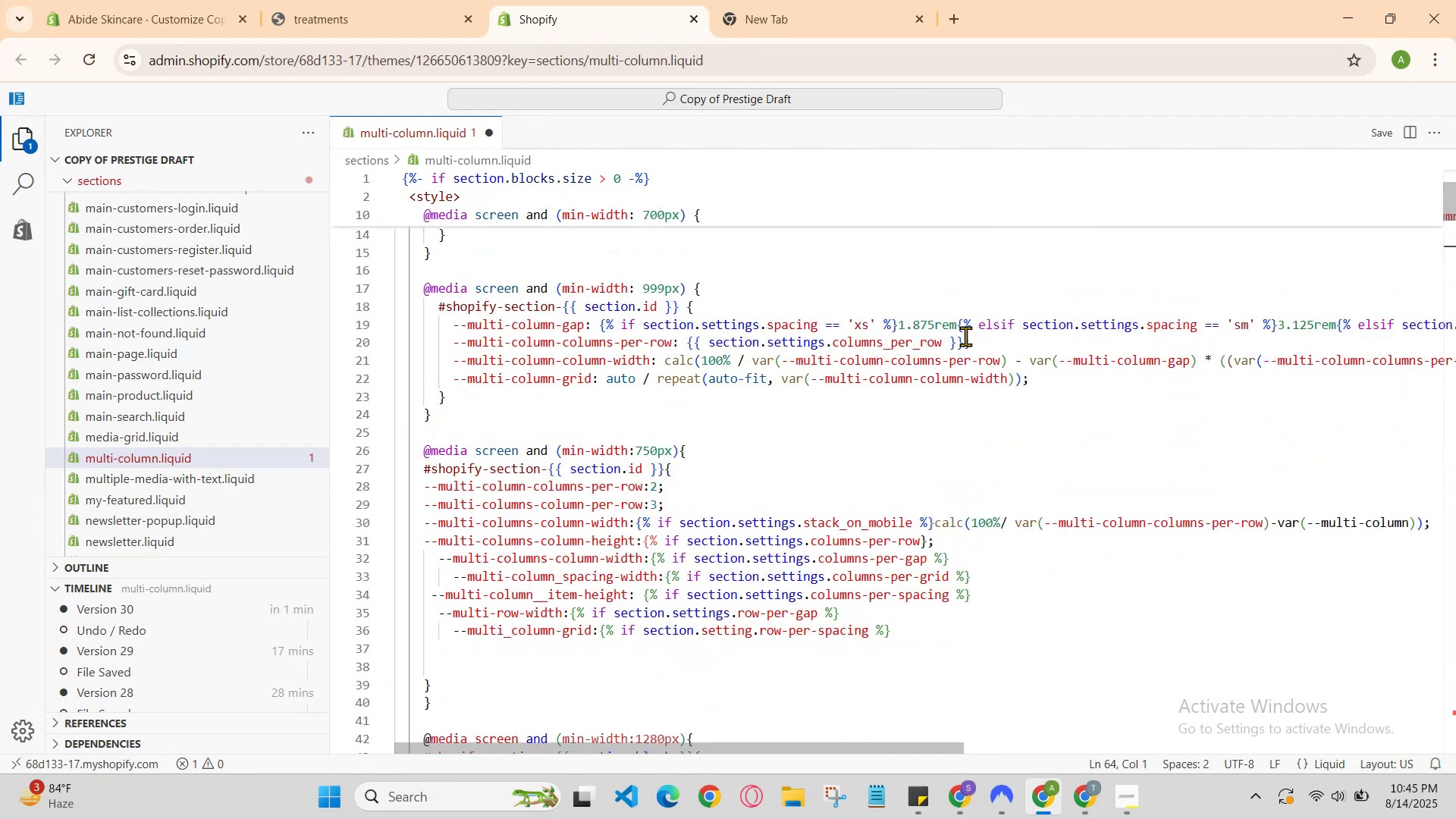 
scroll: coordinate [965, 336], scroll_direction: down, amount: 8.0
 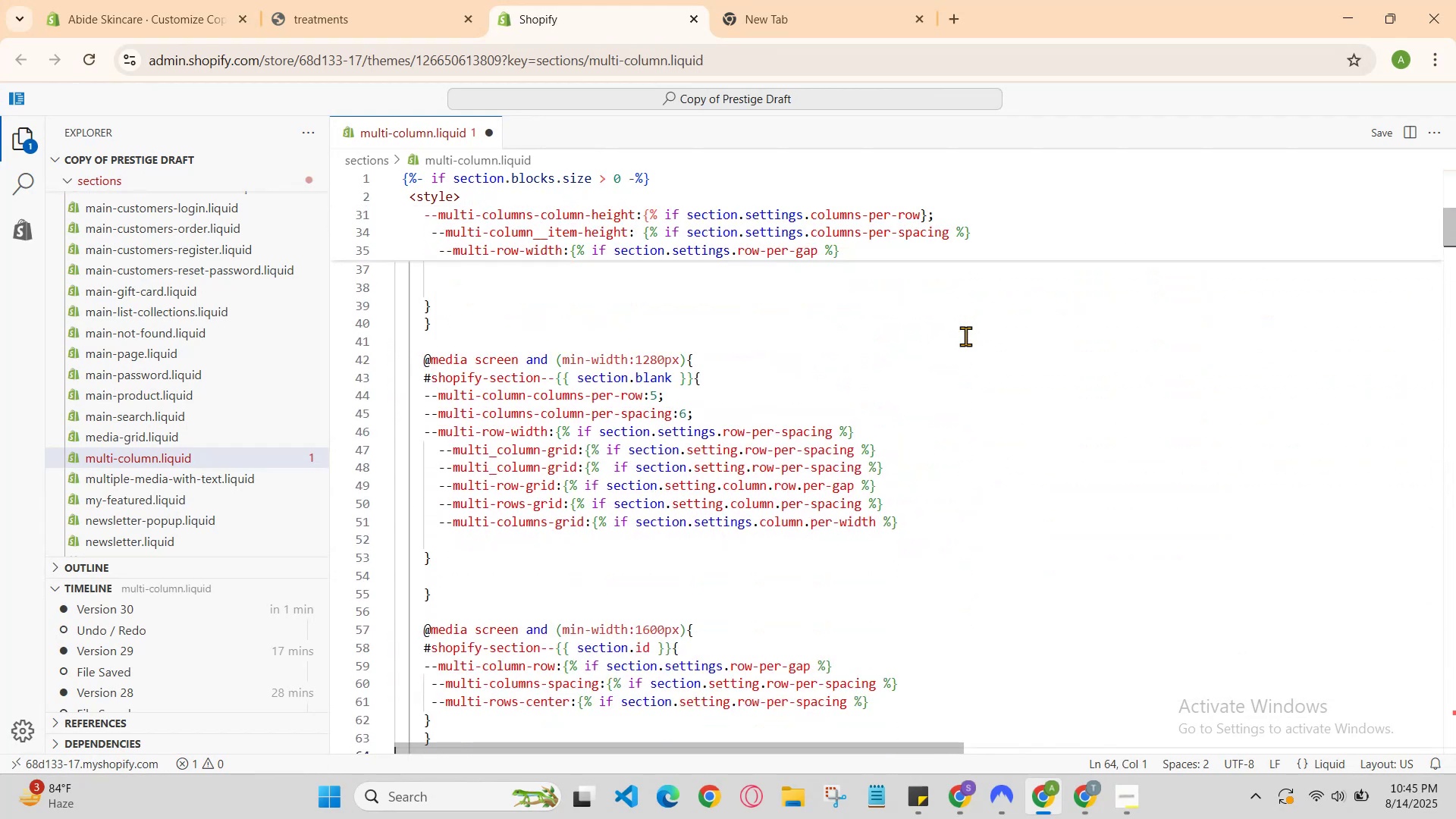 
scroll: coordinate [965, 336], scroll_direction: up, amount: 1.0
 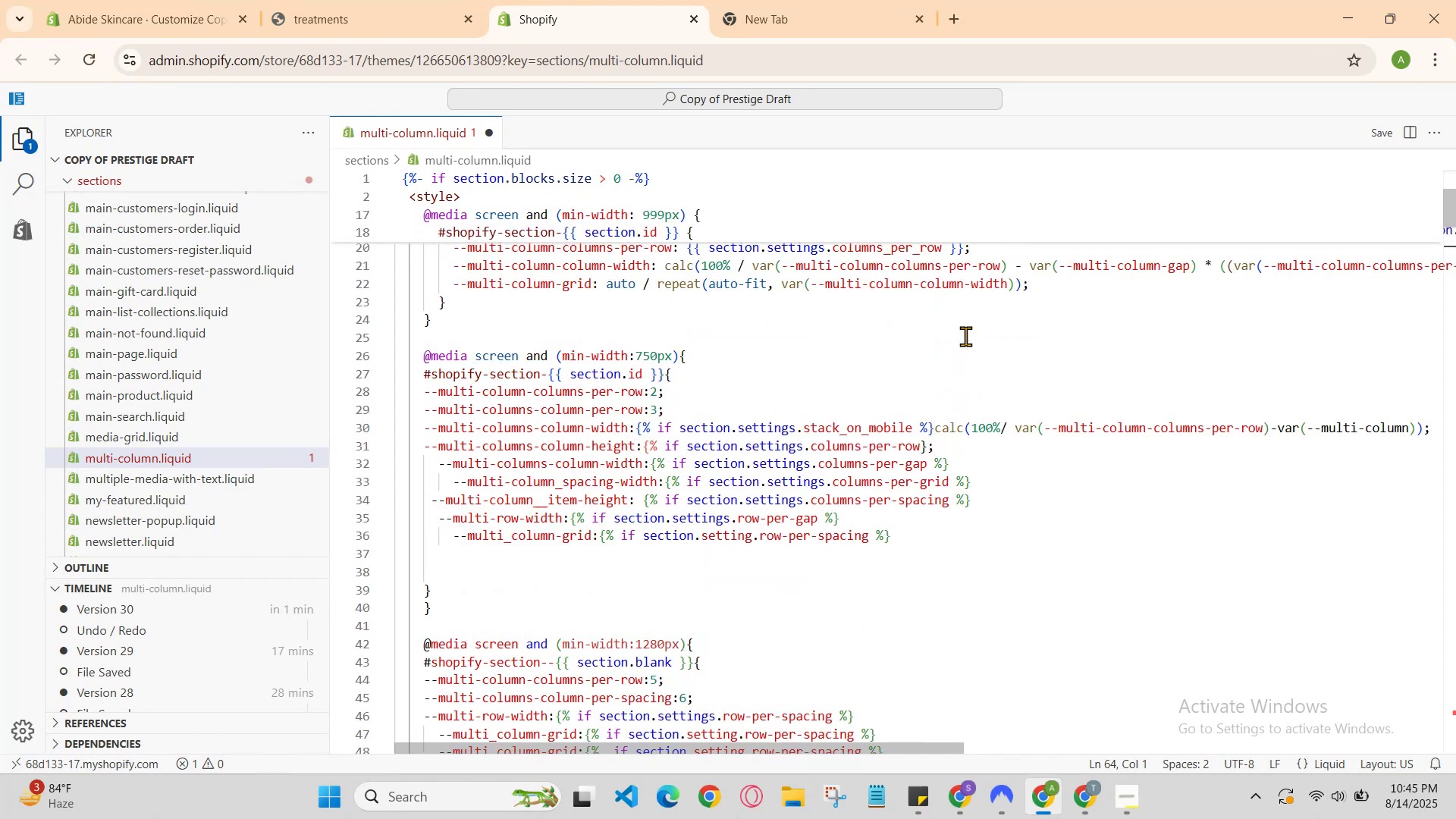 
scroll: coordinate [965, 336], scroll_direction: down, amount: 2.0
 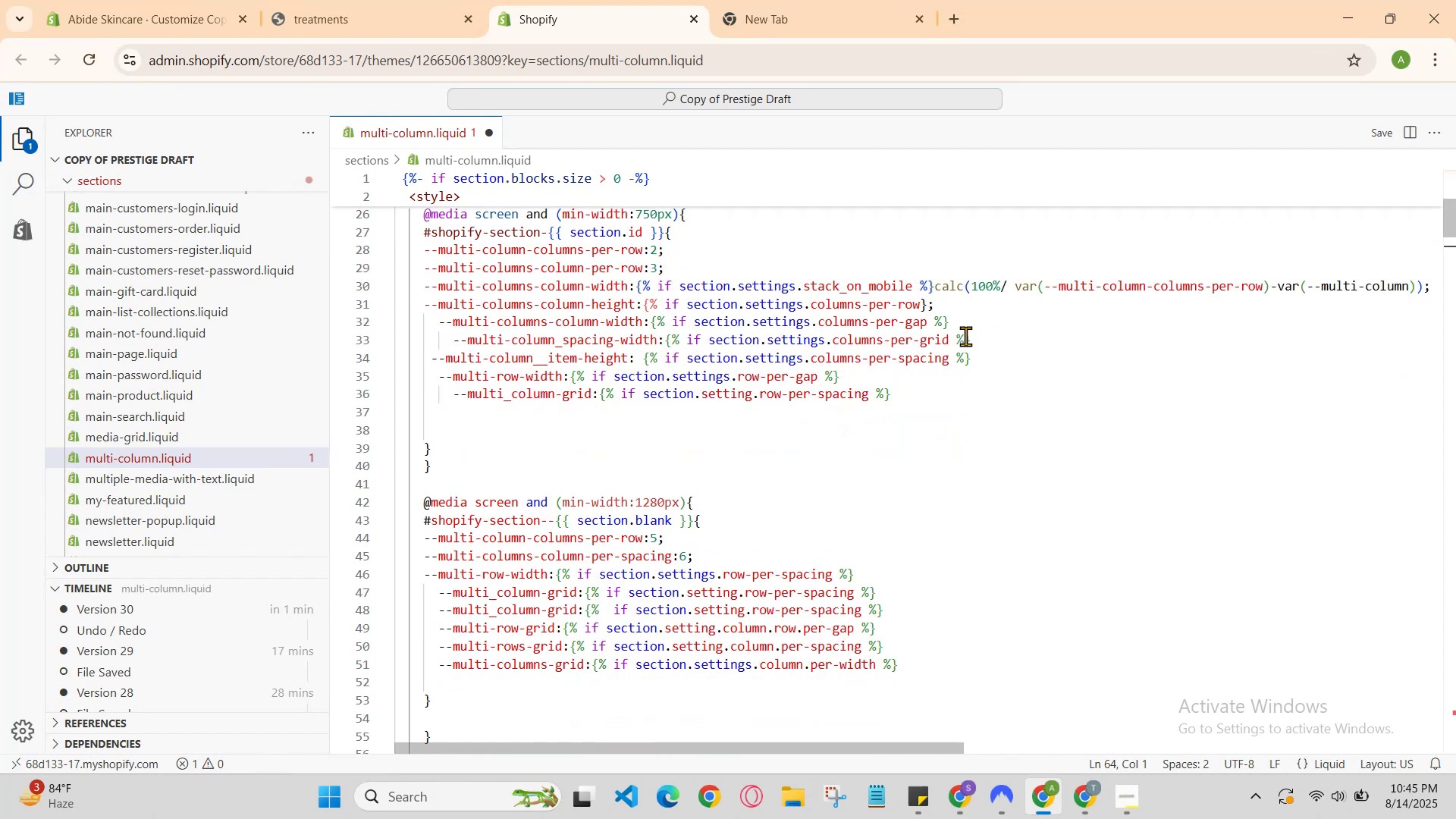 
scroll: coordinate [965, 336], scroll_direction: up, amount: 1.0
 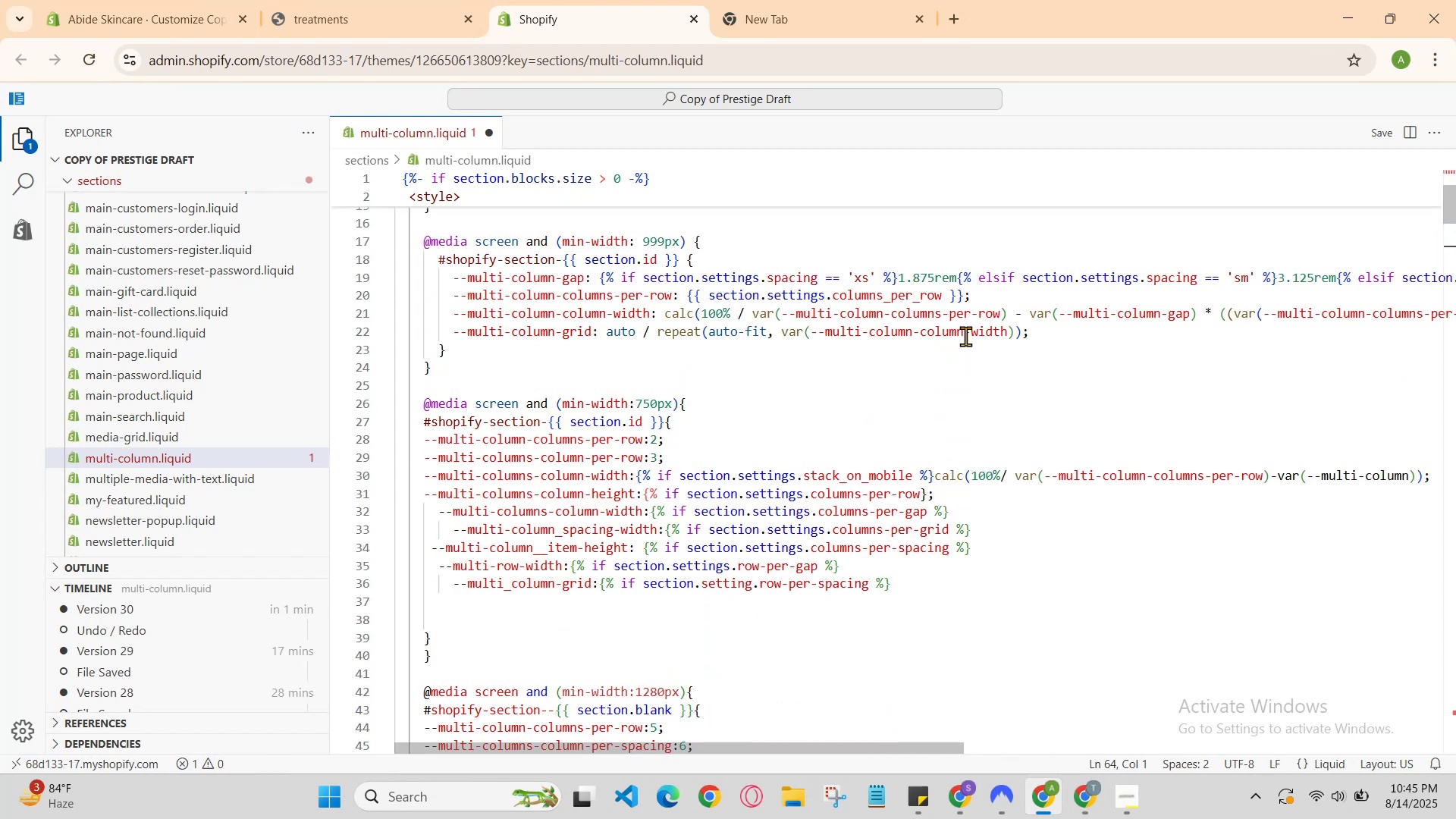 
scroll: coordinate [965, 336], scroll_direction: none, amount: 0.0
 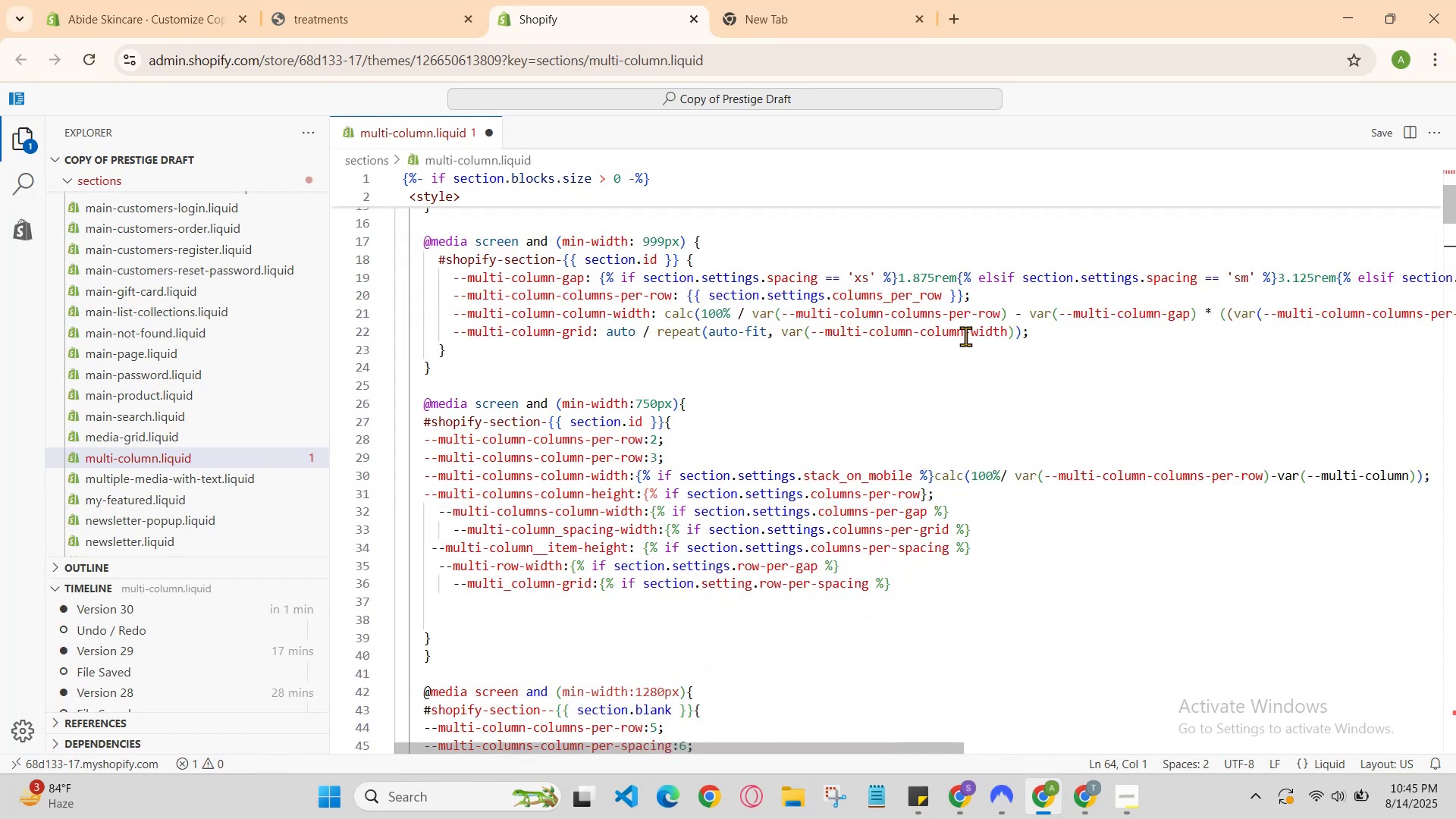 
scroll: coordinate [965, 336], scroll_direction: up, amount: 1.0
 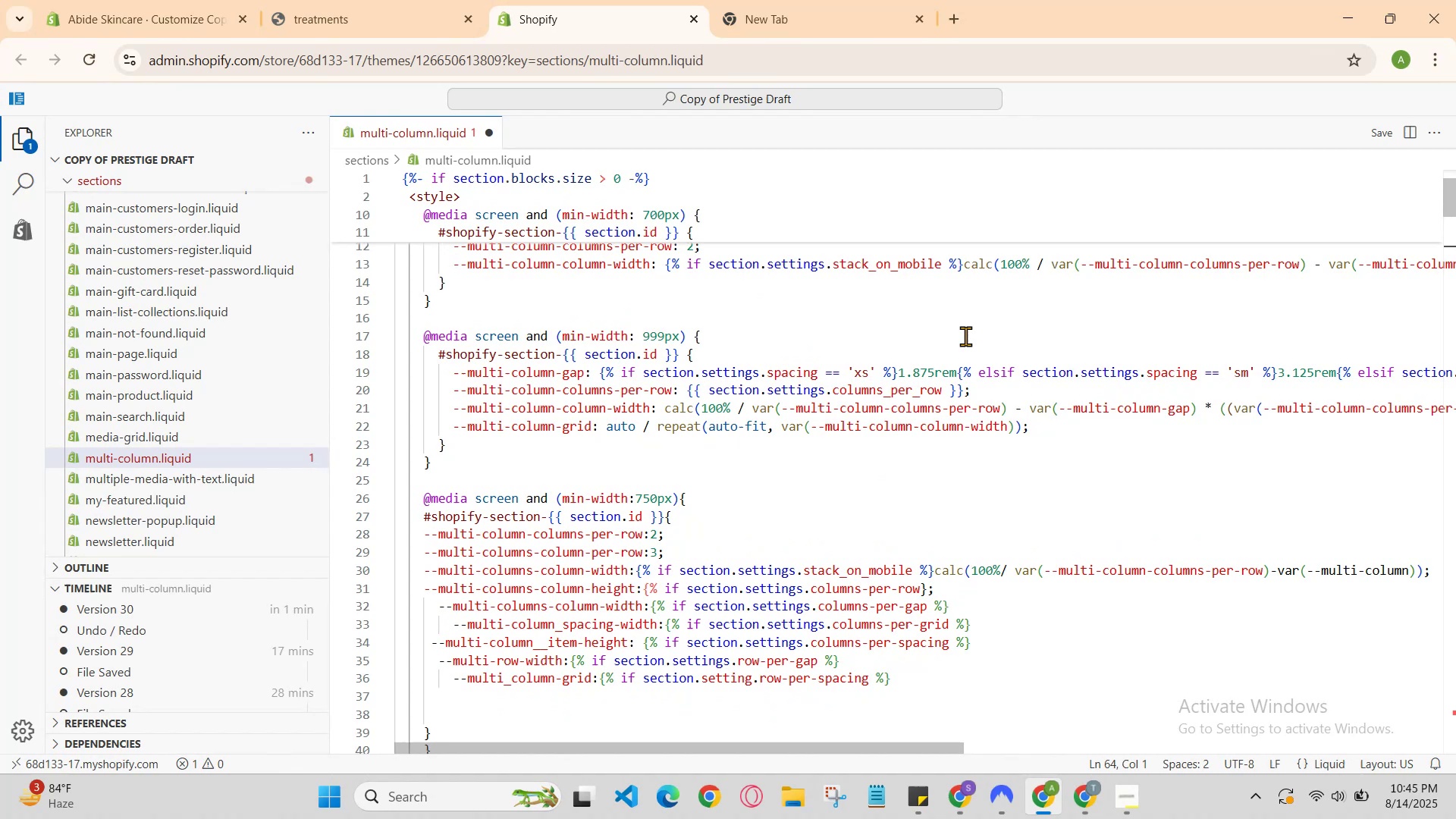 
scroll: coordinate [965, 336], scroll_direction: down, amount: 1.0
 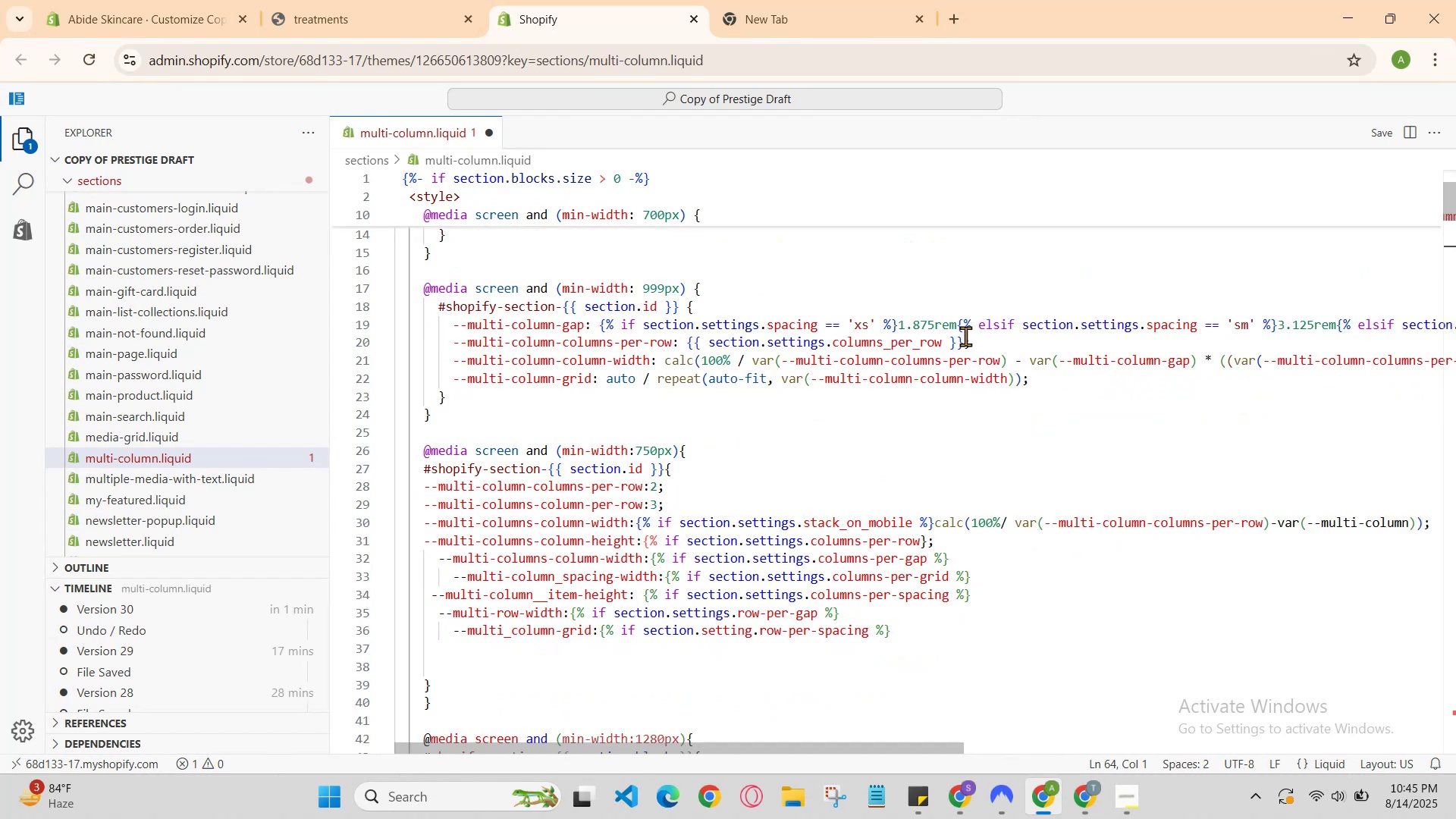 
scroll: coordinate [965, 336], scroll_direction: up, amount: 1.0
 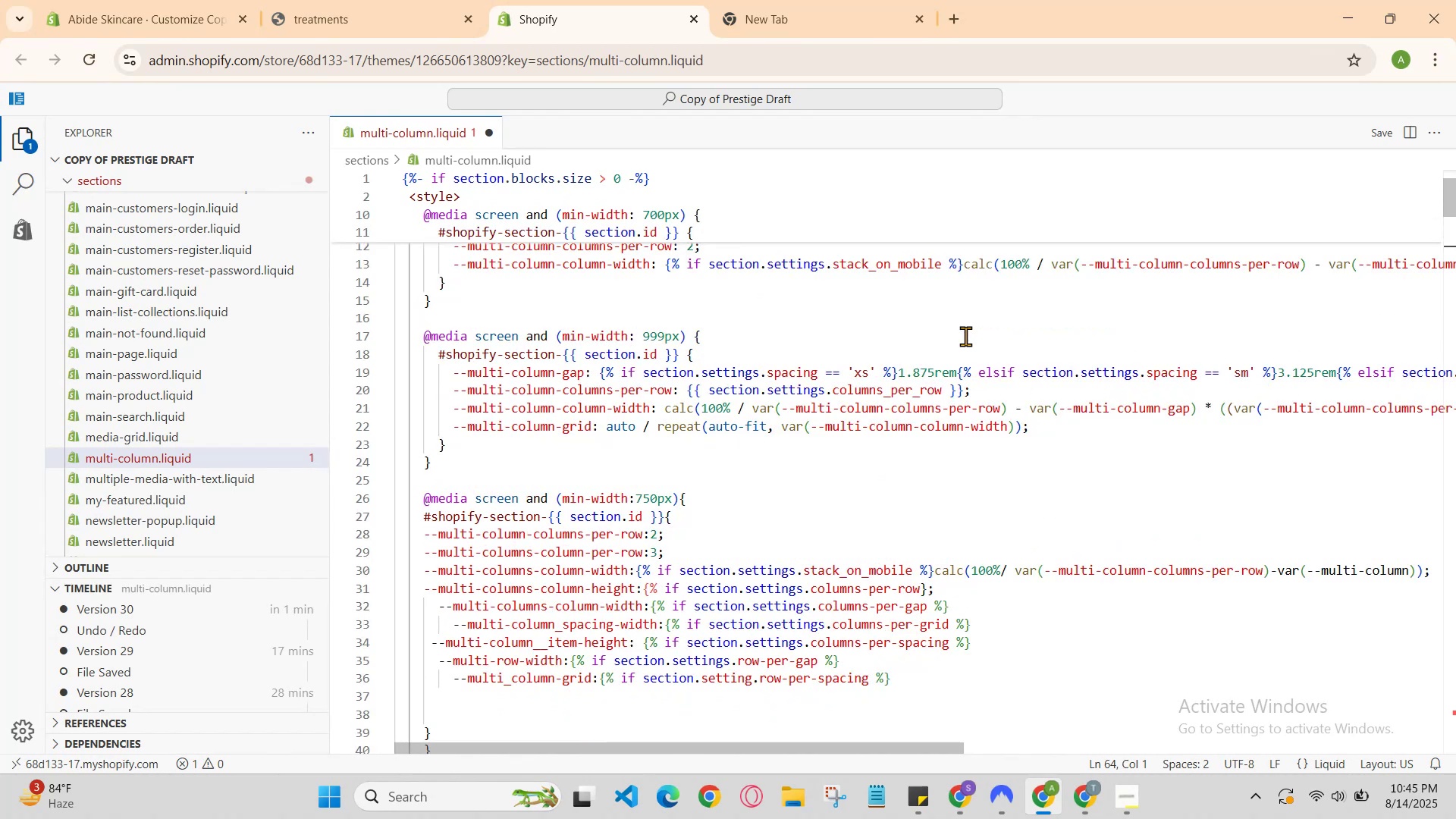 
scroll: coordinate [965, 336], scroll_direction: down, amount: 3.0
 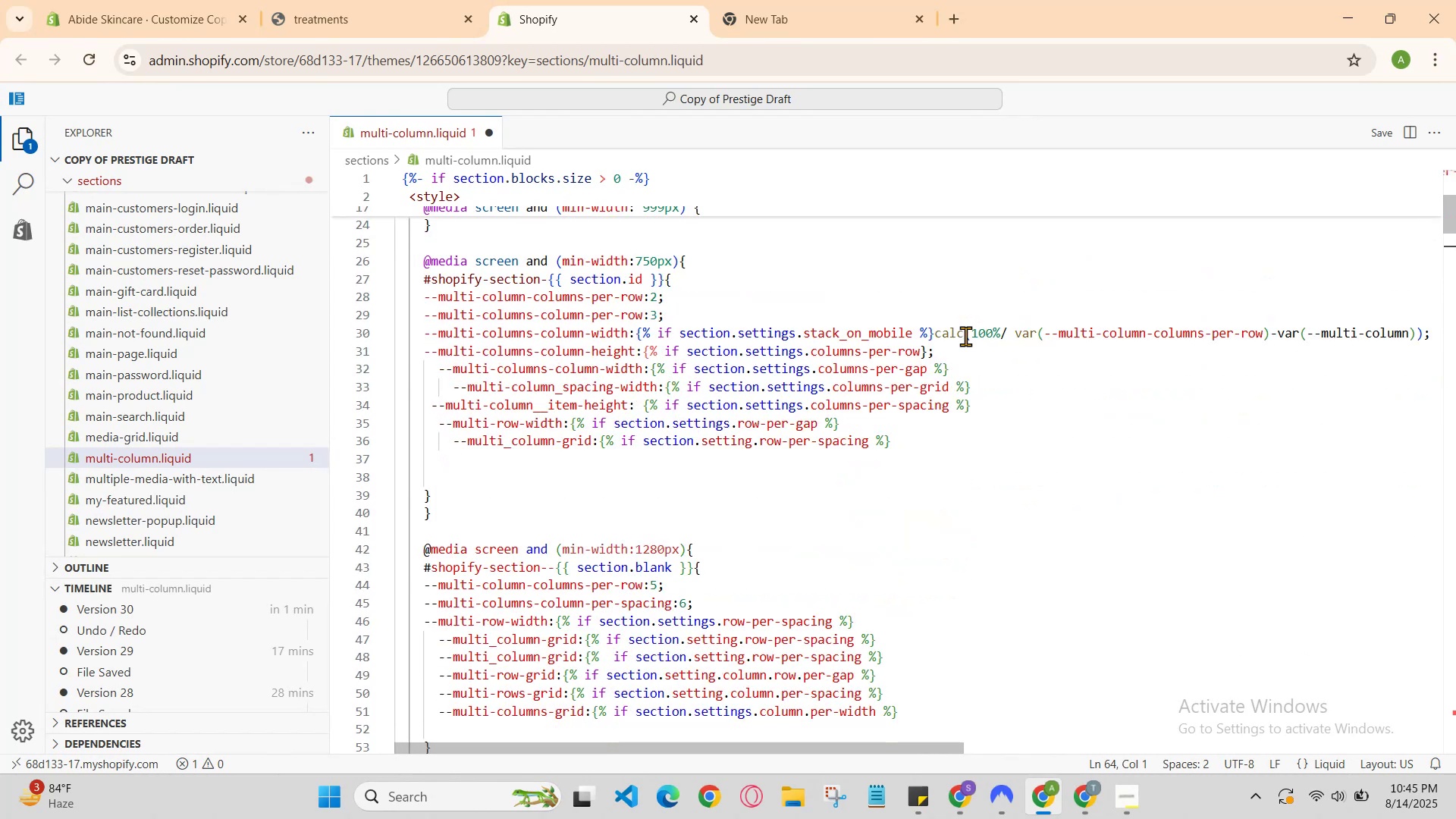 
scroll: coordinate [965, 336], scroll_direction: up, amount: 3.0
 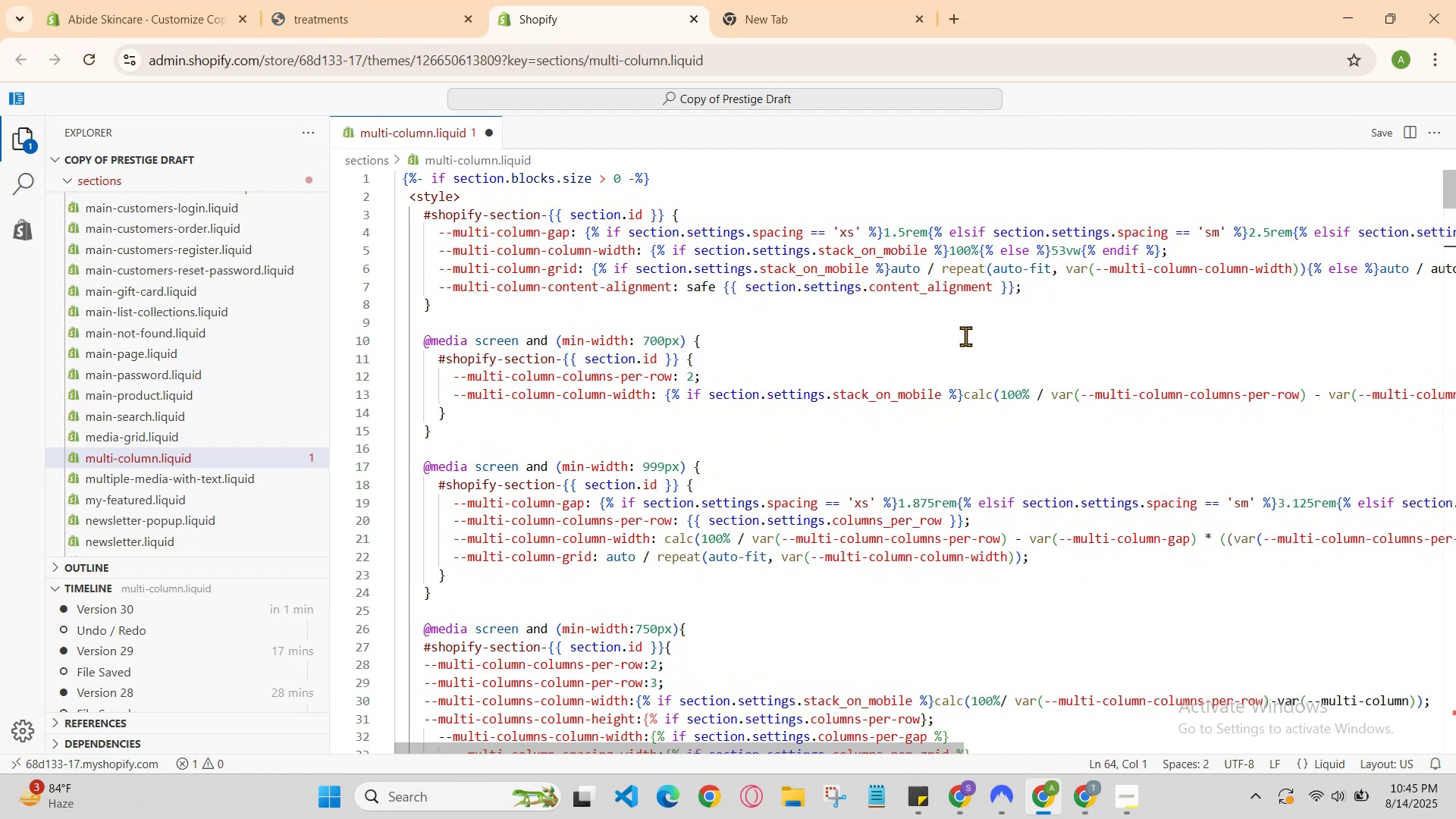 
scroll: coordinate [965, 336], scroll_direction: none, amount: 0.0
 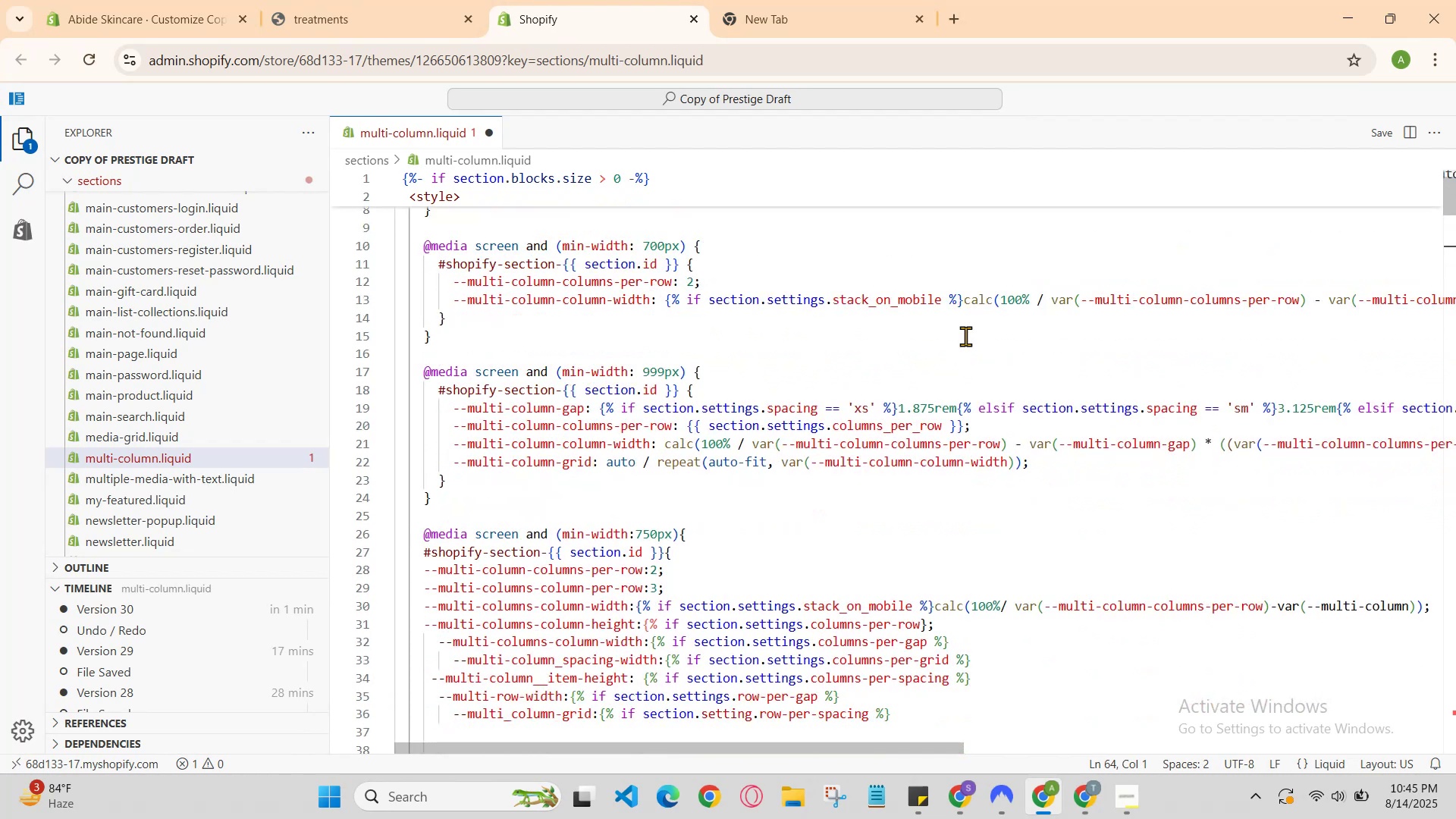 
scroll: coordinate [965, 336], scroll_direction: down, amount: 3.0
 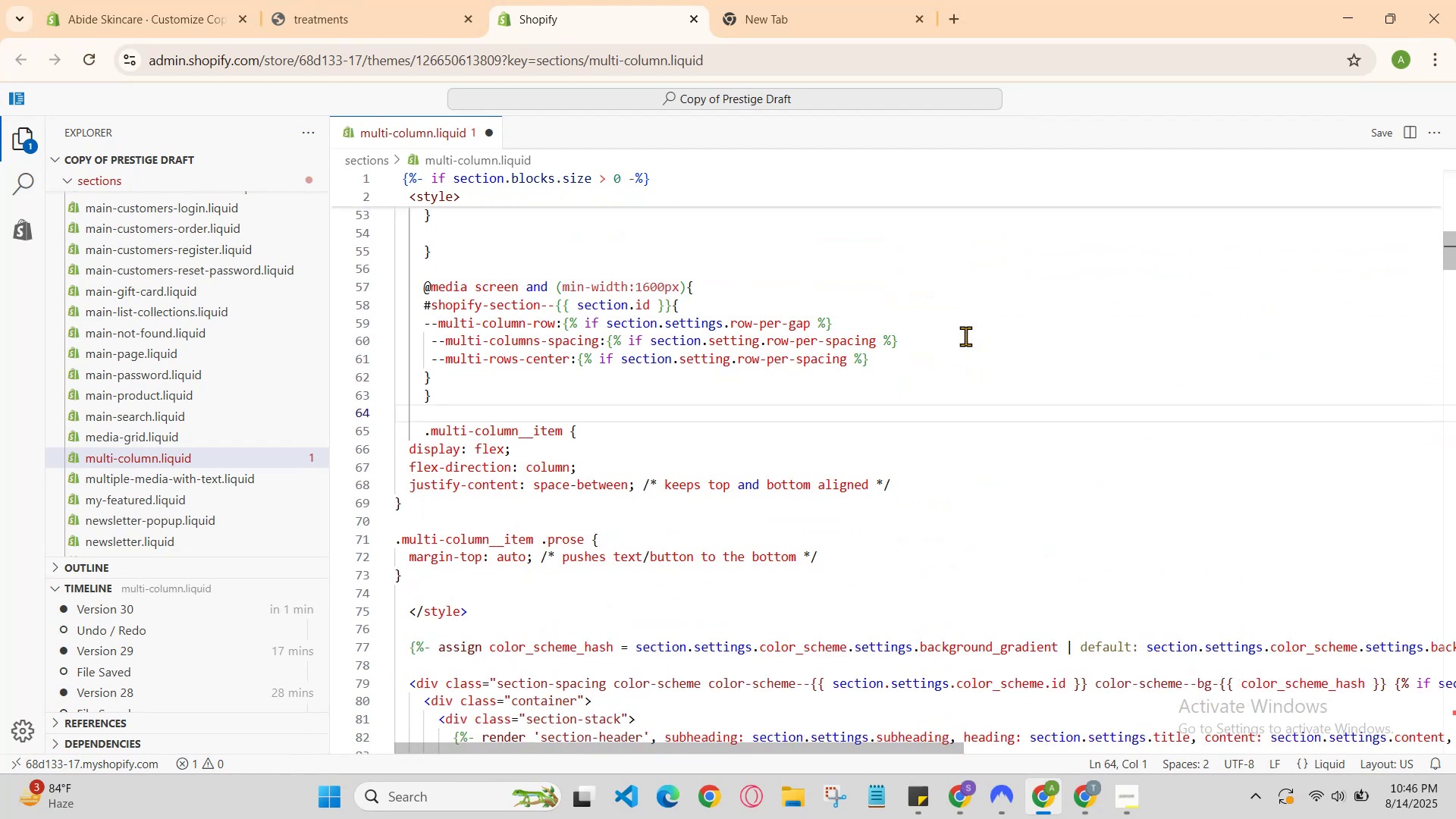 
scroll: coordinate [965, 336], scroll_direction: up, amount: 2.0
 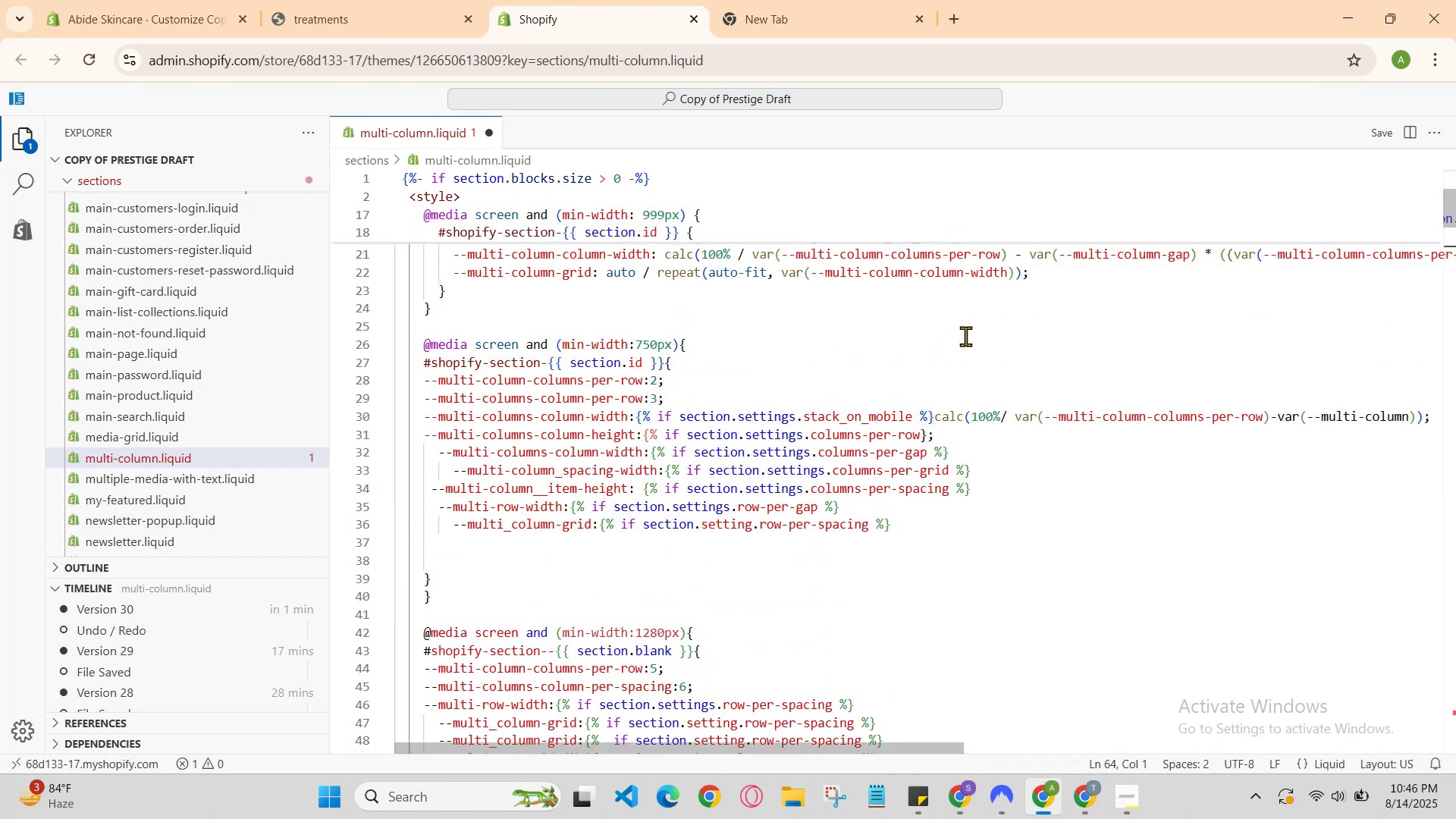 
scroll: coordinate [965, 336], scroll_direction: down, amount: 3.0
 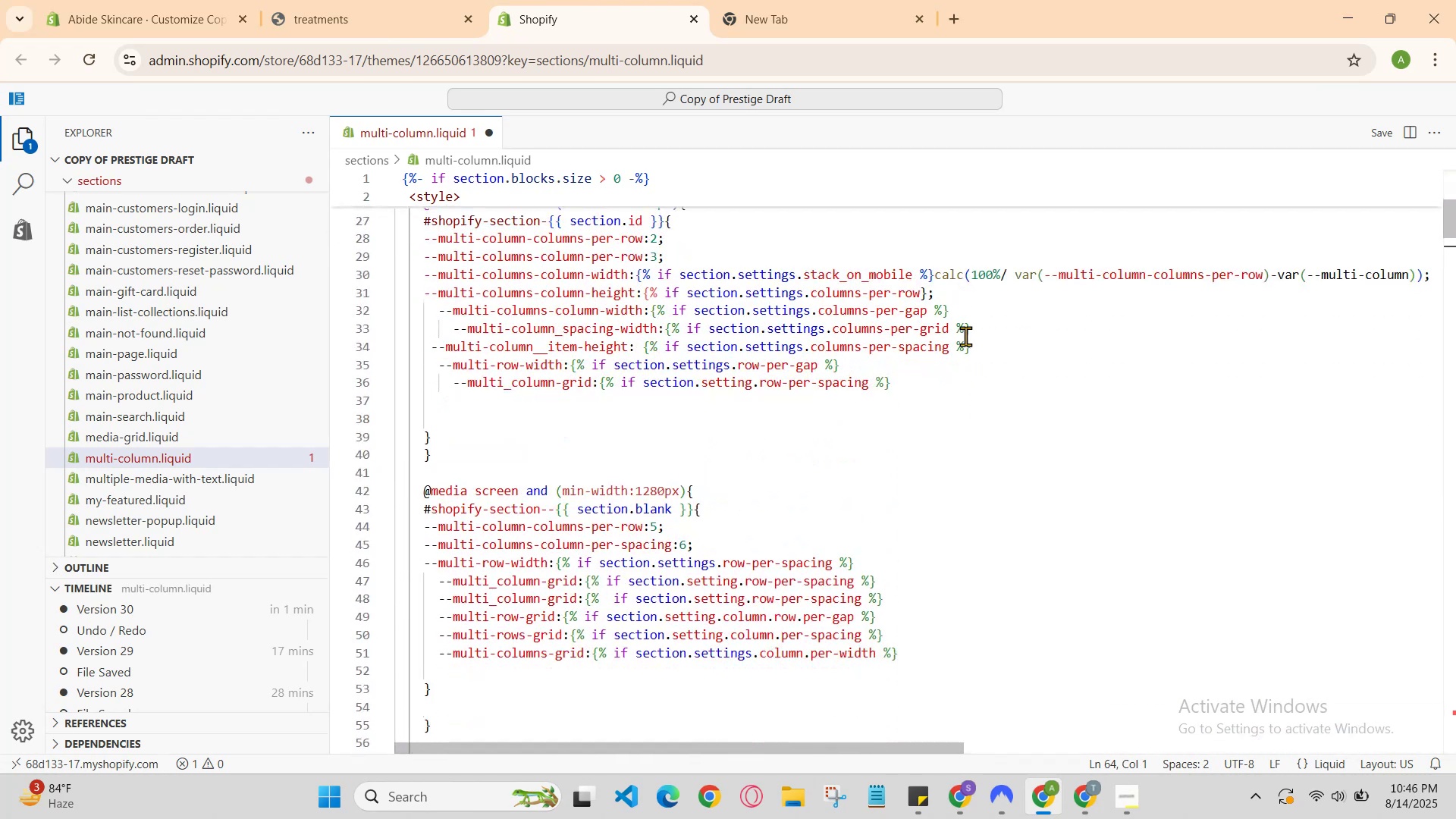 
scroll: coordinate [965, 336], scroll_direction: up, amount: 5.0
 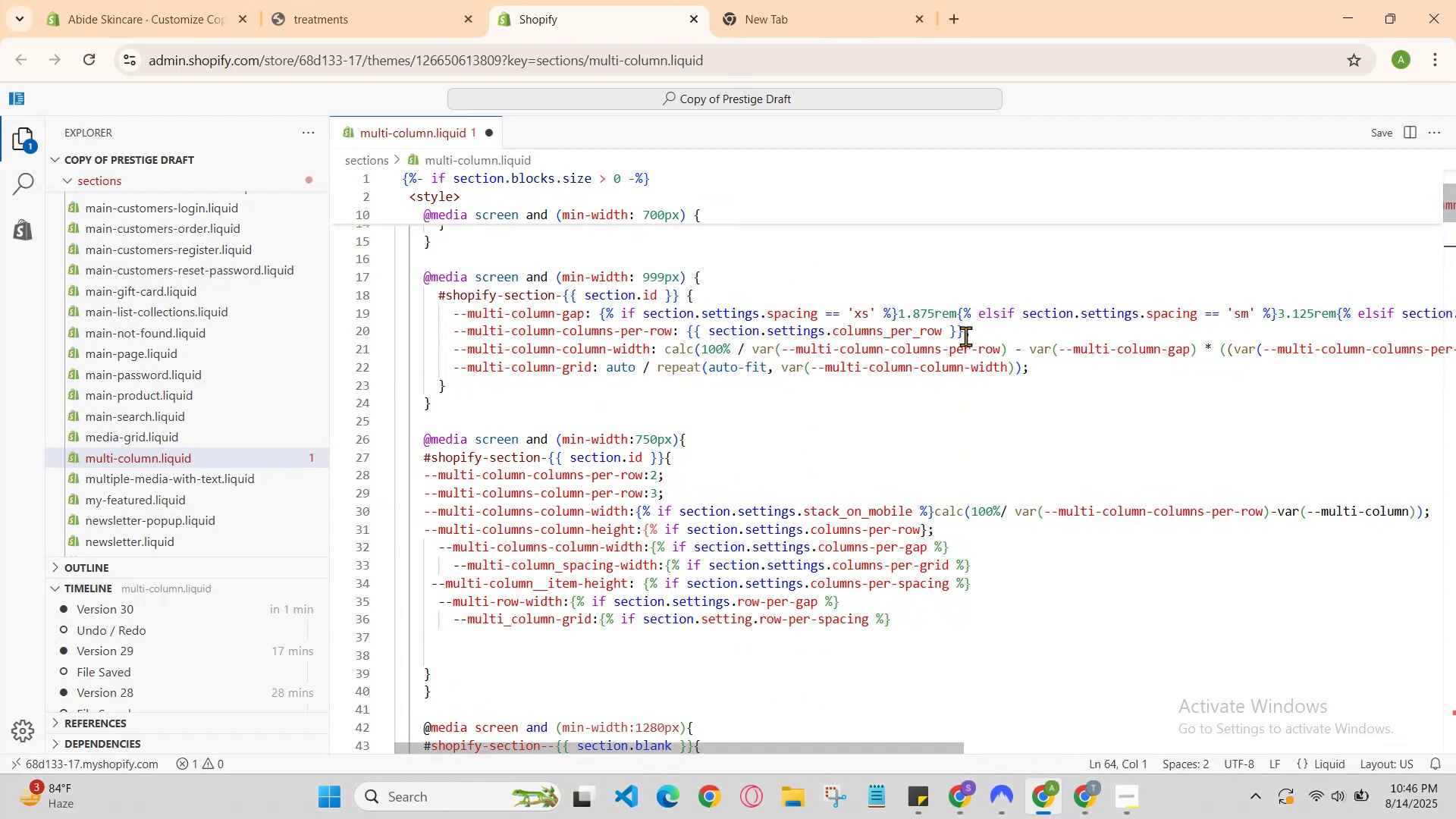 
scroll: coordinate [965, 336], scroll_direction: down, amount: 1.0
 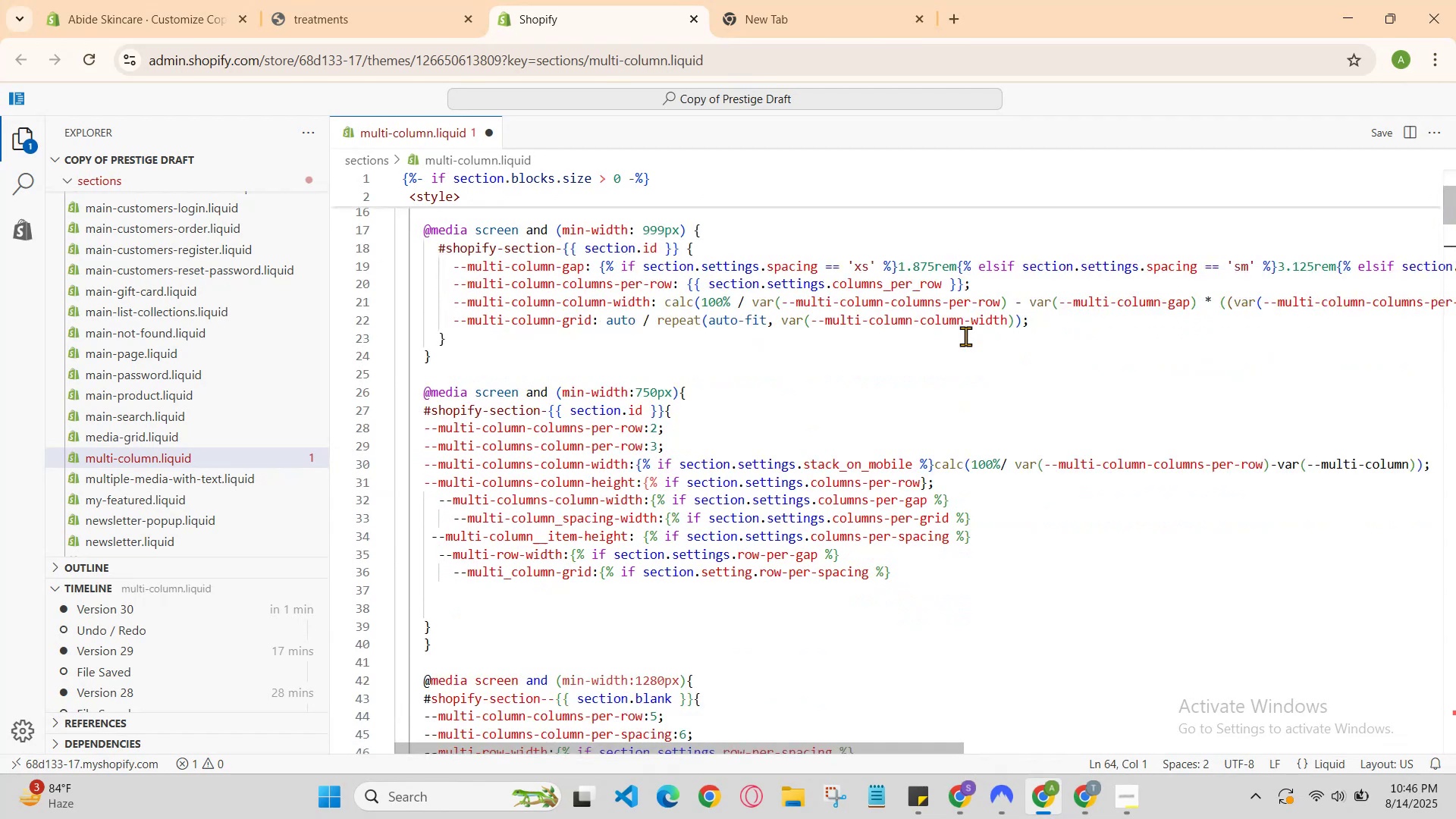 
scroll: coordinate [965, 336], scroll_direction: up, amount: 2.0
 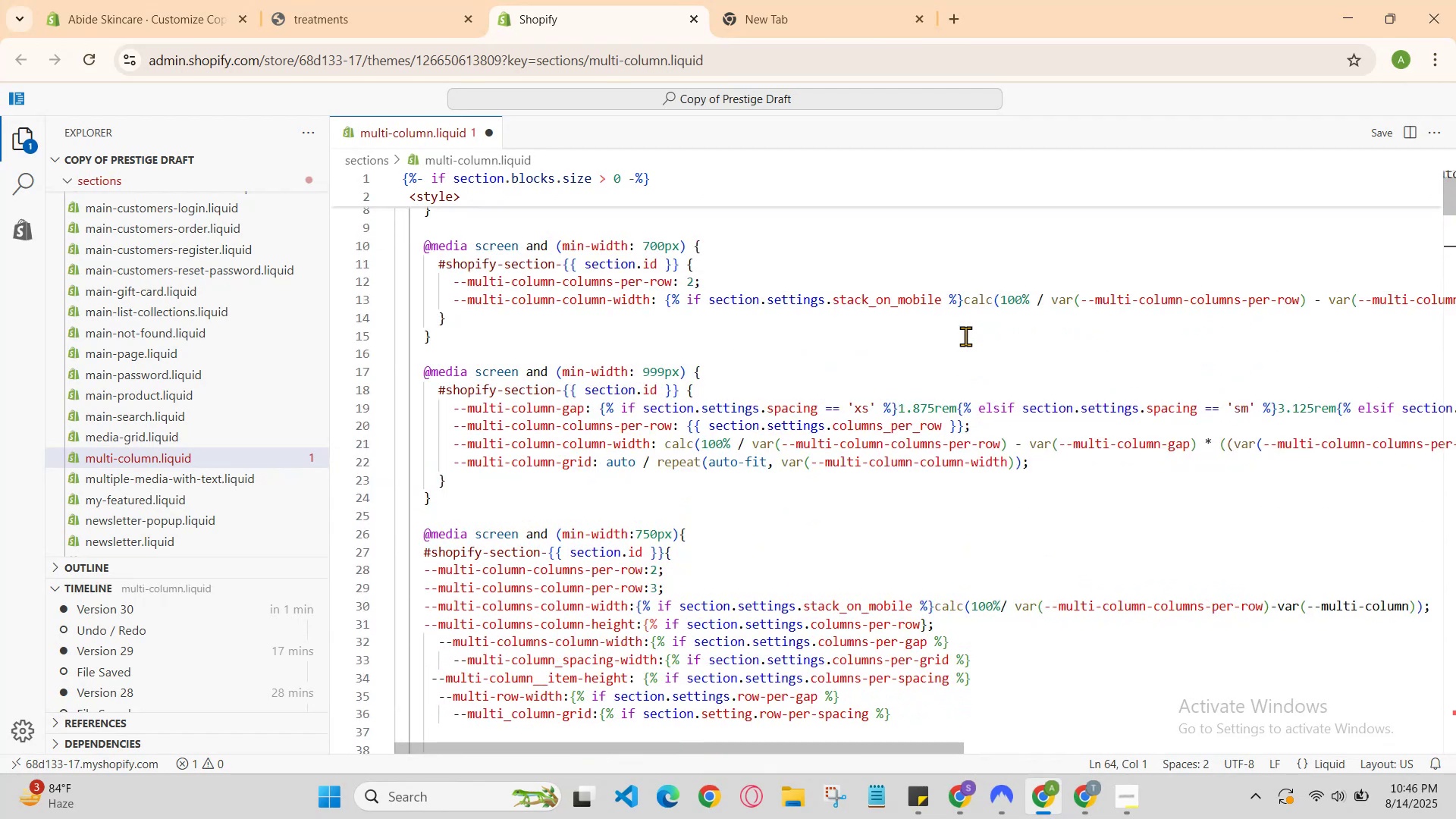 
scroll: coordinate [965, 336], scroll_direction: down, amount: 1.0
 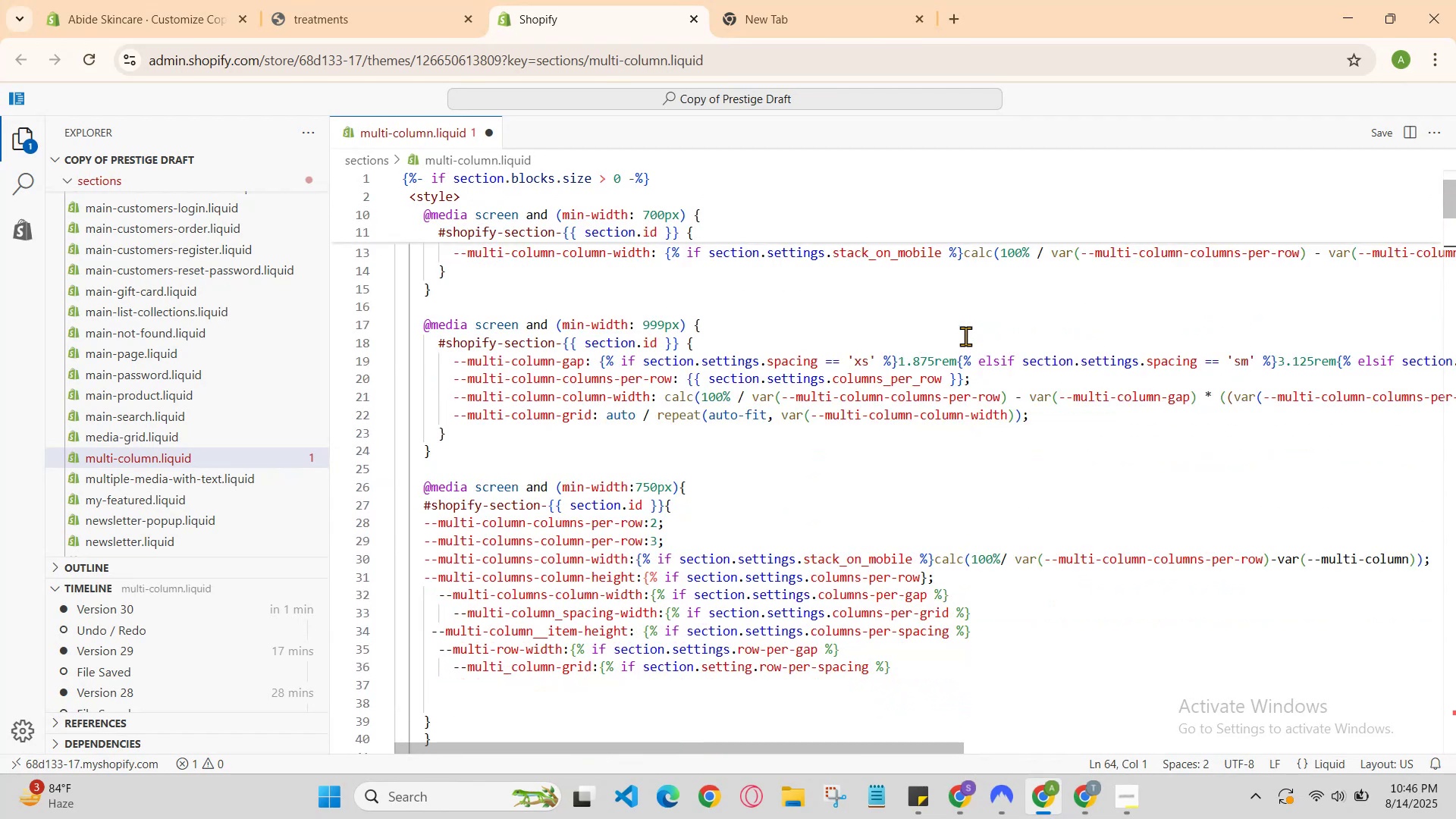 
scroll: coordinate [965, 336], scroll_direction: up, amount: 11.0
 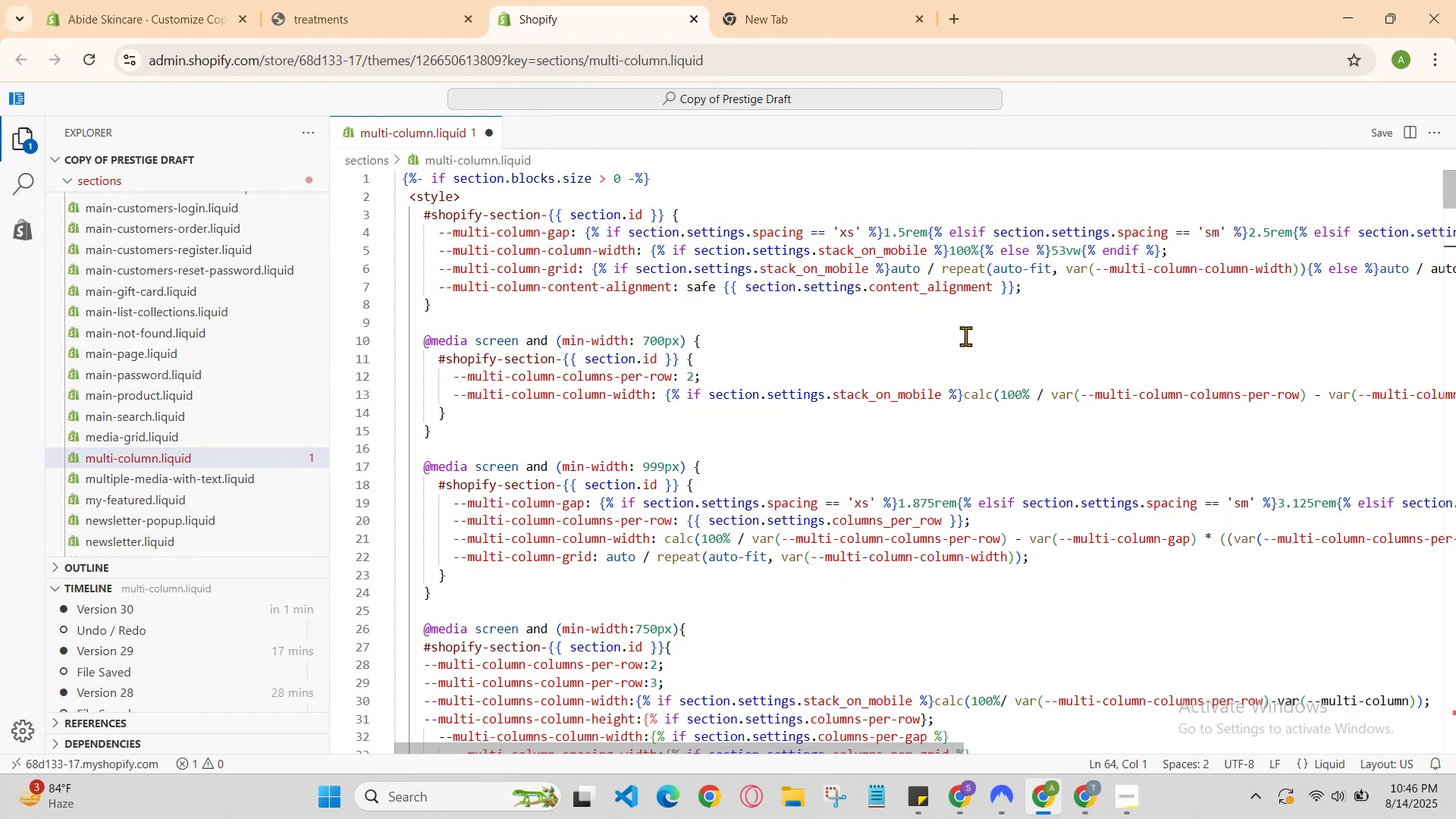 
scroll: coordinate [965, 336], scroll_direction: down, amount: 1.0
 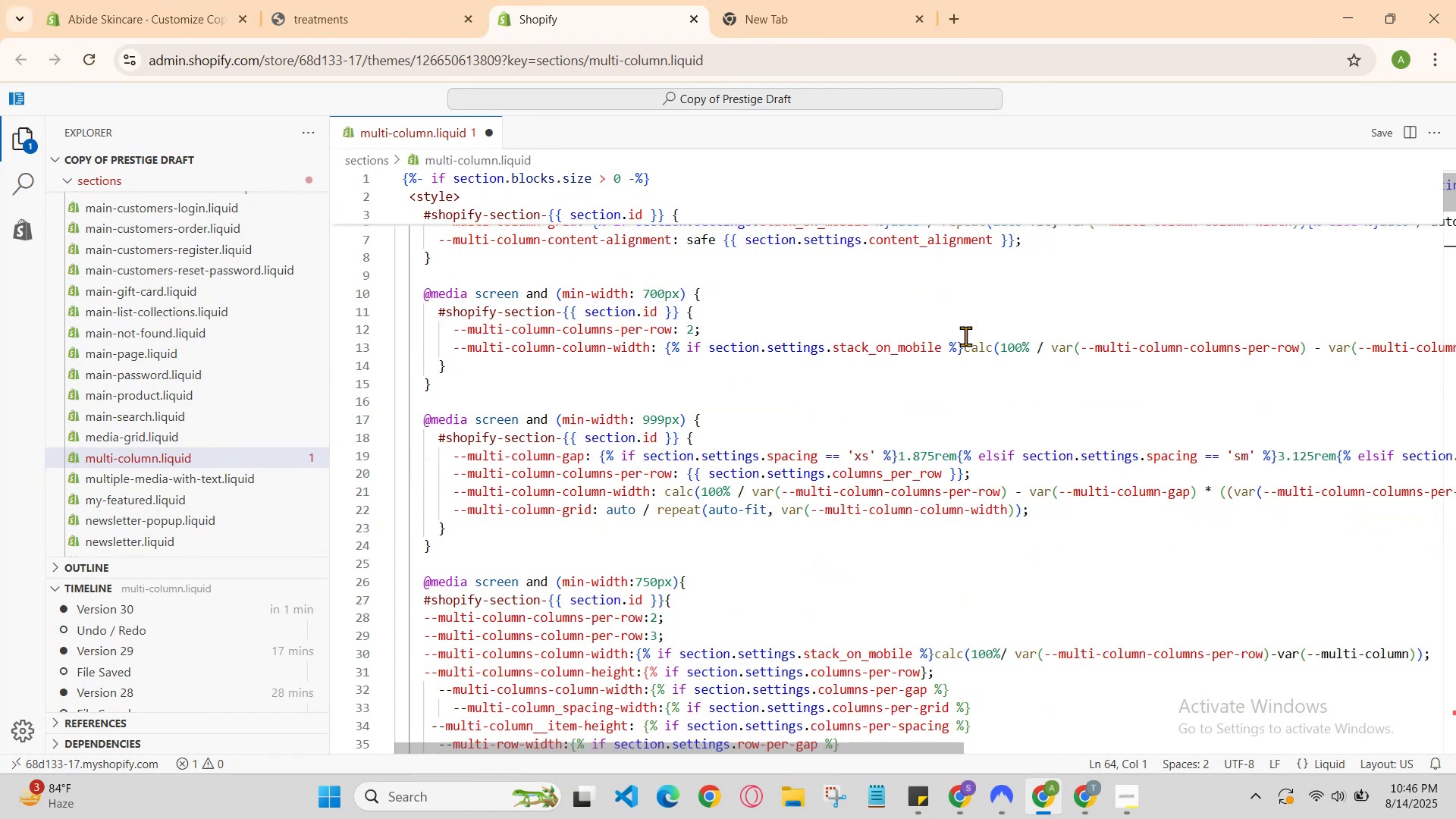 
scroll: coordinate [965, 336], scroll_direction: up, amount: 1.0
 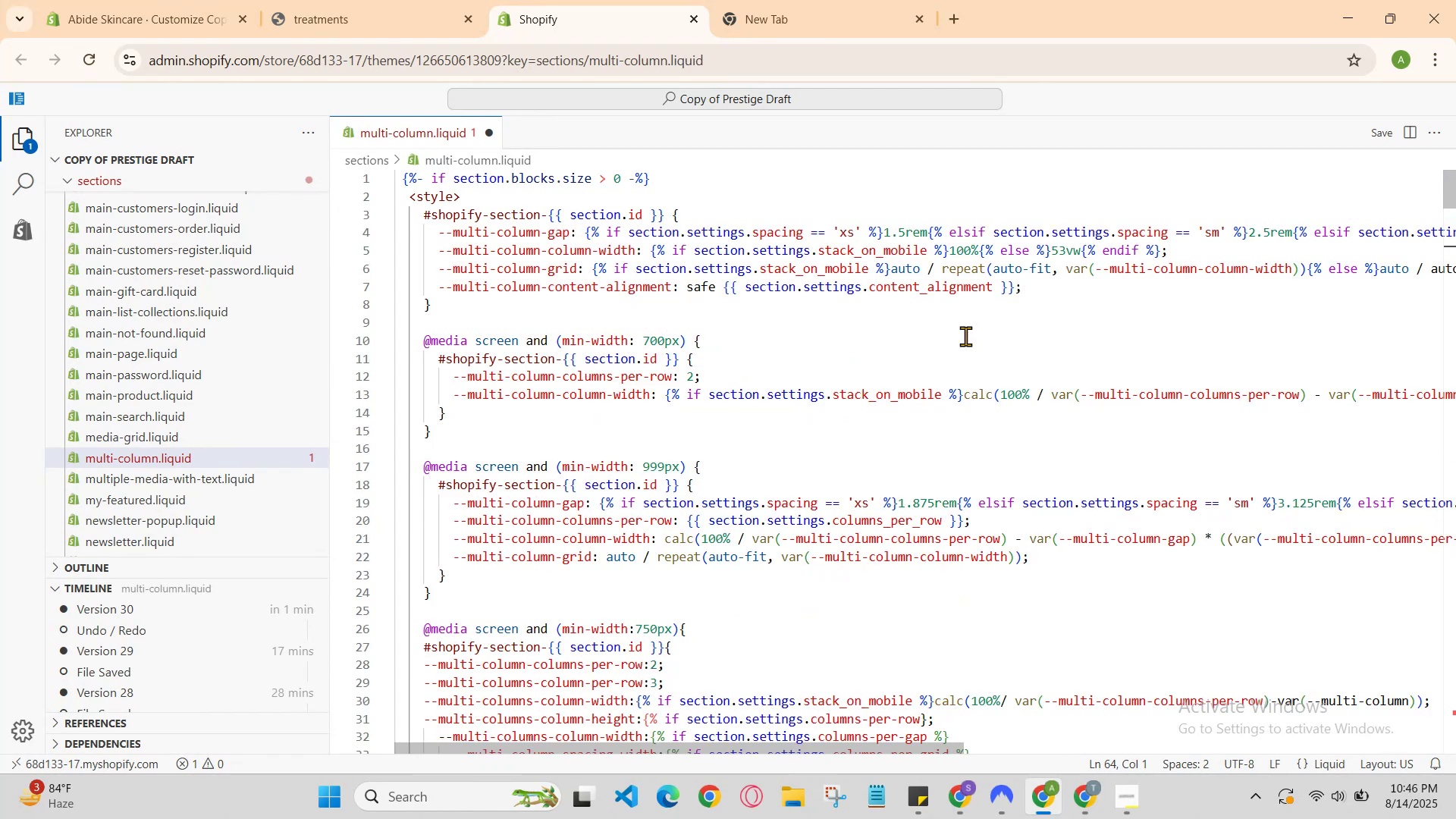 
scroll: coordinate [965, 336], scroll_direction: down, amount: 4.0
 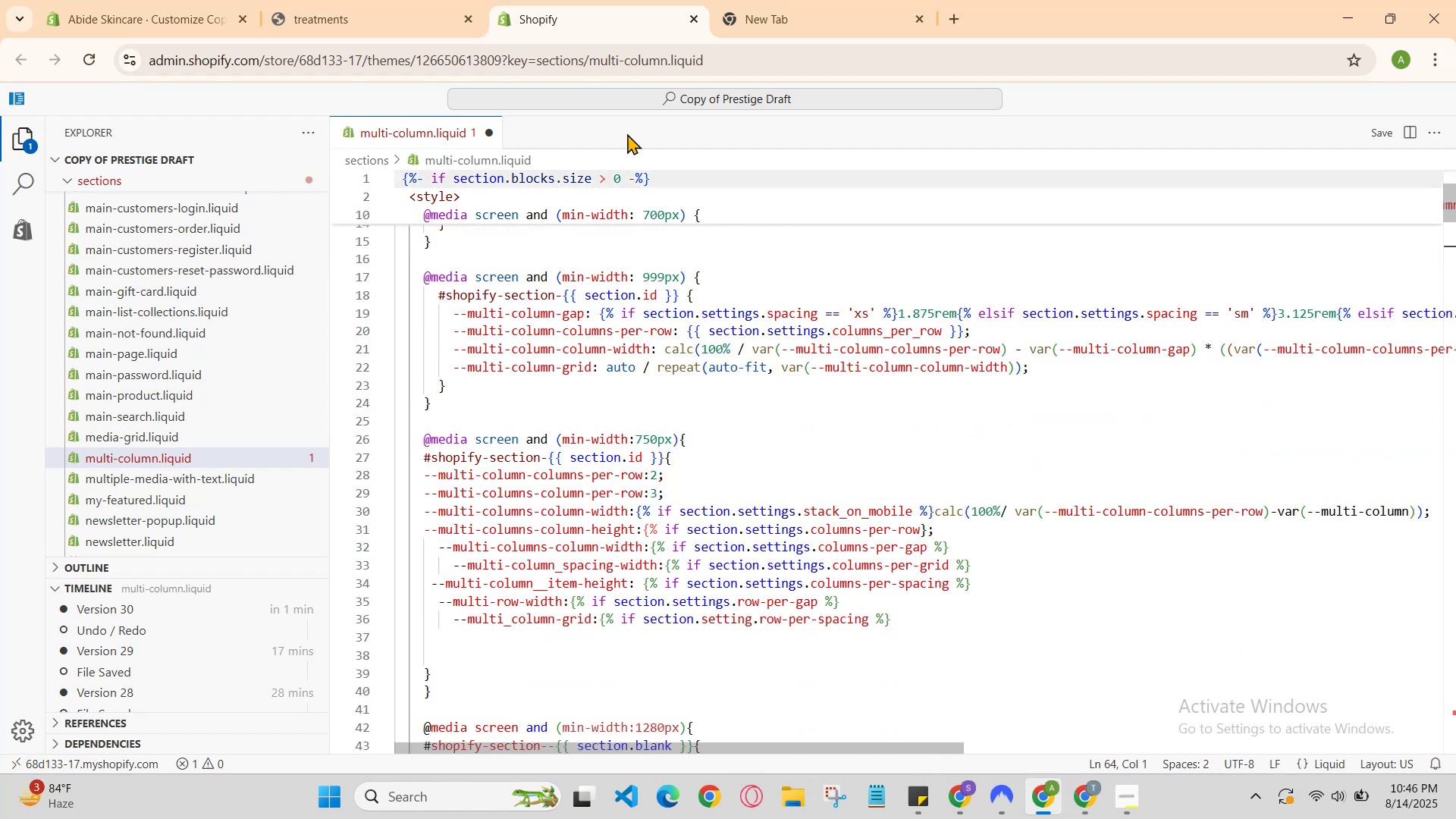 
left_click([349, 0])
 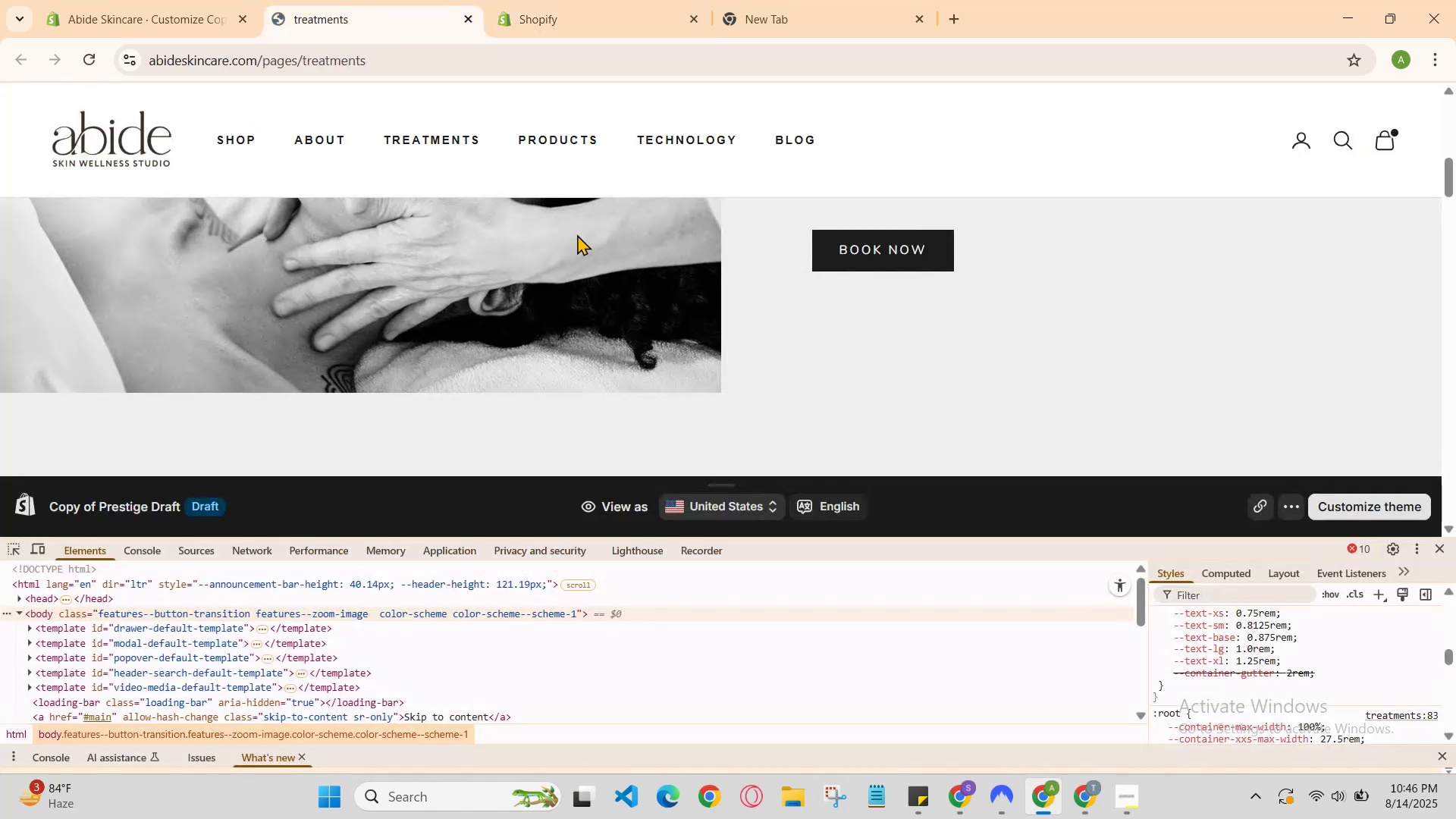 
scroll: coordinate [736, 598], scroll_direction: down, amount: 8.0
 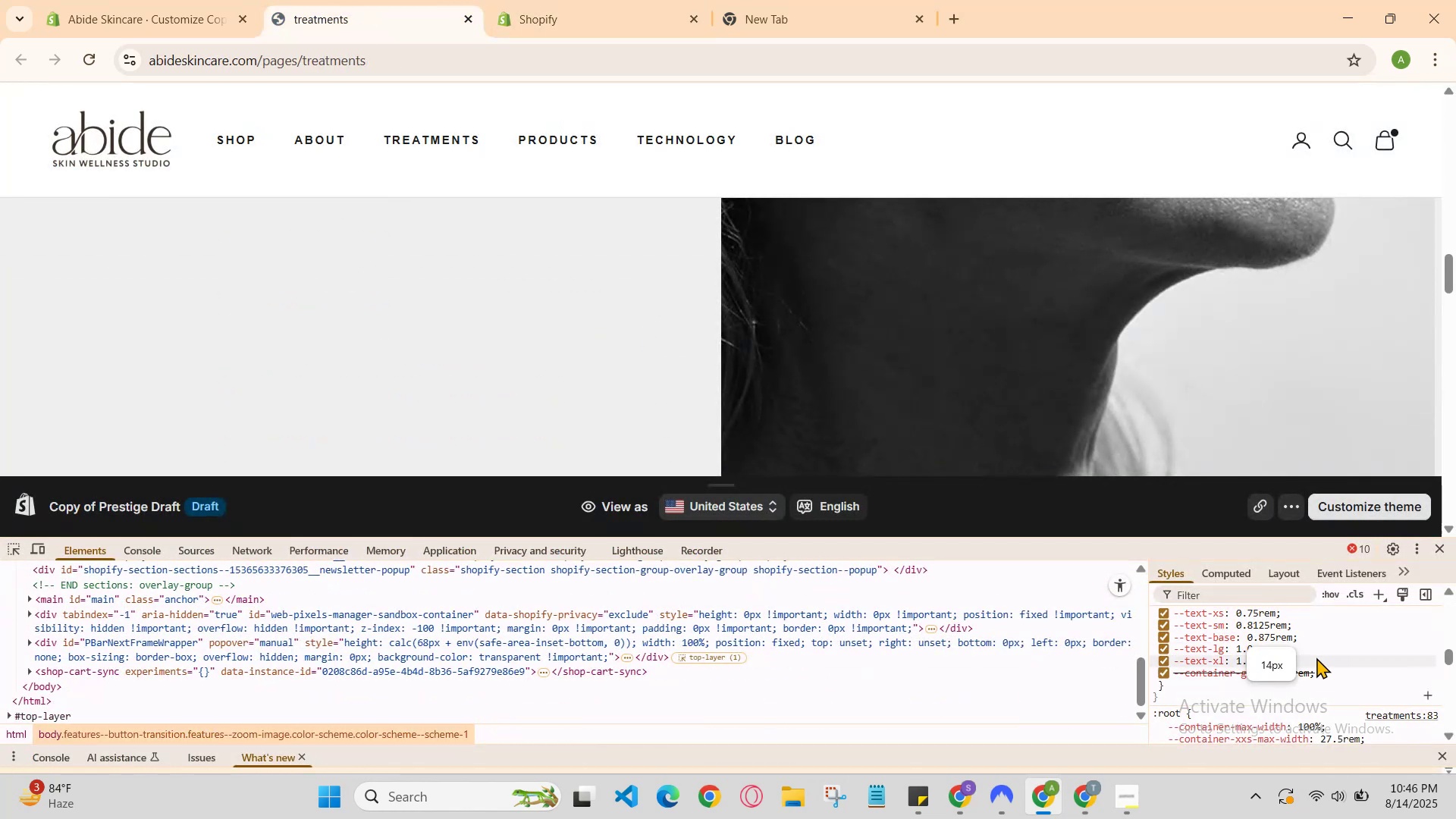 
scroll: coordinate [1332, 659], scroll_direction: up, amount: 9.0
 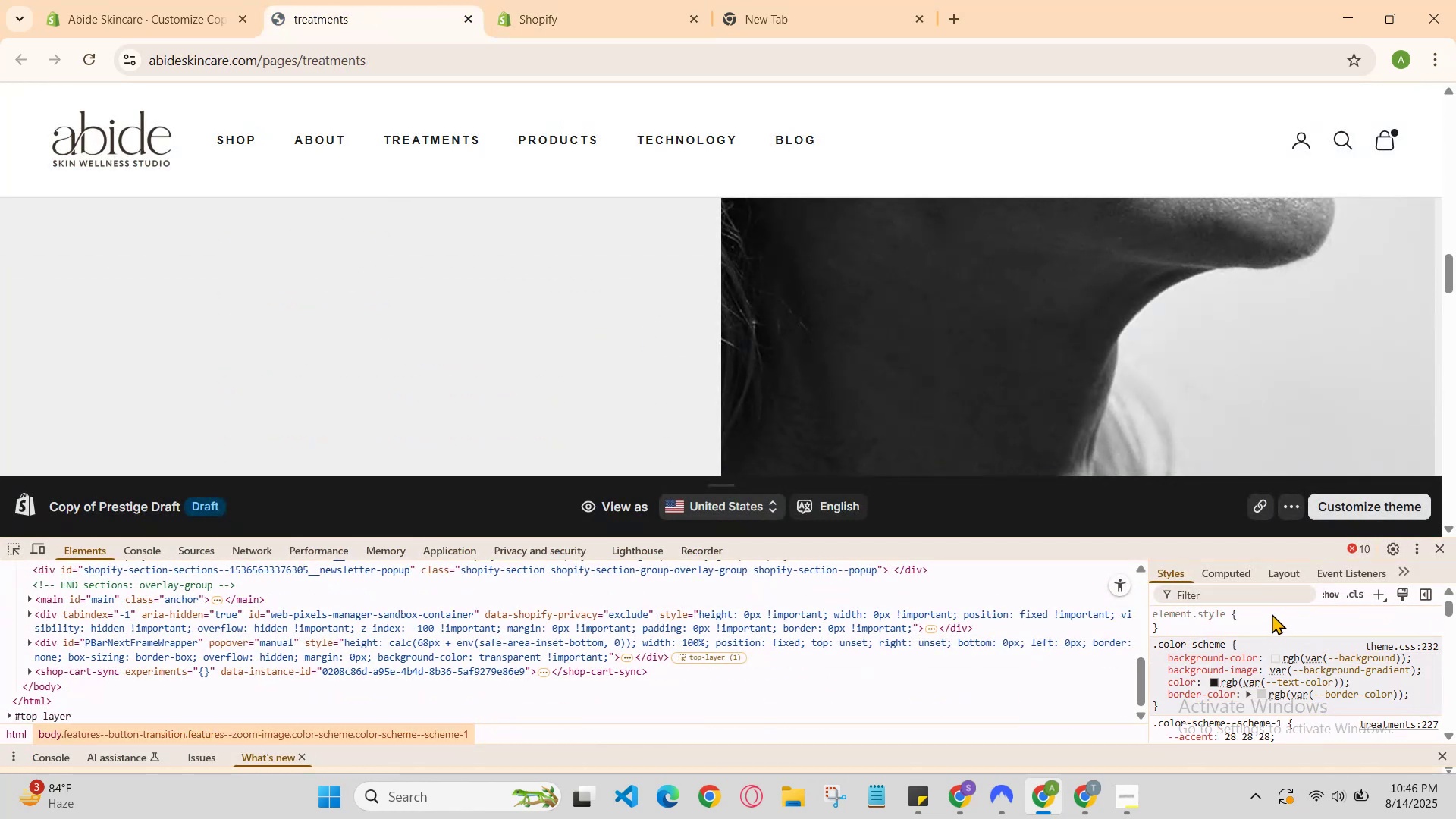 
left_click([1270, 612])
 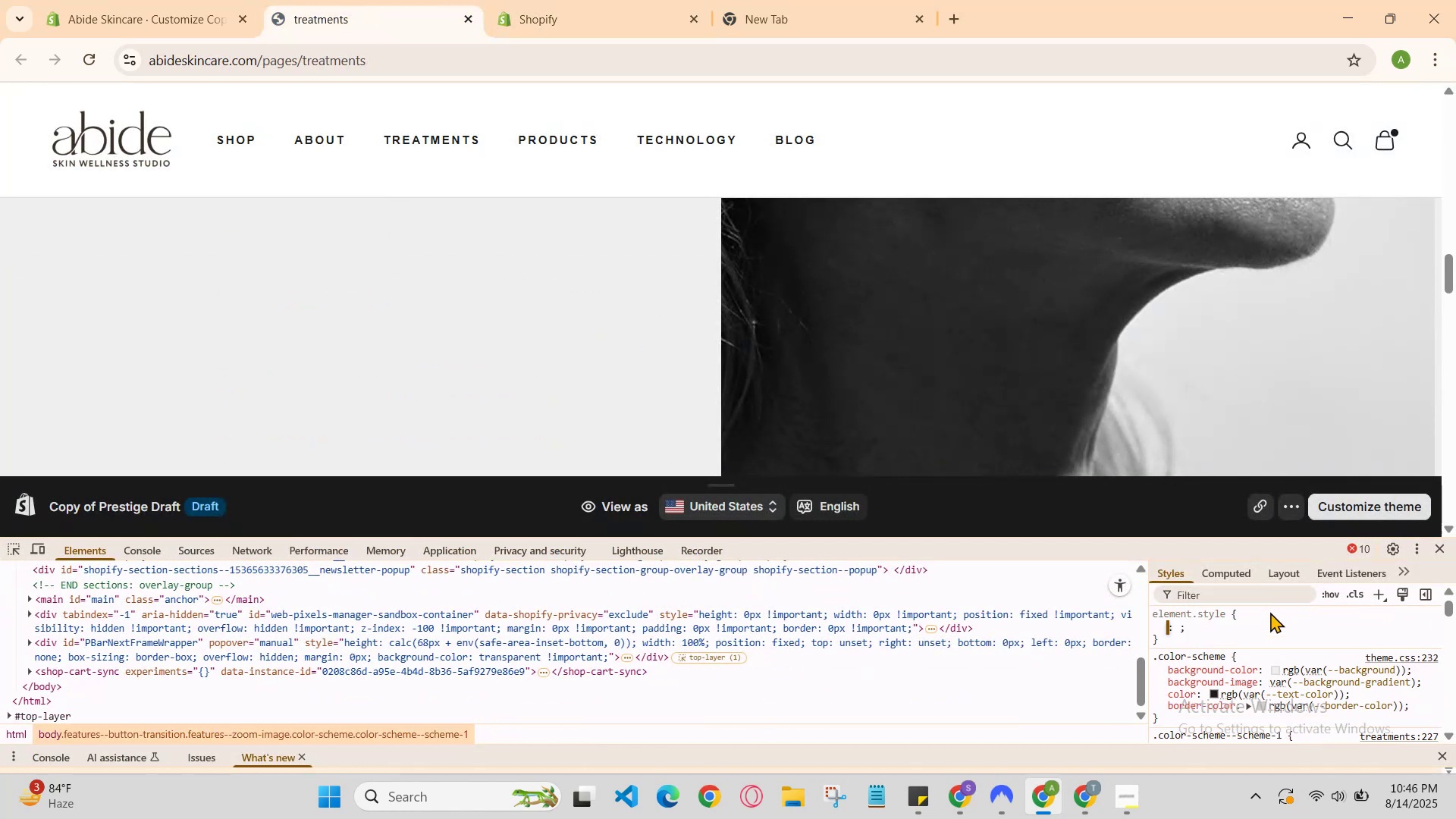 
type(display)
 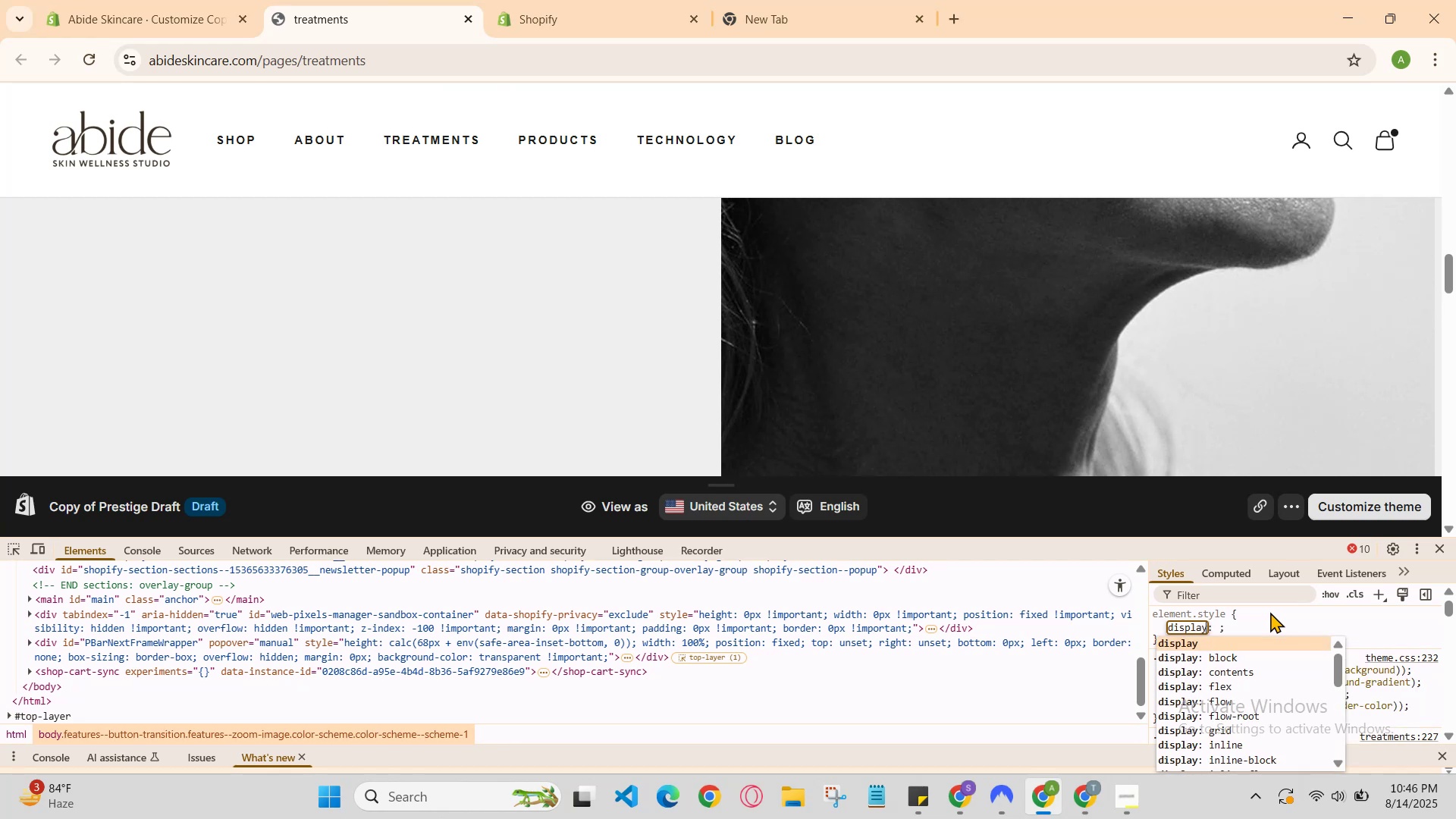 
key(Enter)
 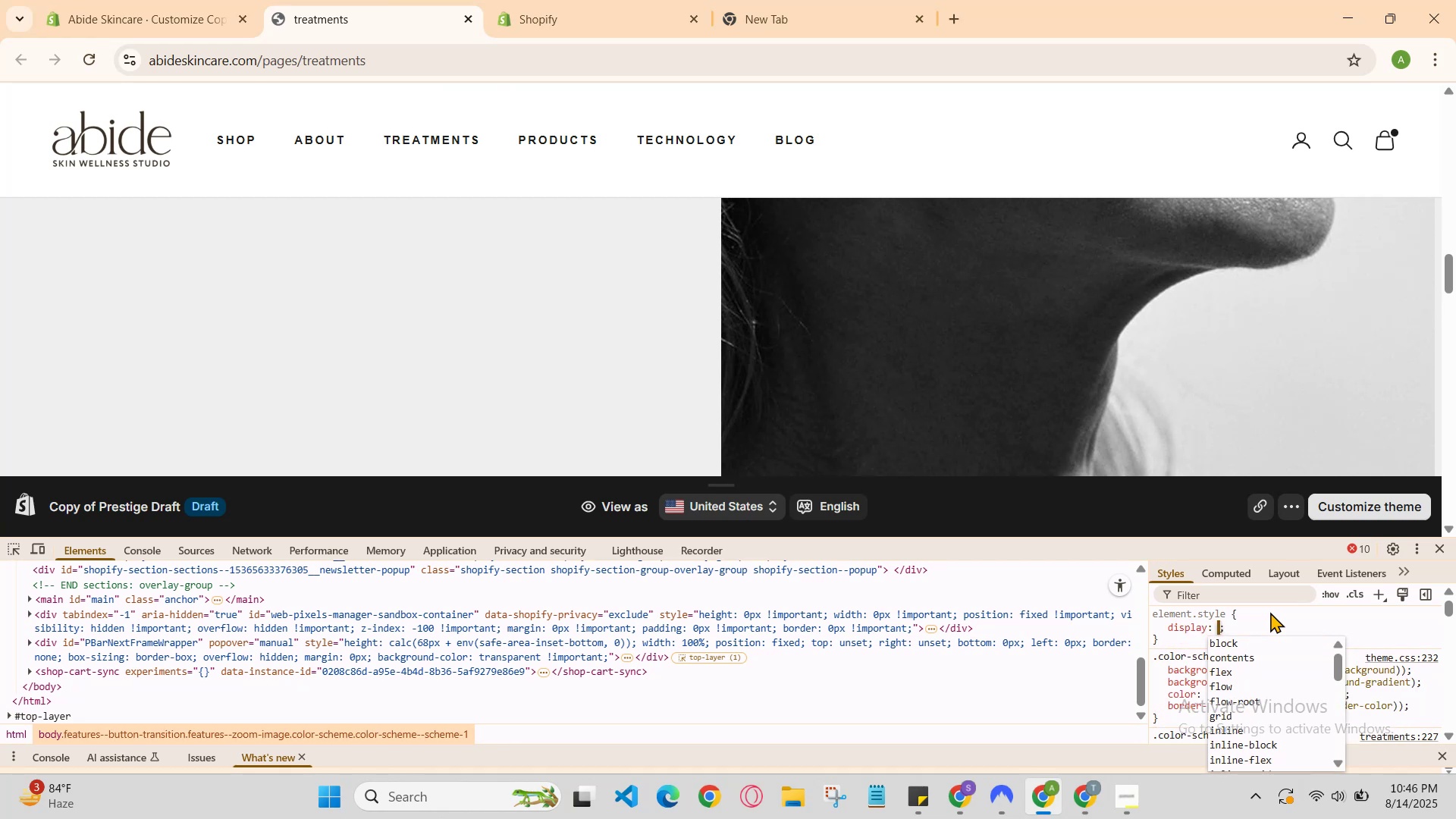 
type(non)
key(Backspace)
key(Backspace)
key(Backspace)
 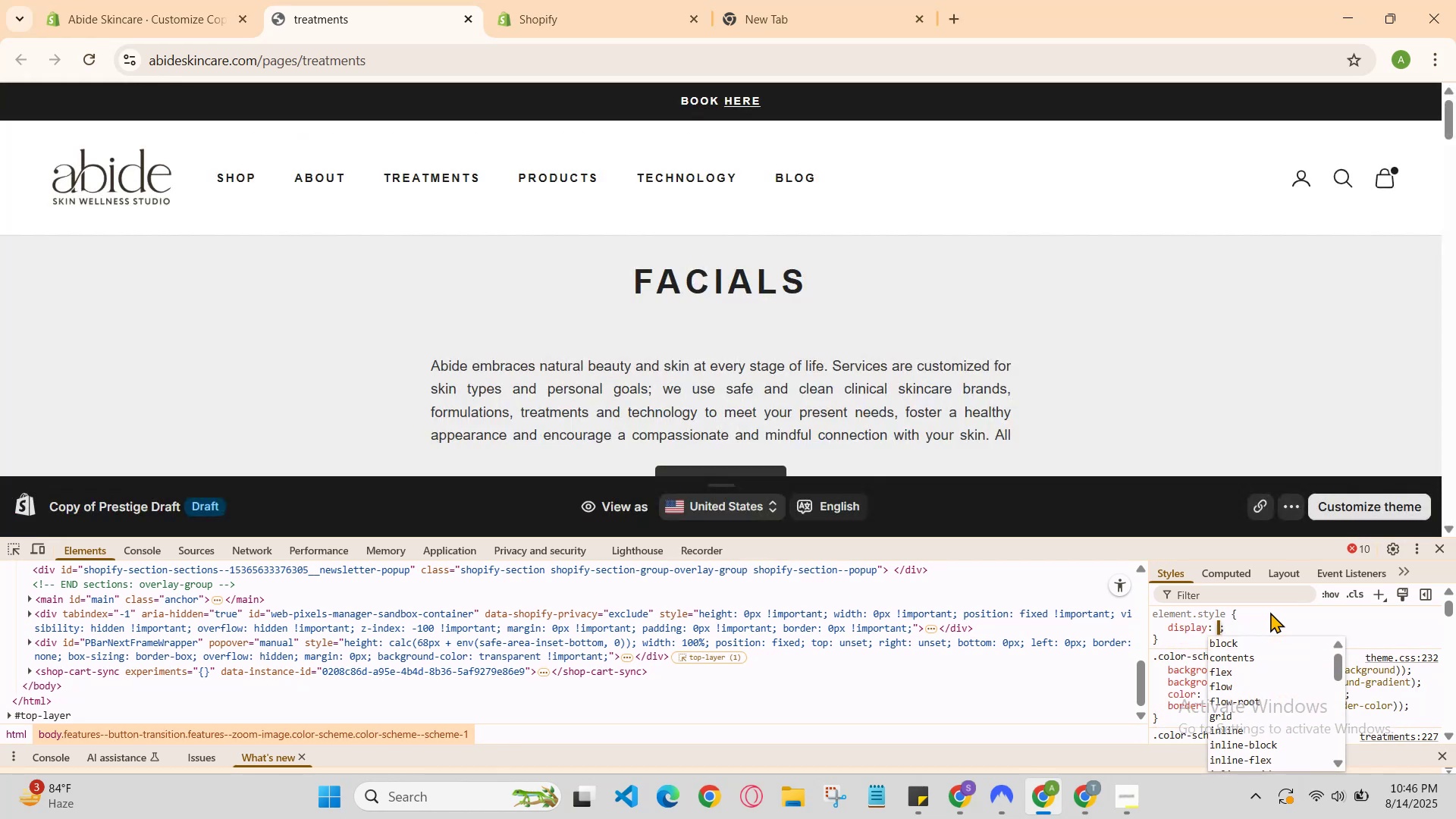 
key(ArrowDown)
 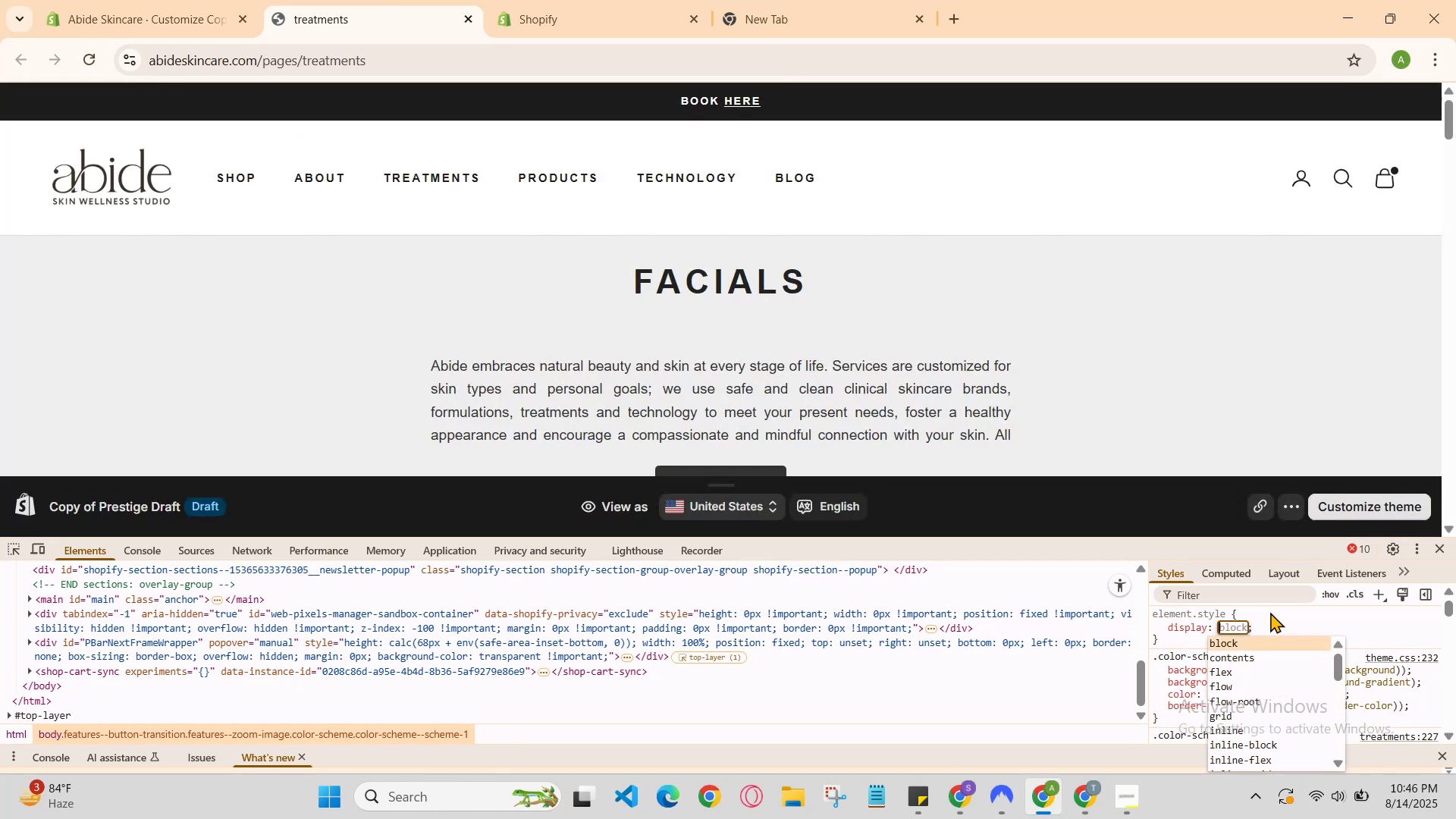 
key(ArrowDown)
 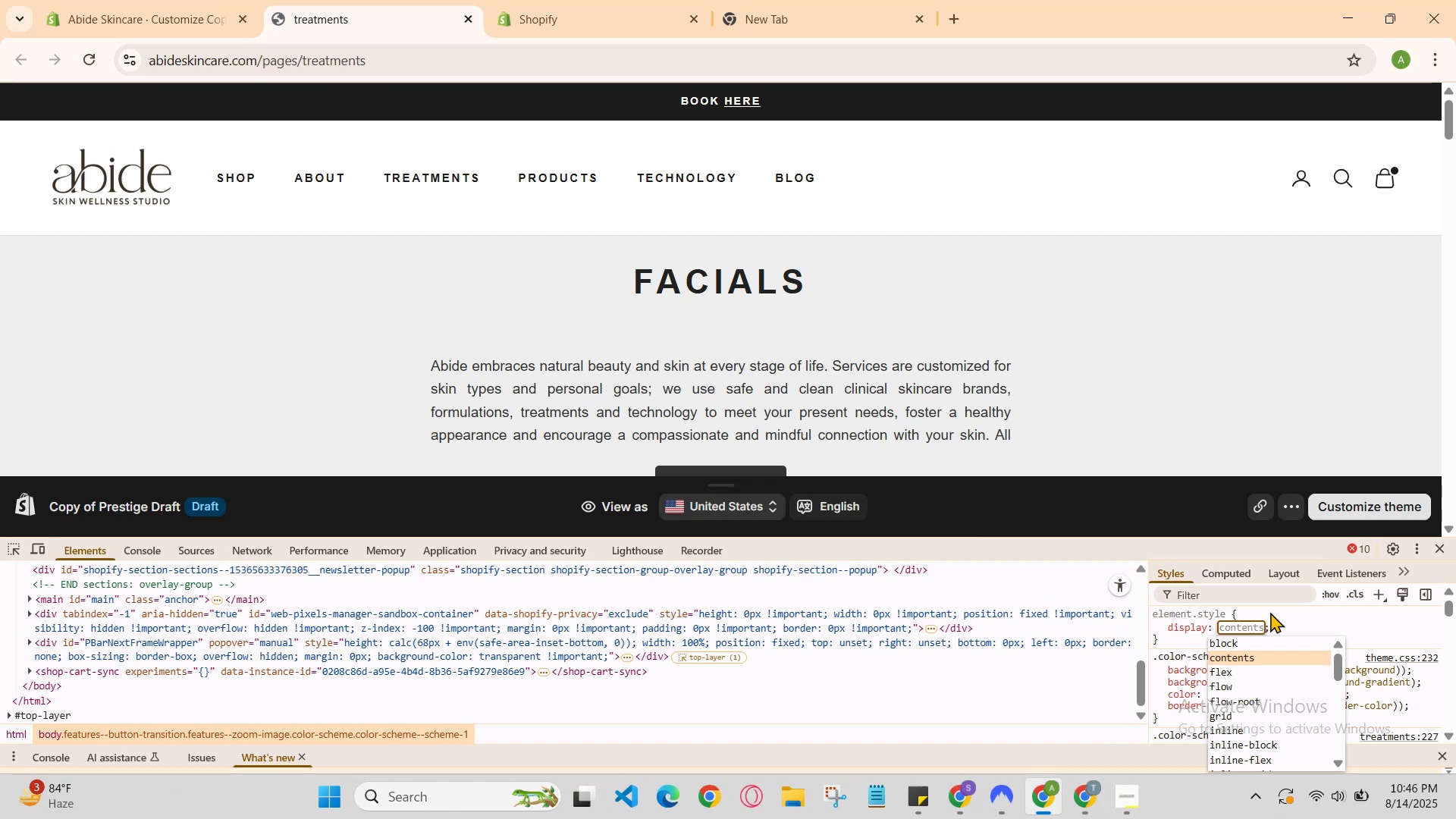 
key(ArrowDown)
 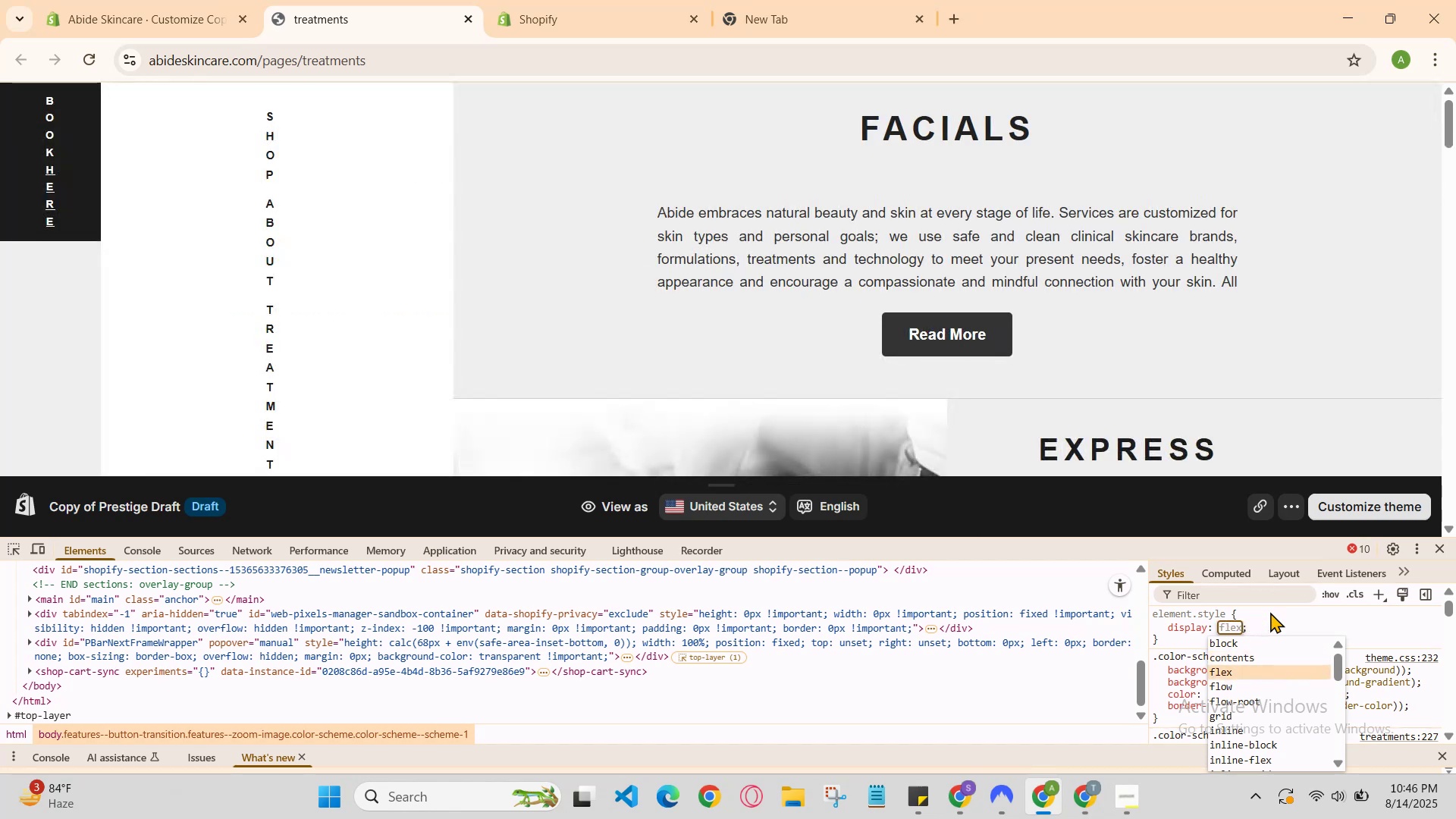 
key(ArrowDown)
 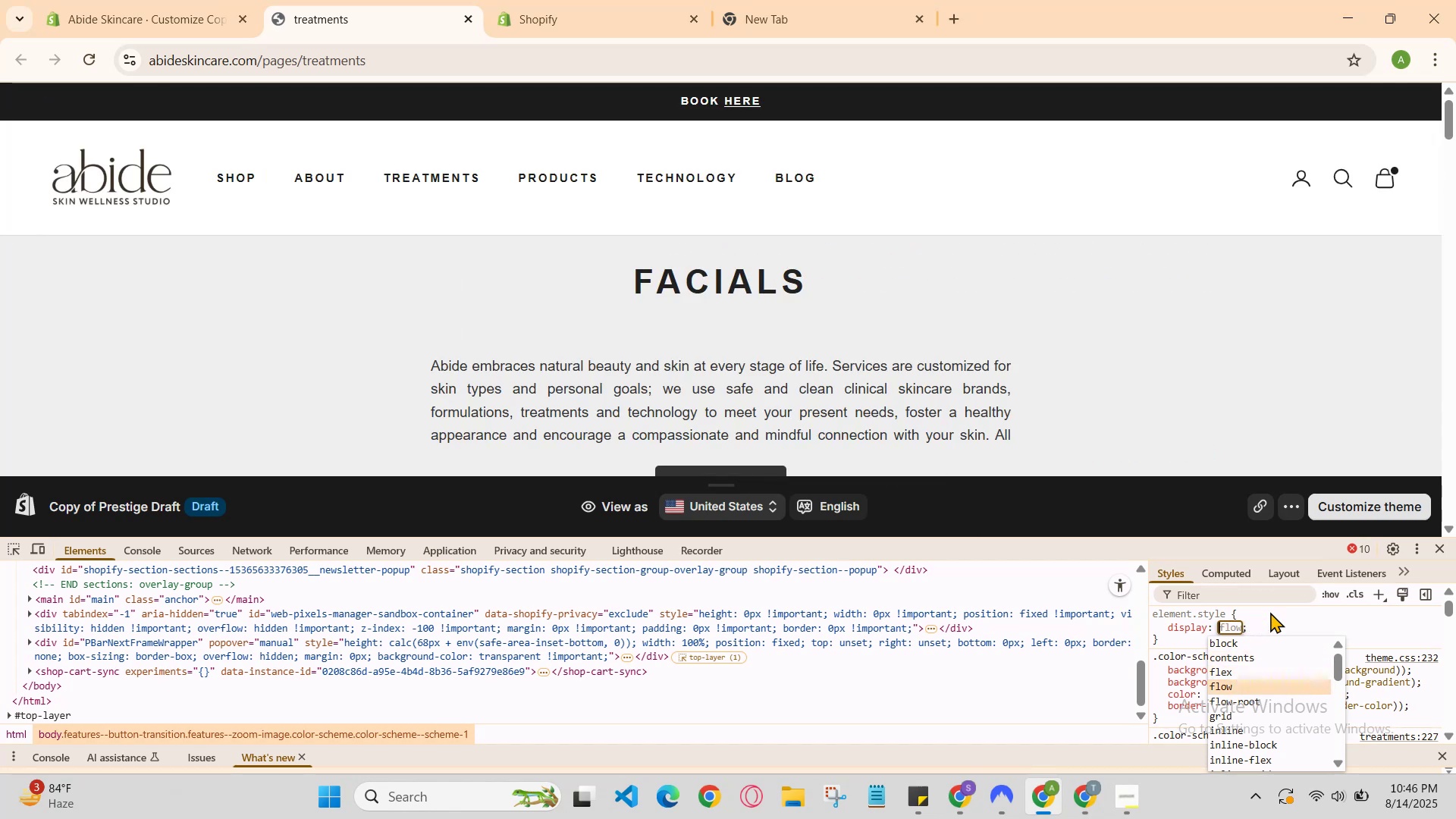 
key(ArrowDown)
 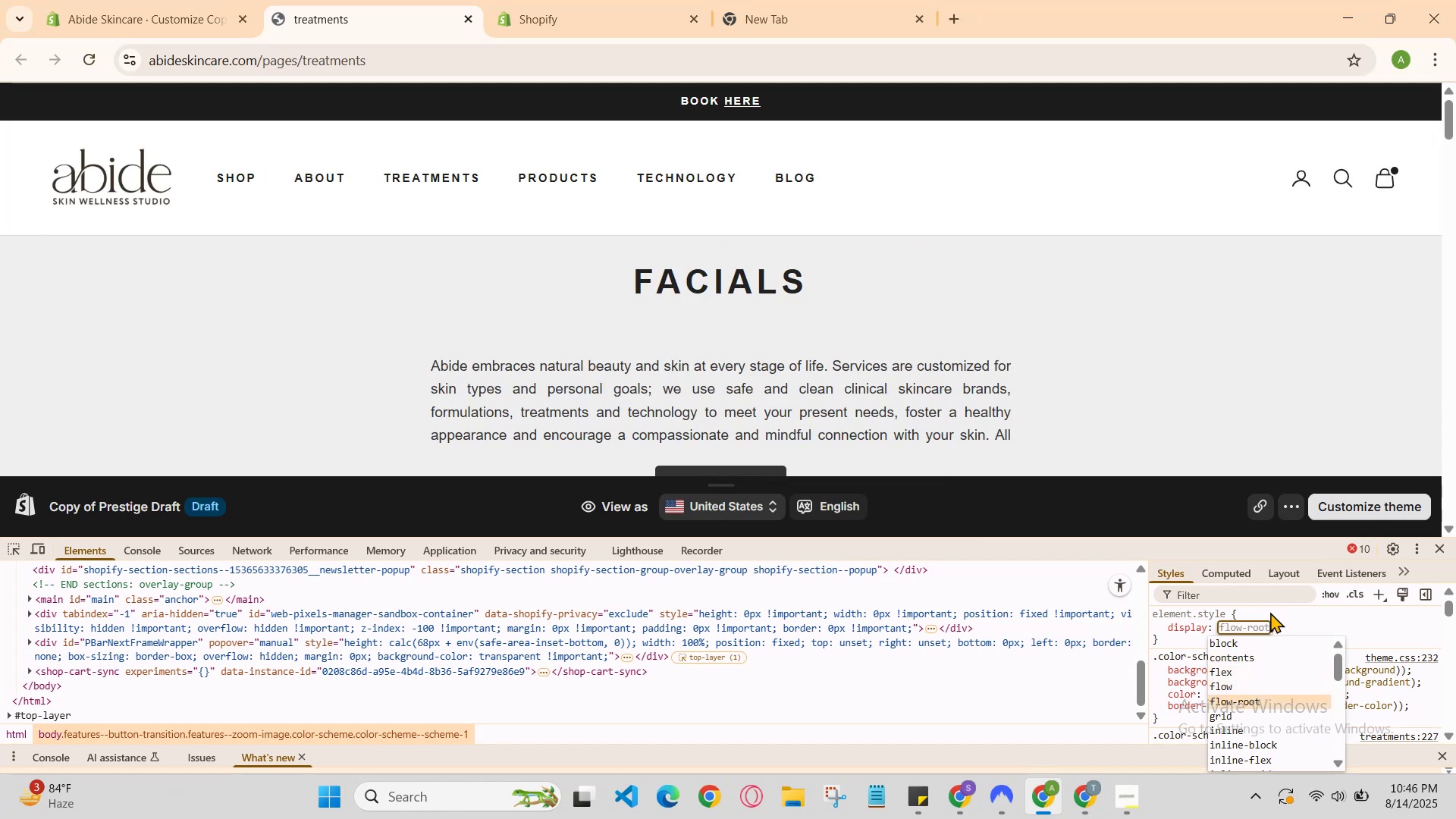 
key(ArrowDown)
 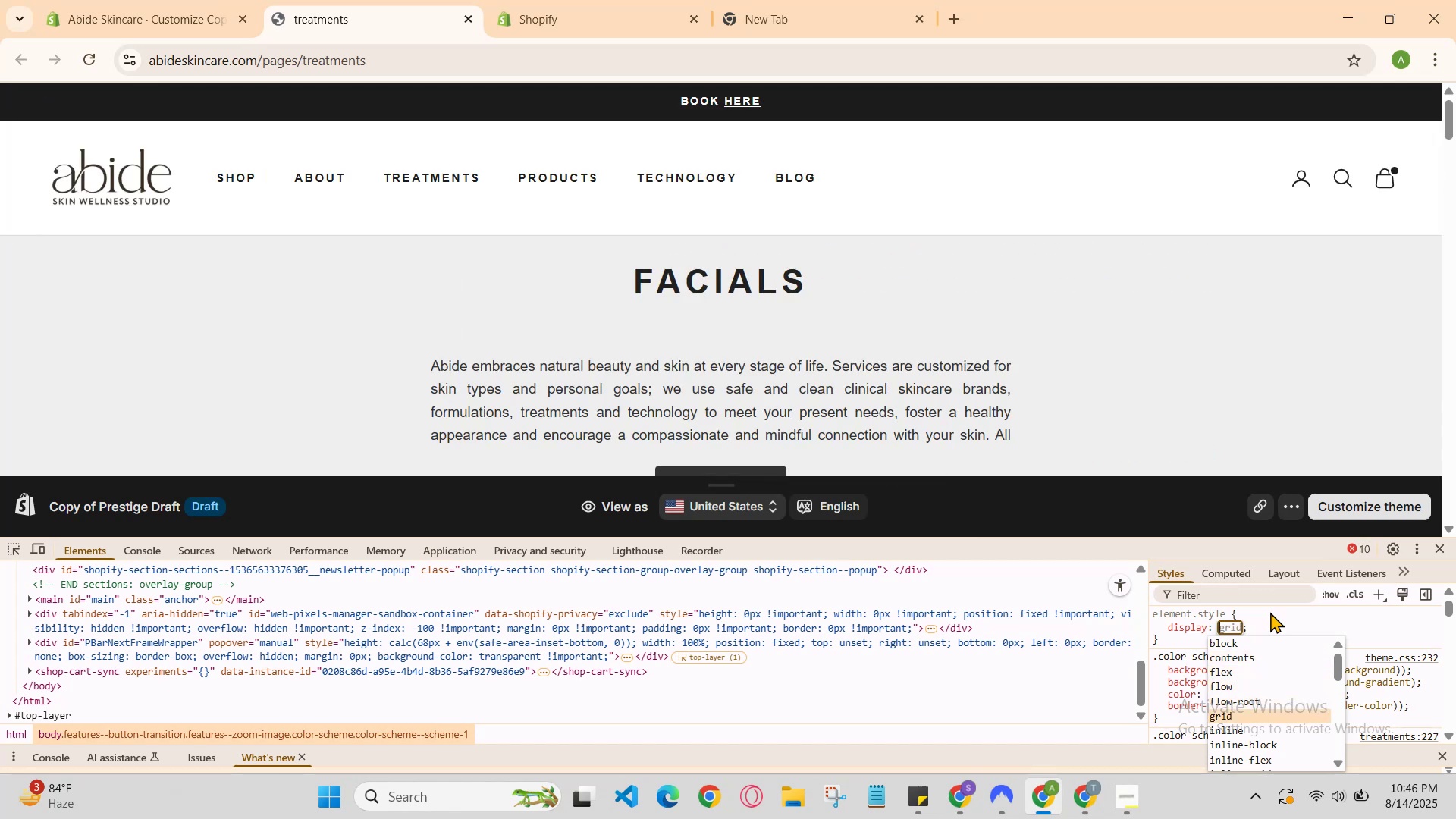 
key(ArrowDown)
 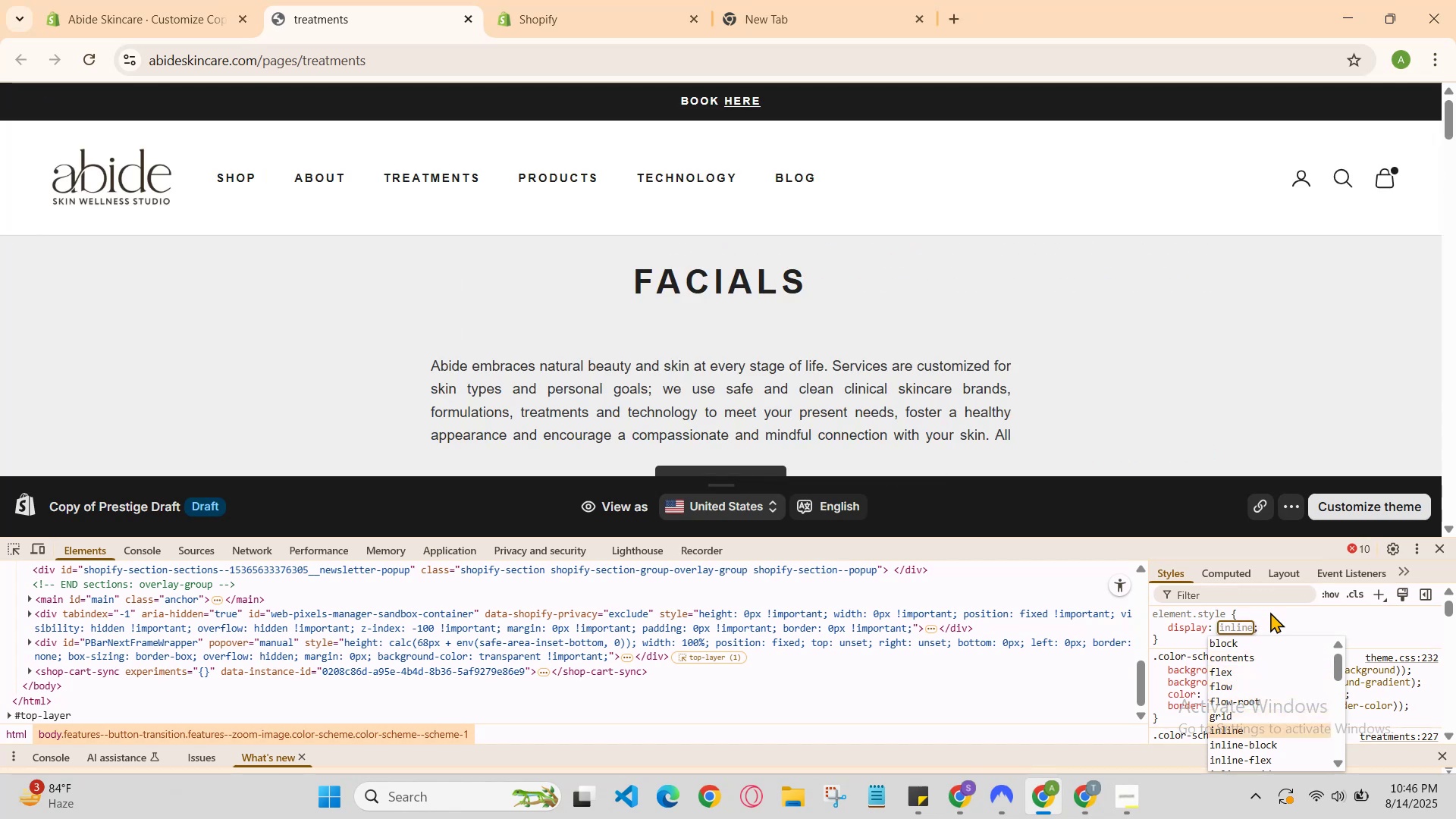 
key(ArrowDown)
 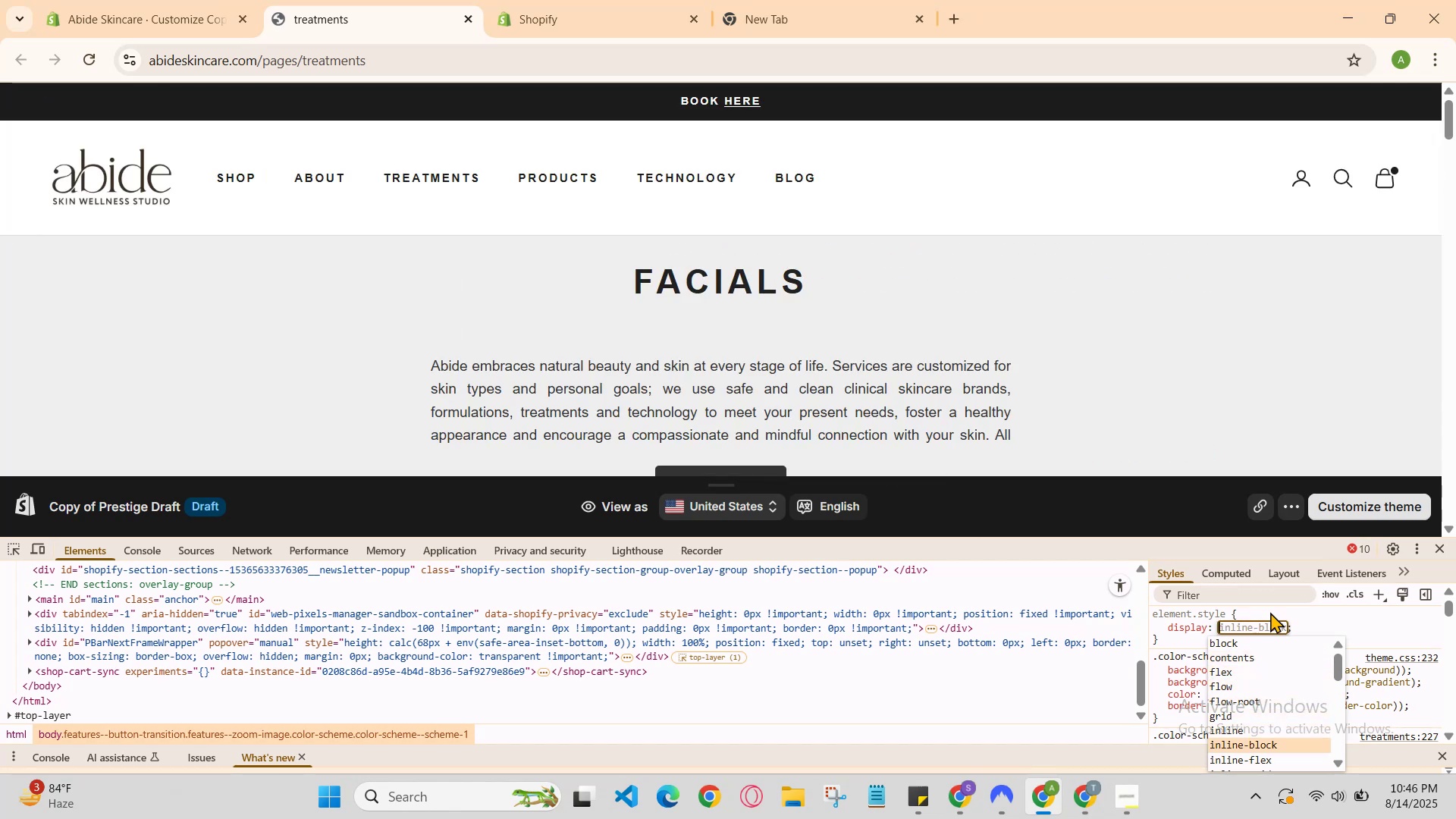 
key(ArrowDown)
 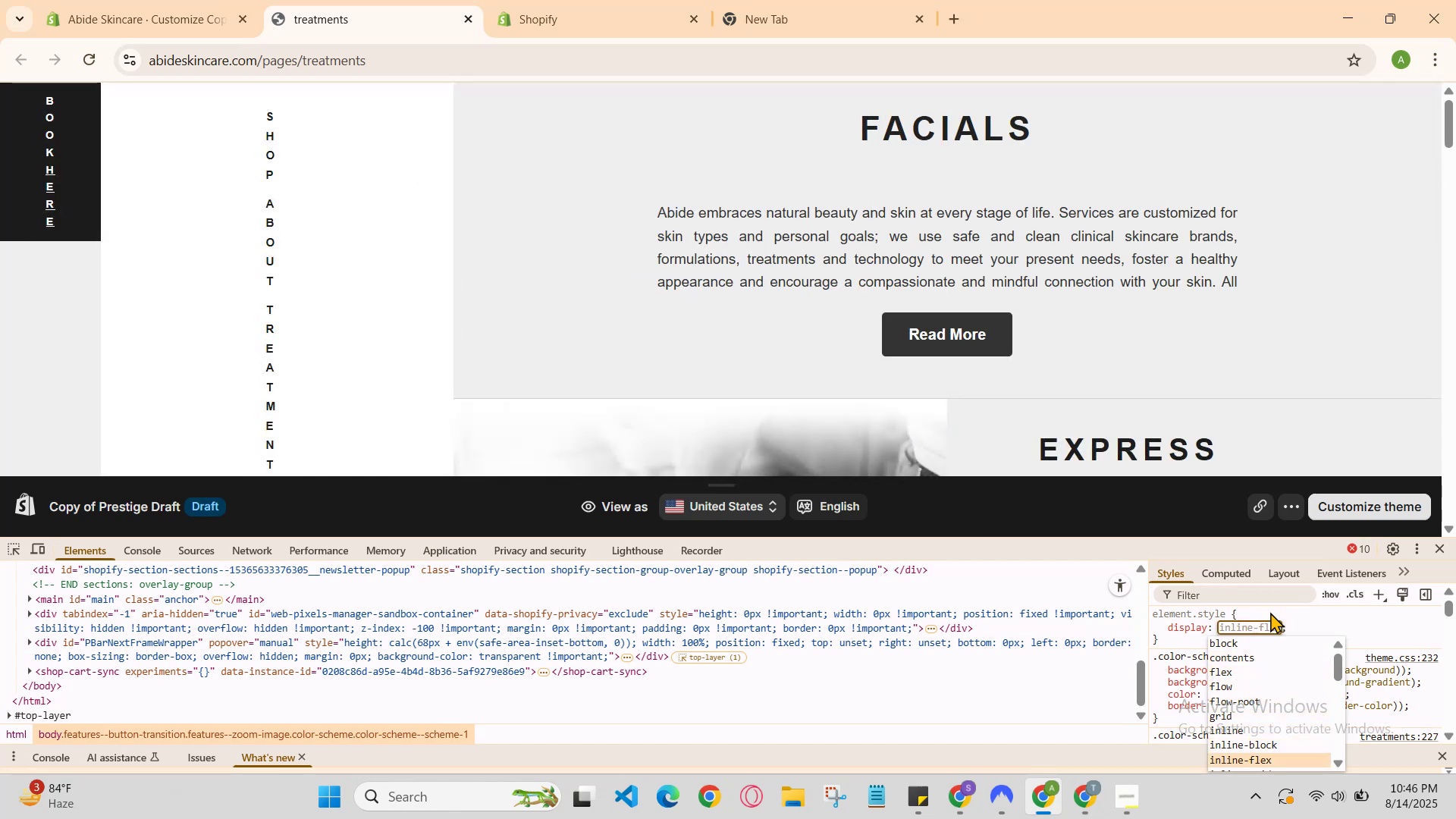 
key(ArrowDown)
 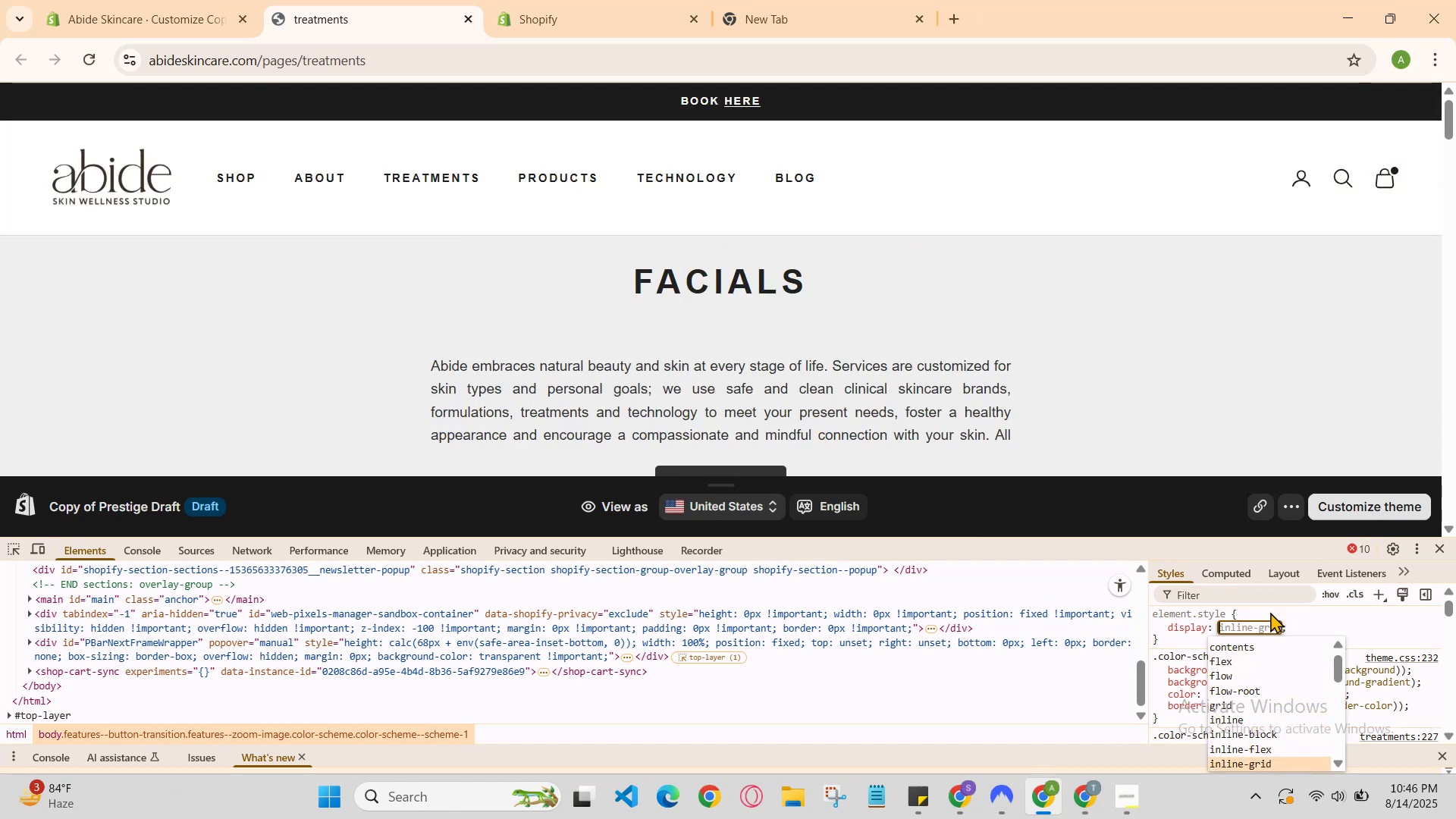 
key(ArrowDown)
 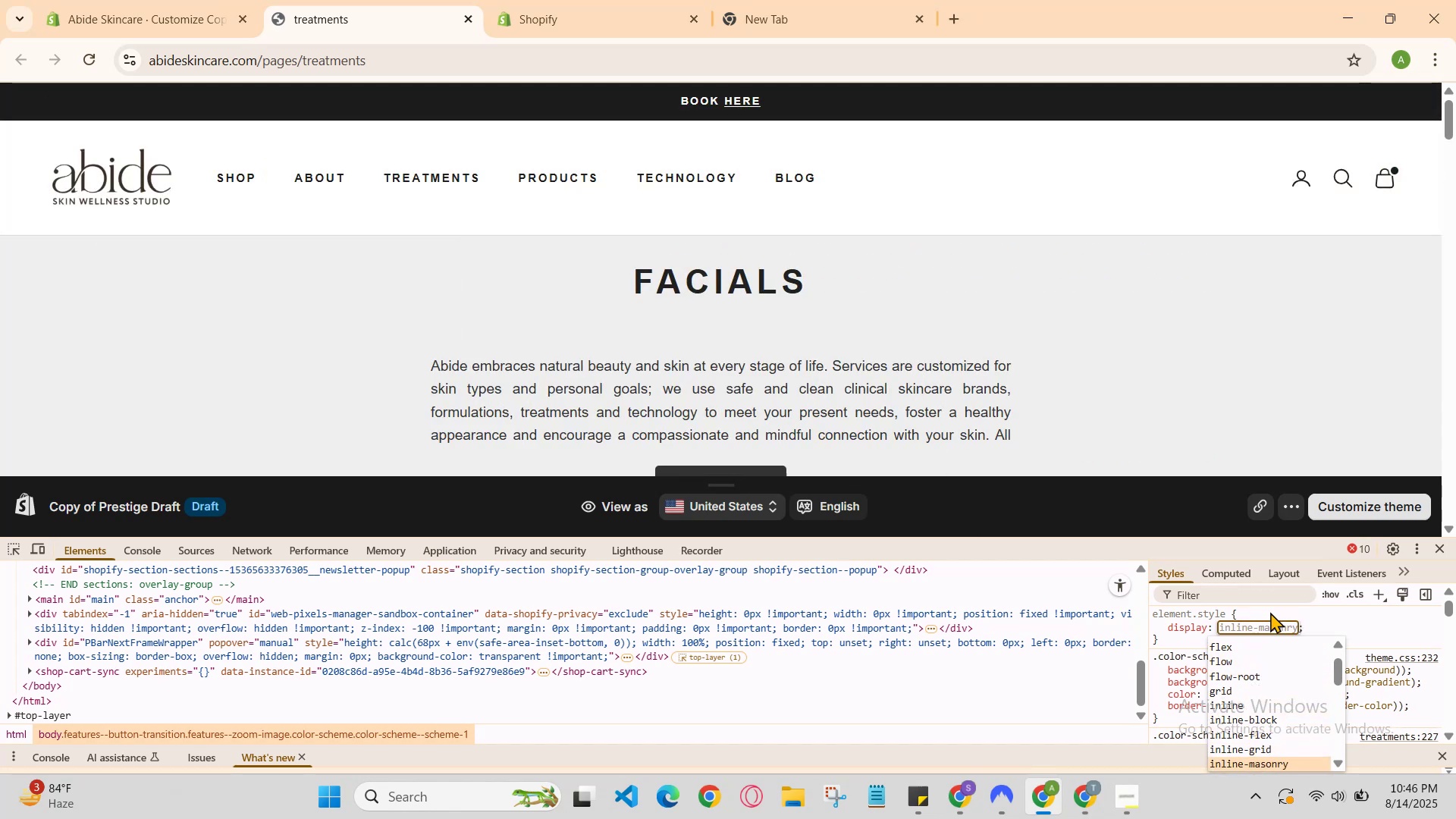 
key(ArrowDown)
 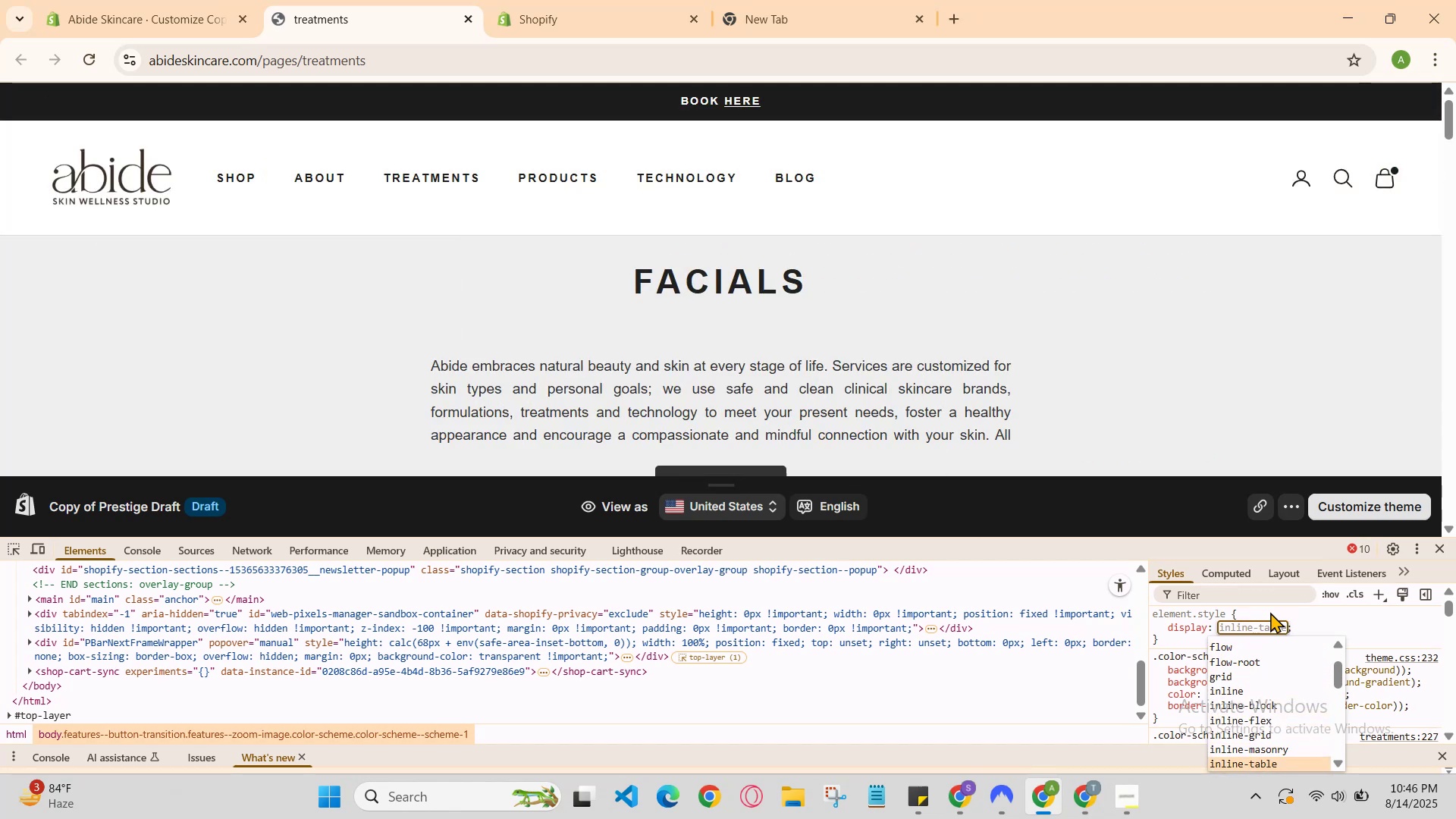 
key(ArrowDown)
 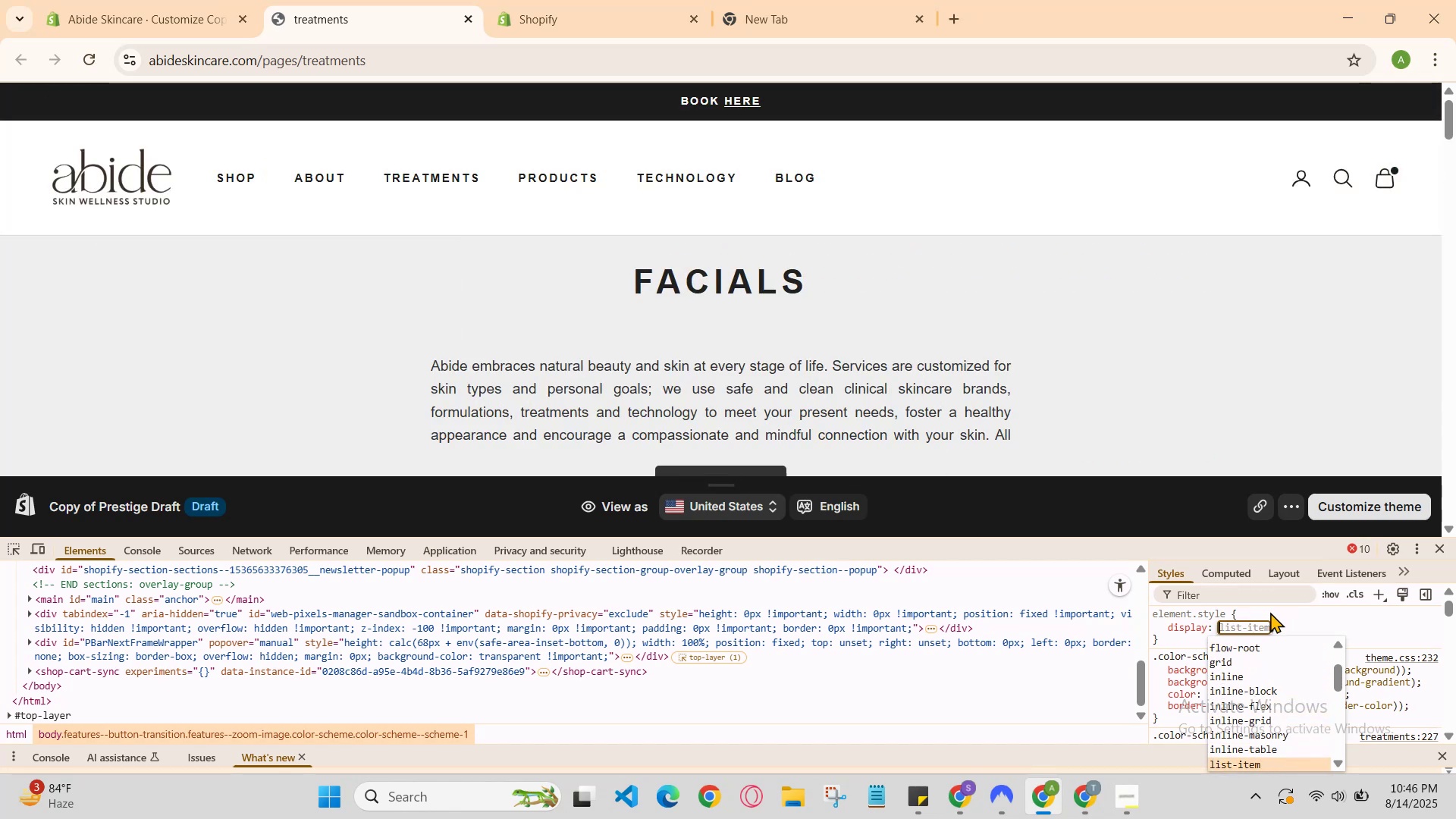 
key(ArrowDown)
 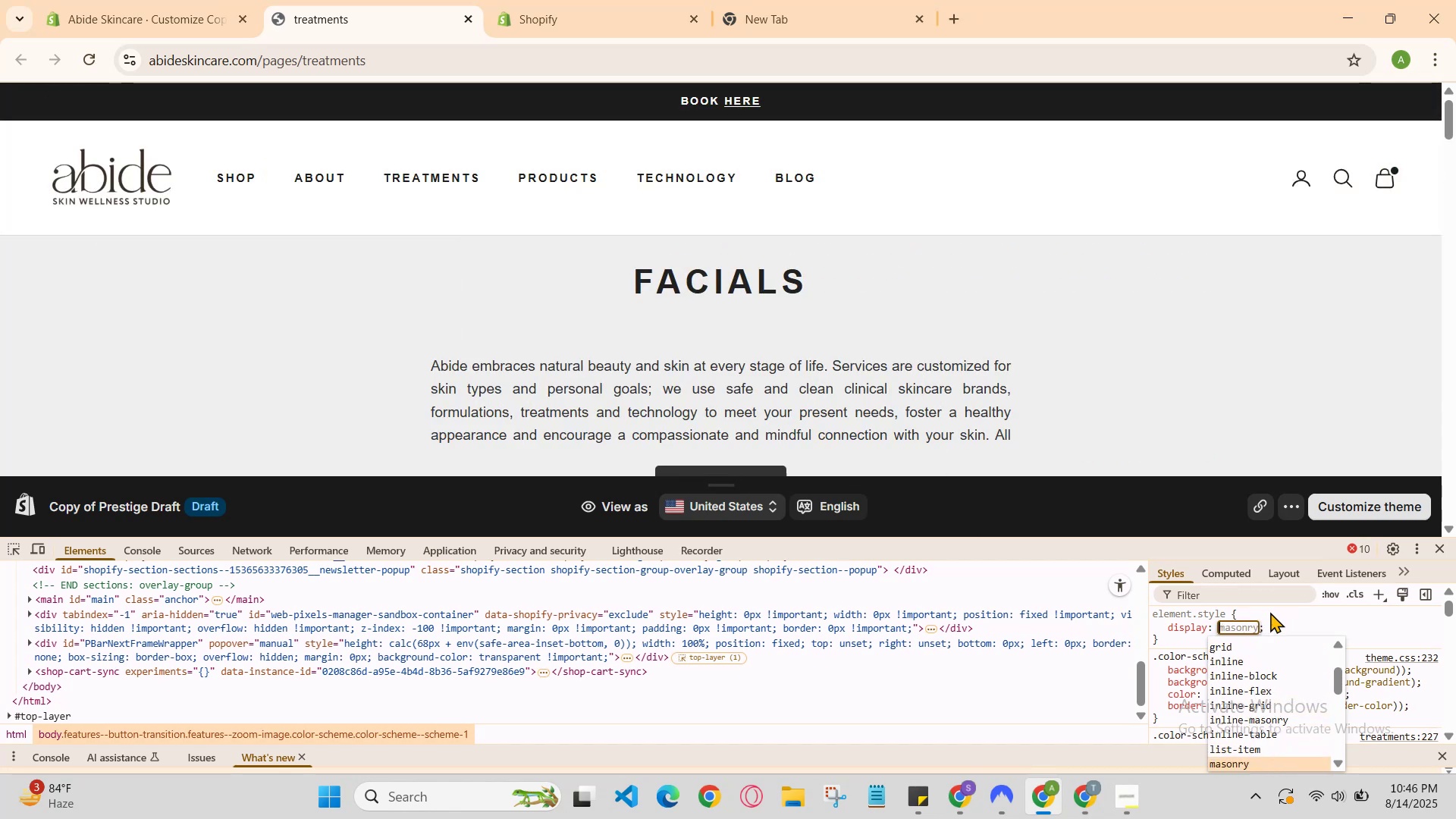 
key(ArrowDown)
 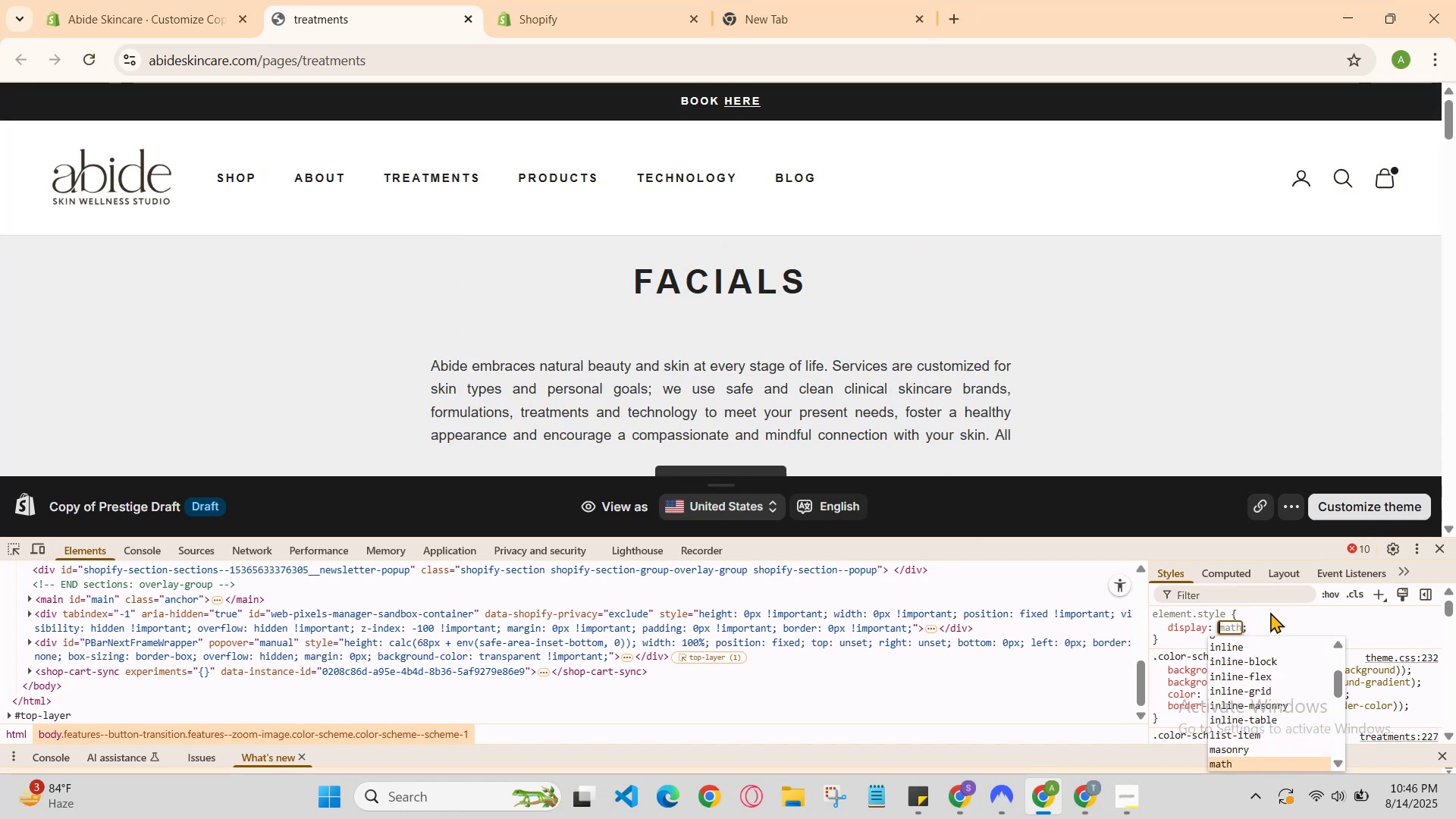 
key(ArrowDown)
 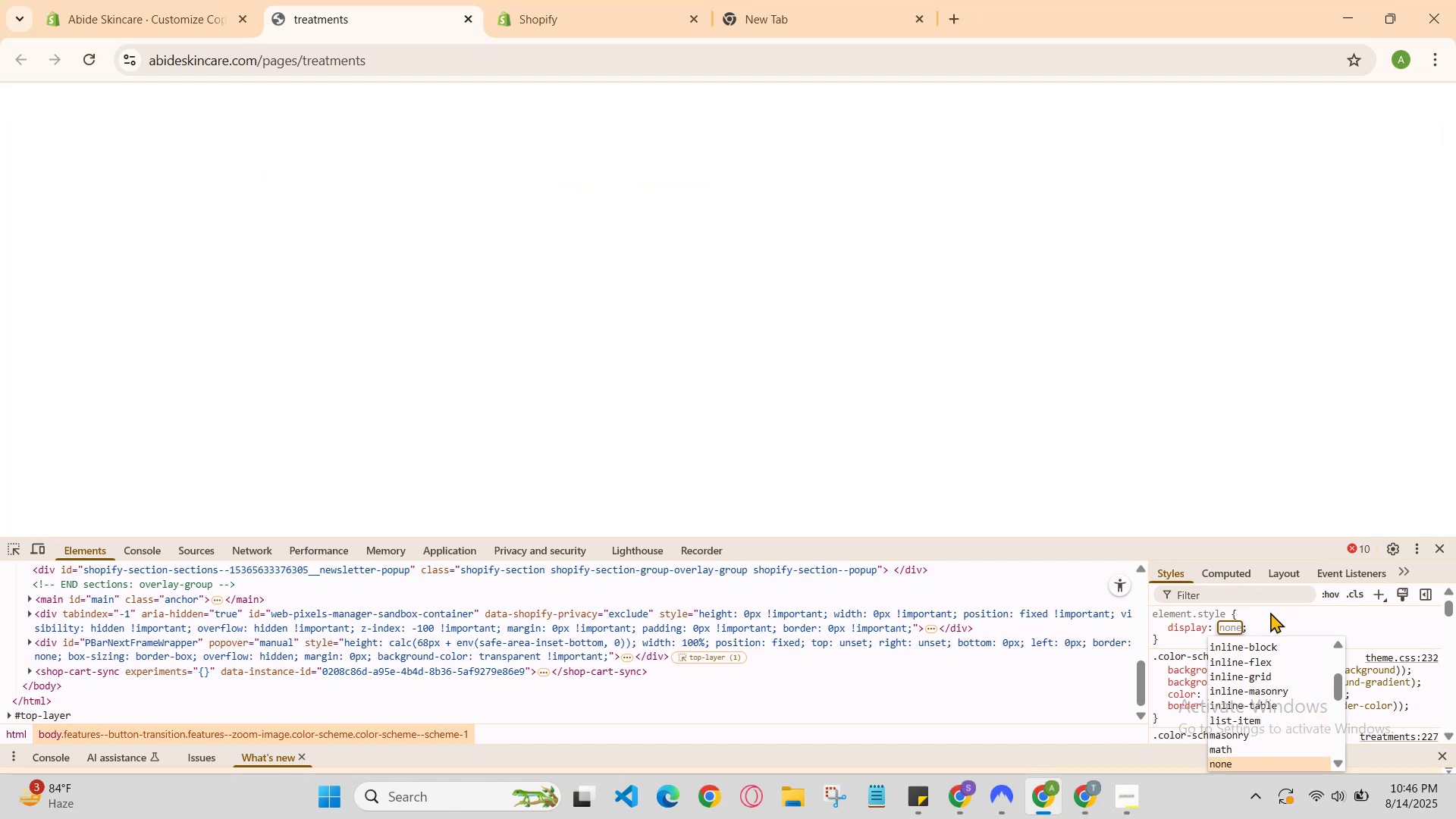 
key(ArrowDown)
 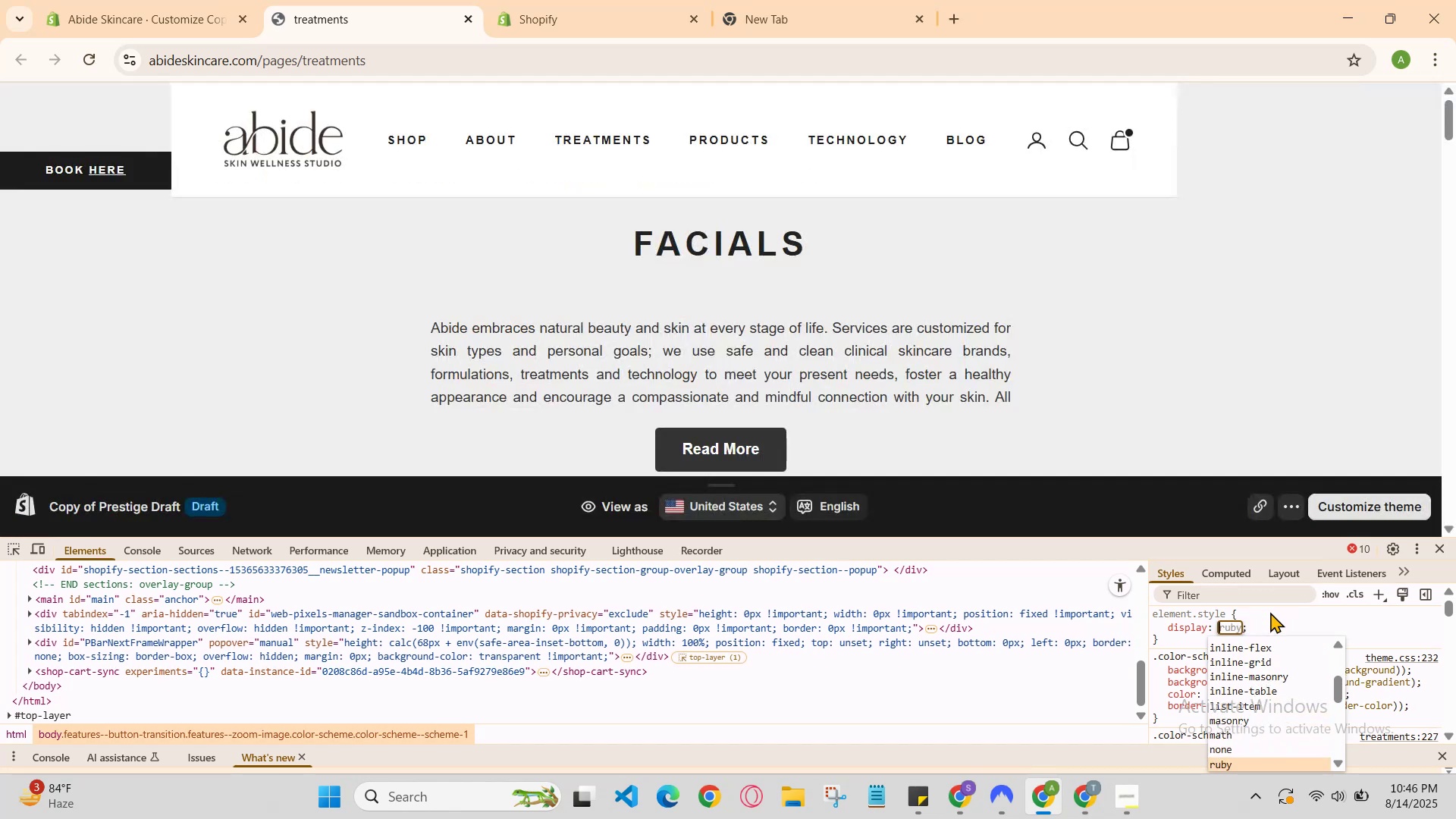 
key(ArrowDown)
 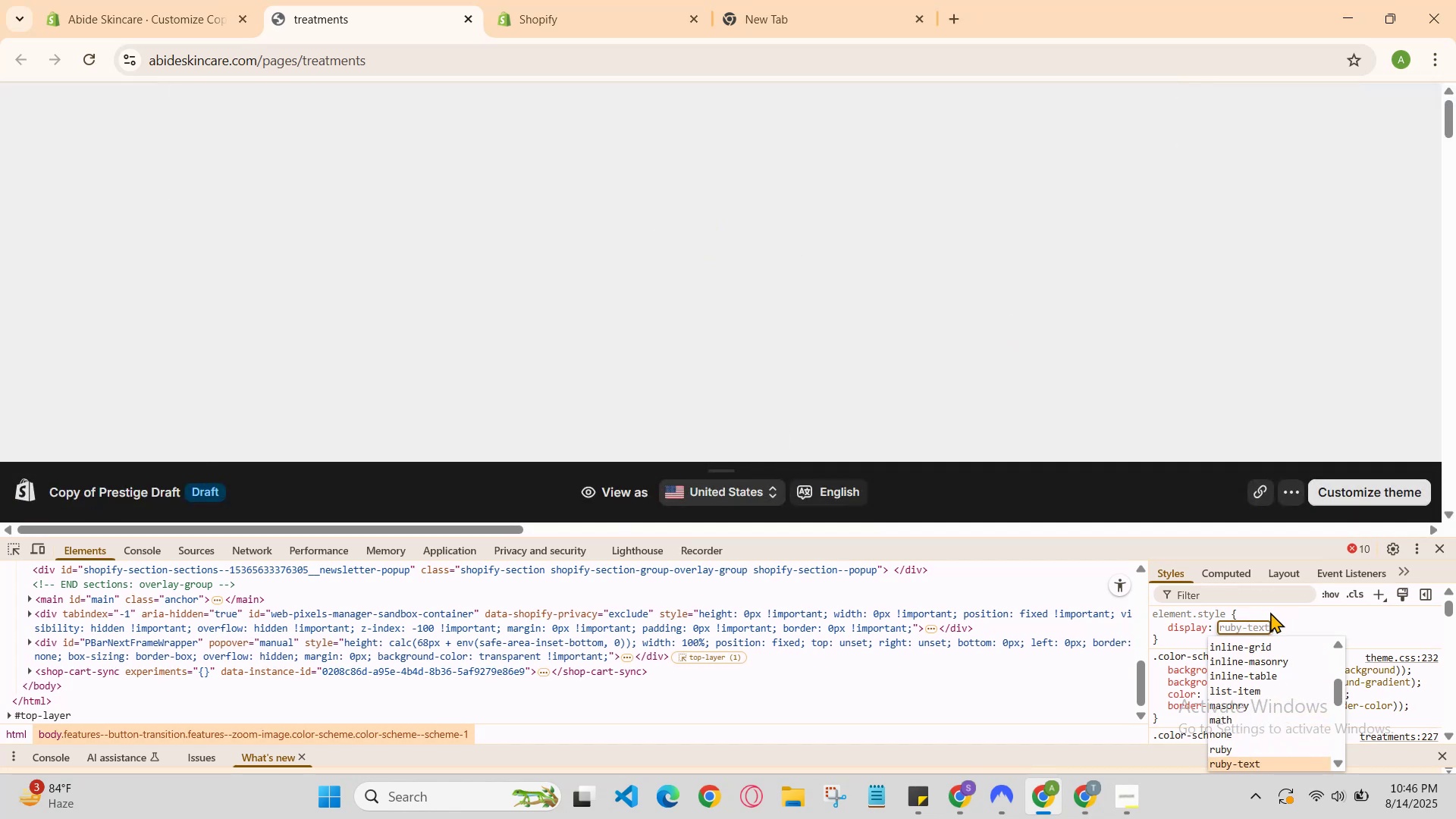 
key(ArrowDown)
 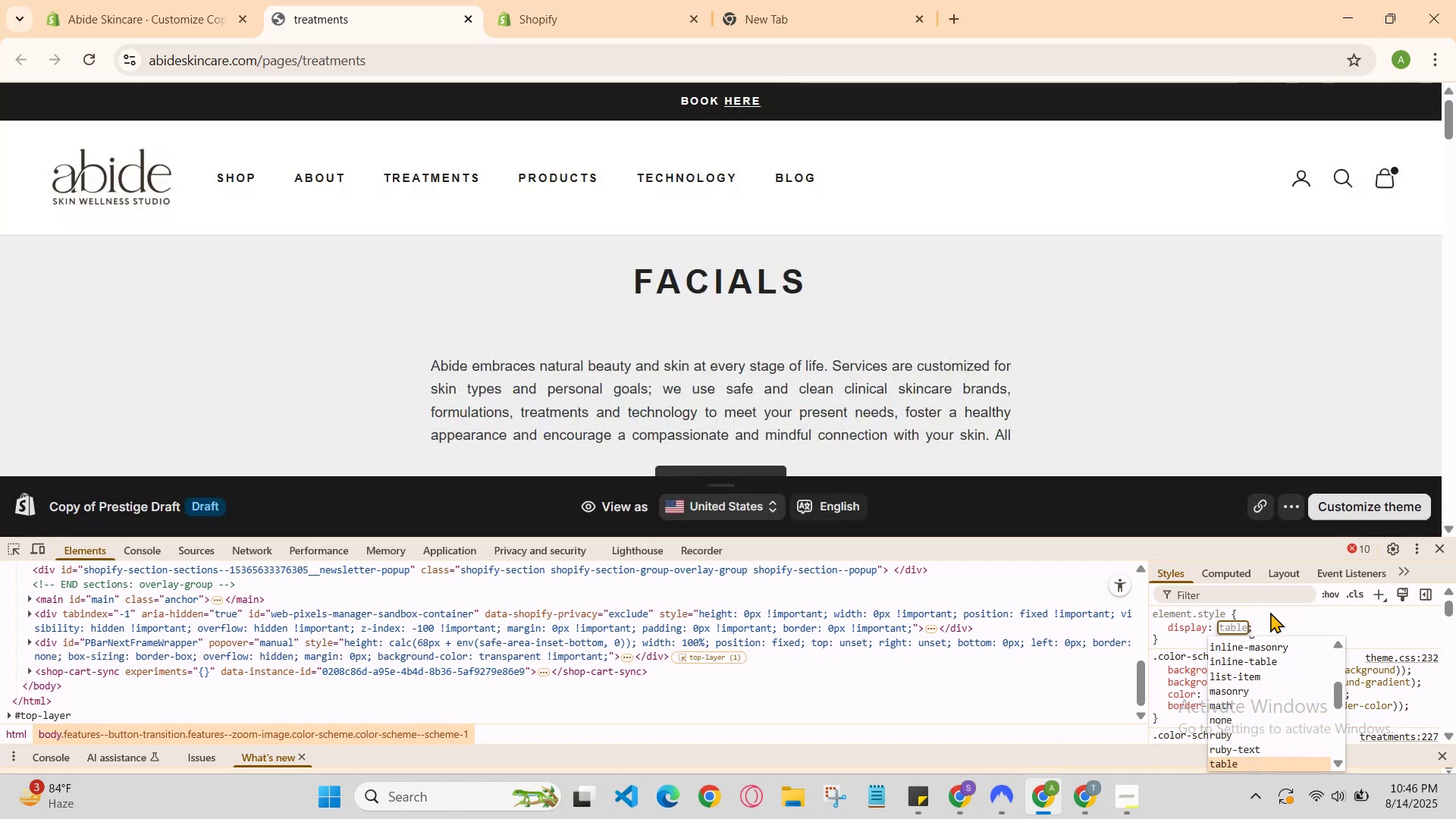 
key(ArrowDown)
 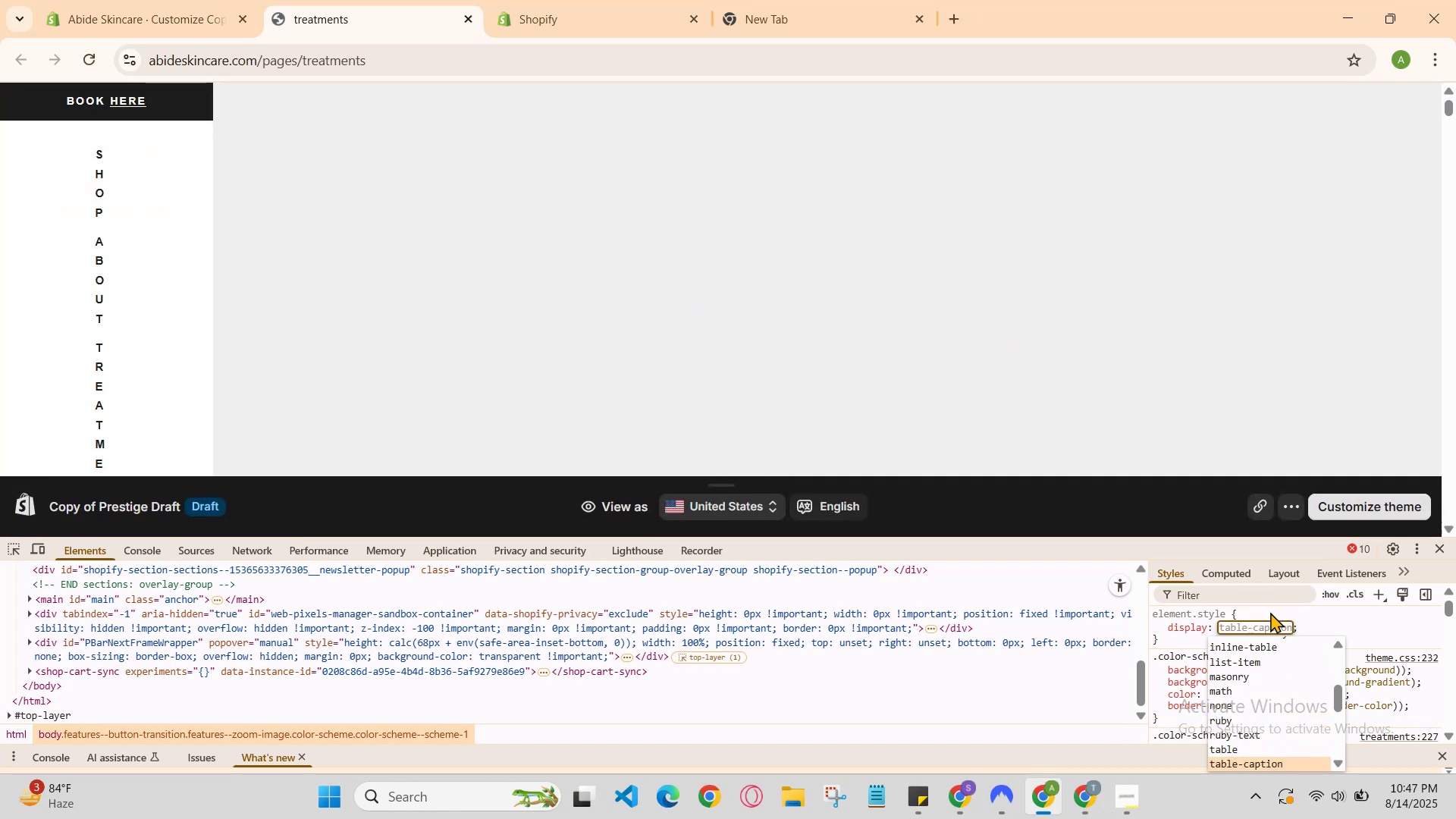 
key(ArrowDown)
 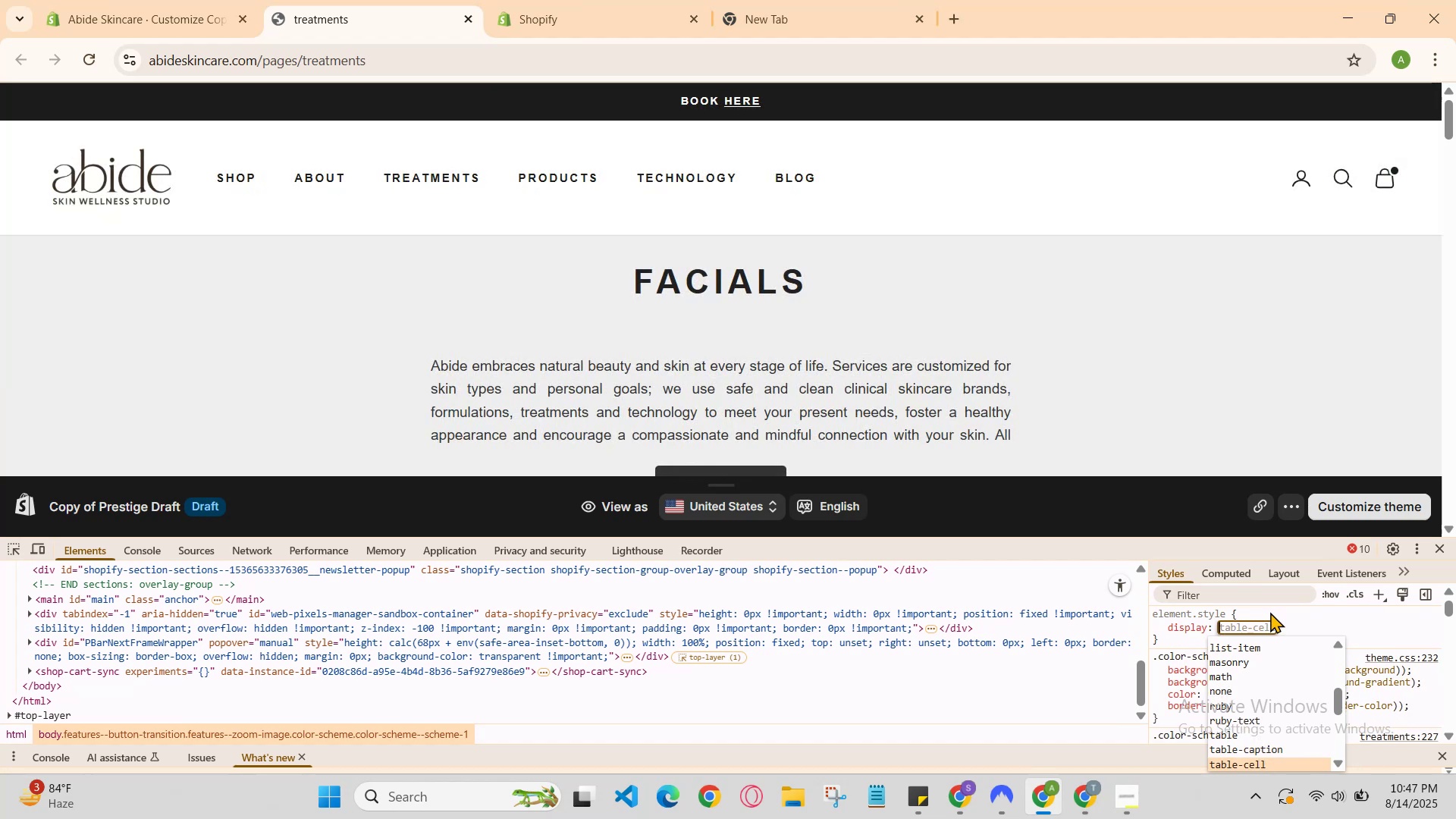 
key(ArrowDown)
 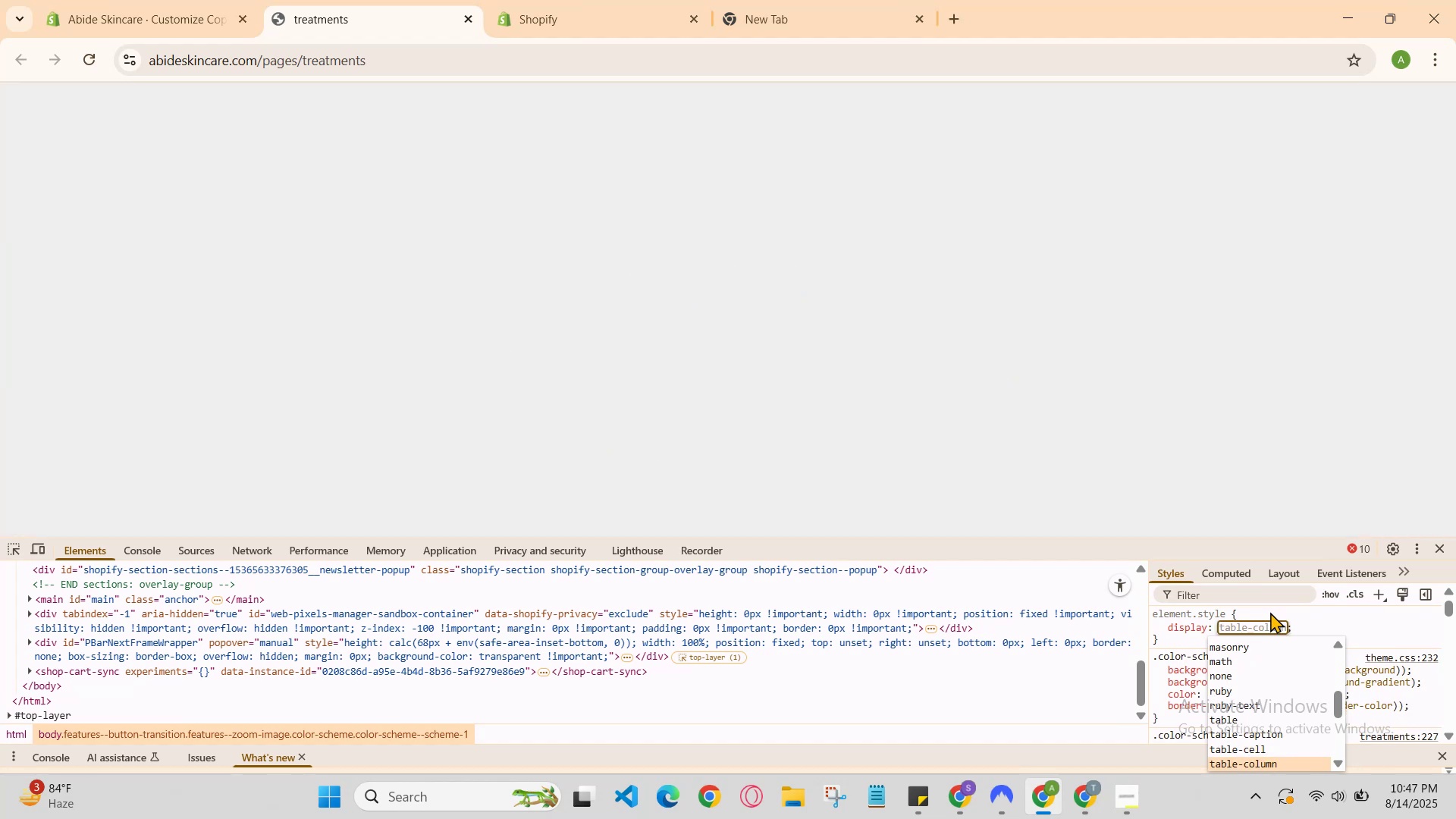 
key(ArrowDown)
 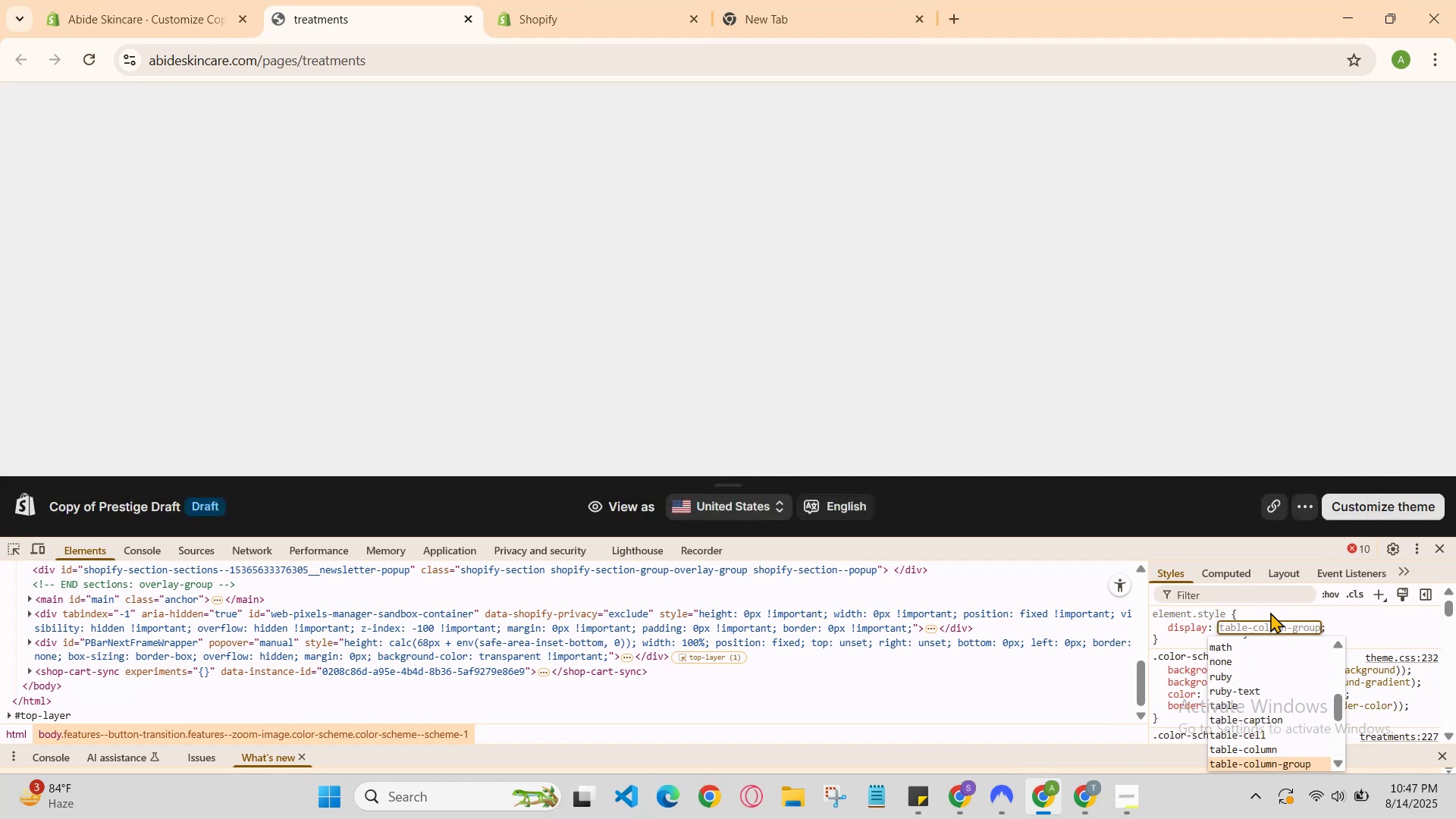 
key(ArrowDown)
 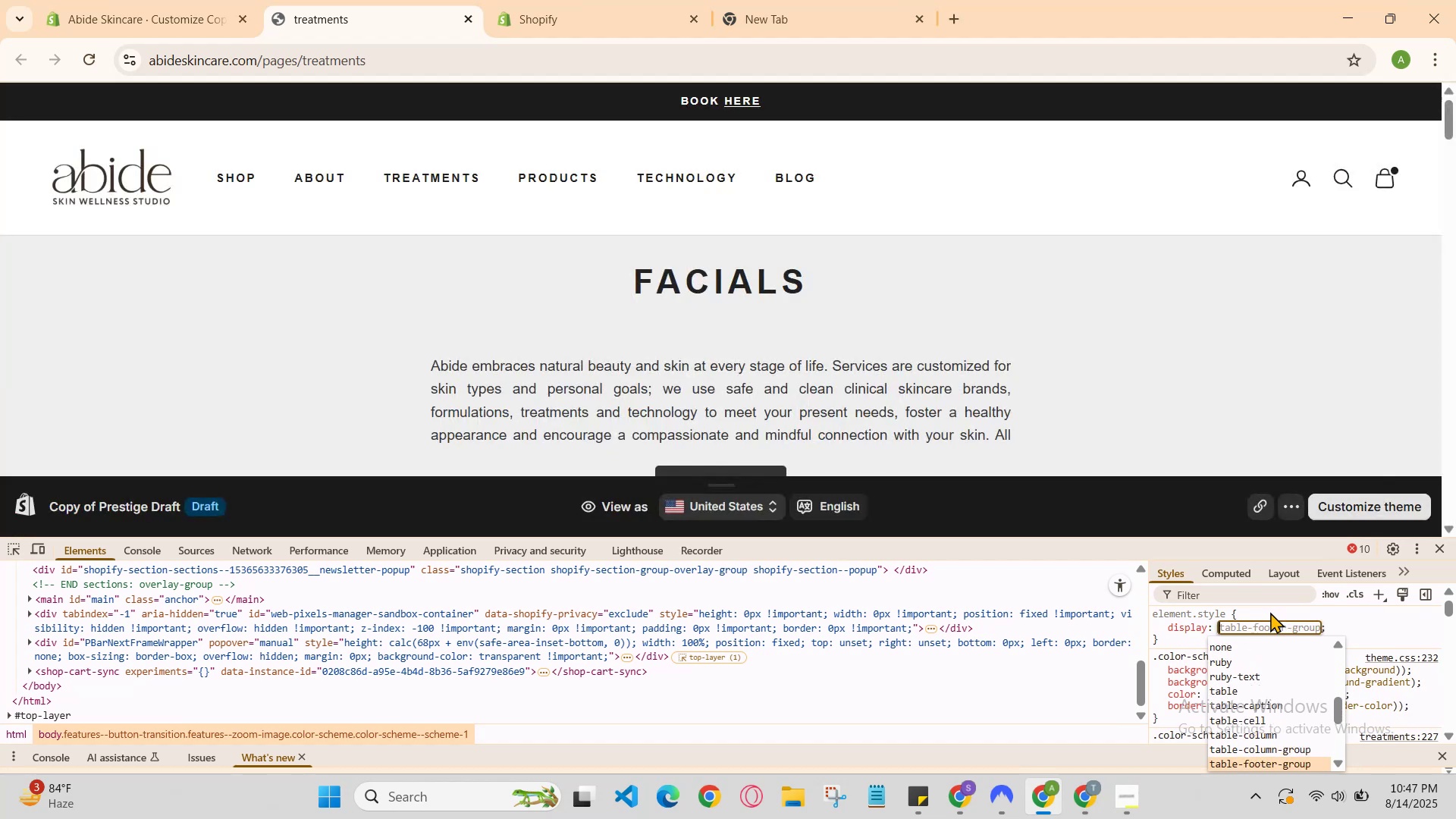 
key(ArrowDown)
 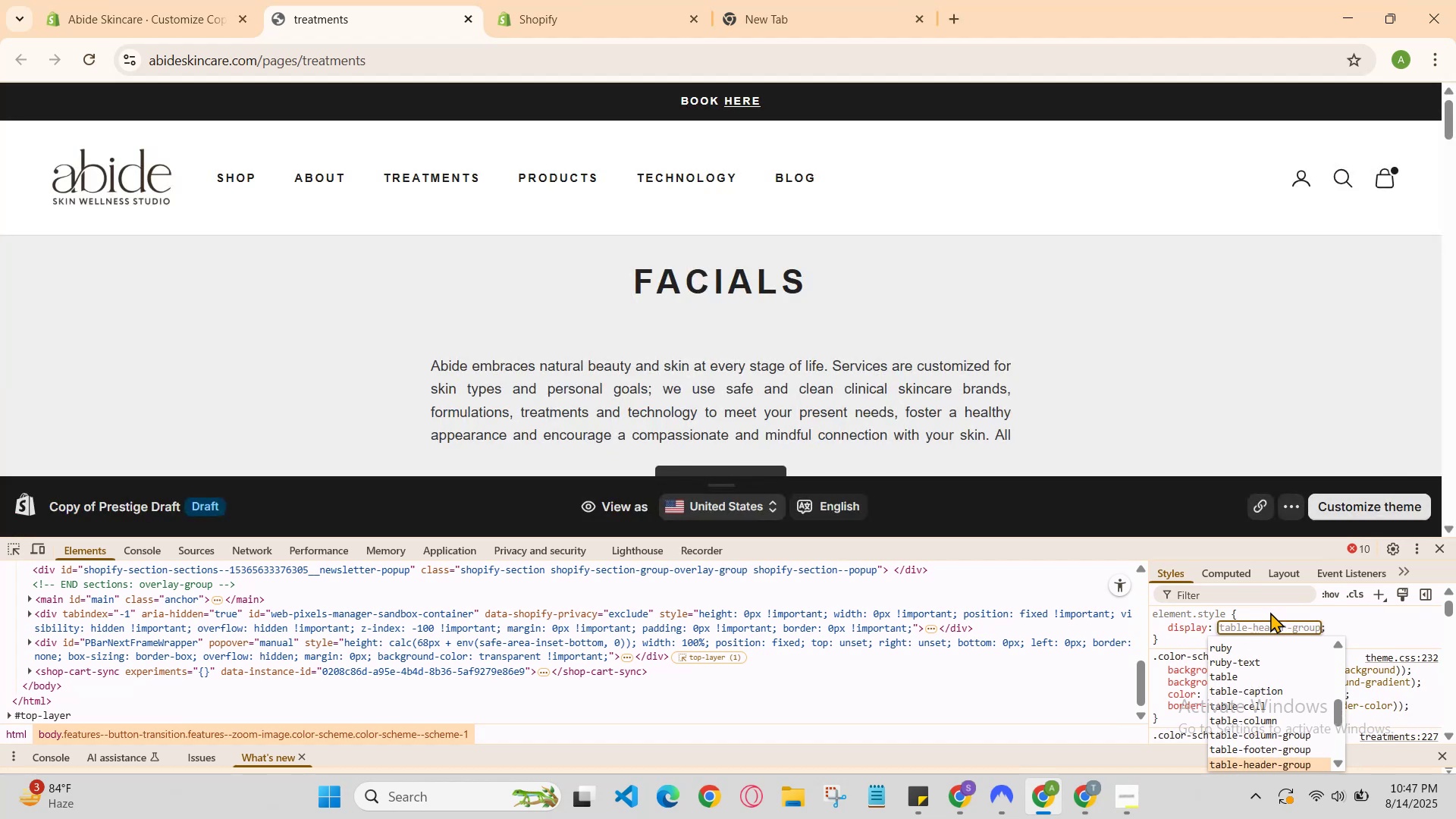 
key(ArrowDown)
 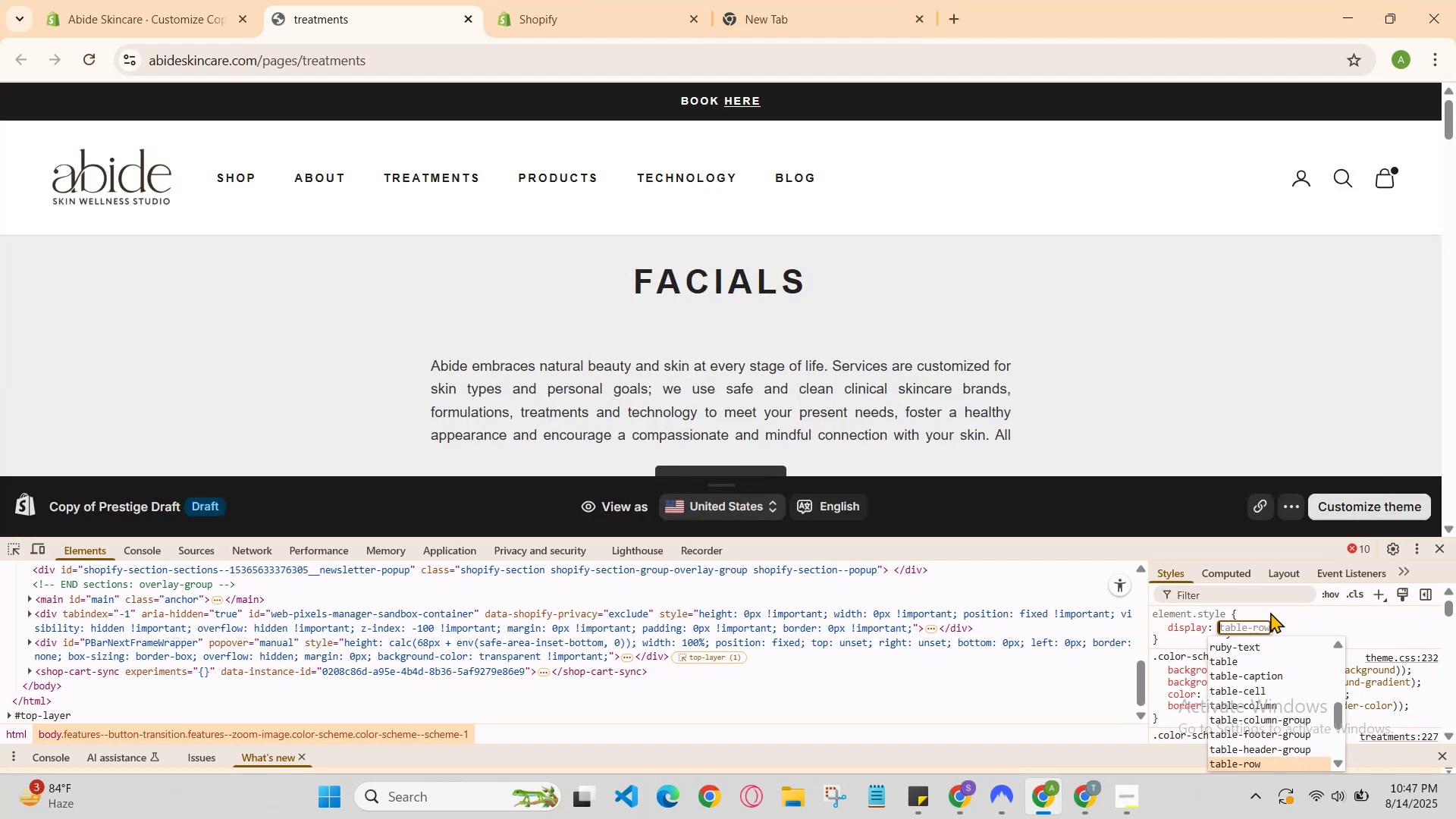 
key(ArrowDown)
 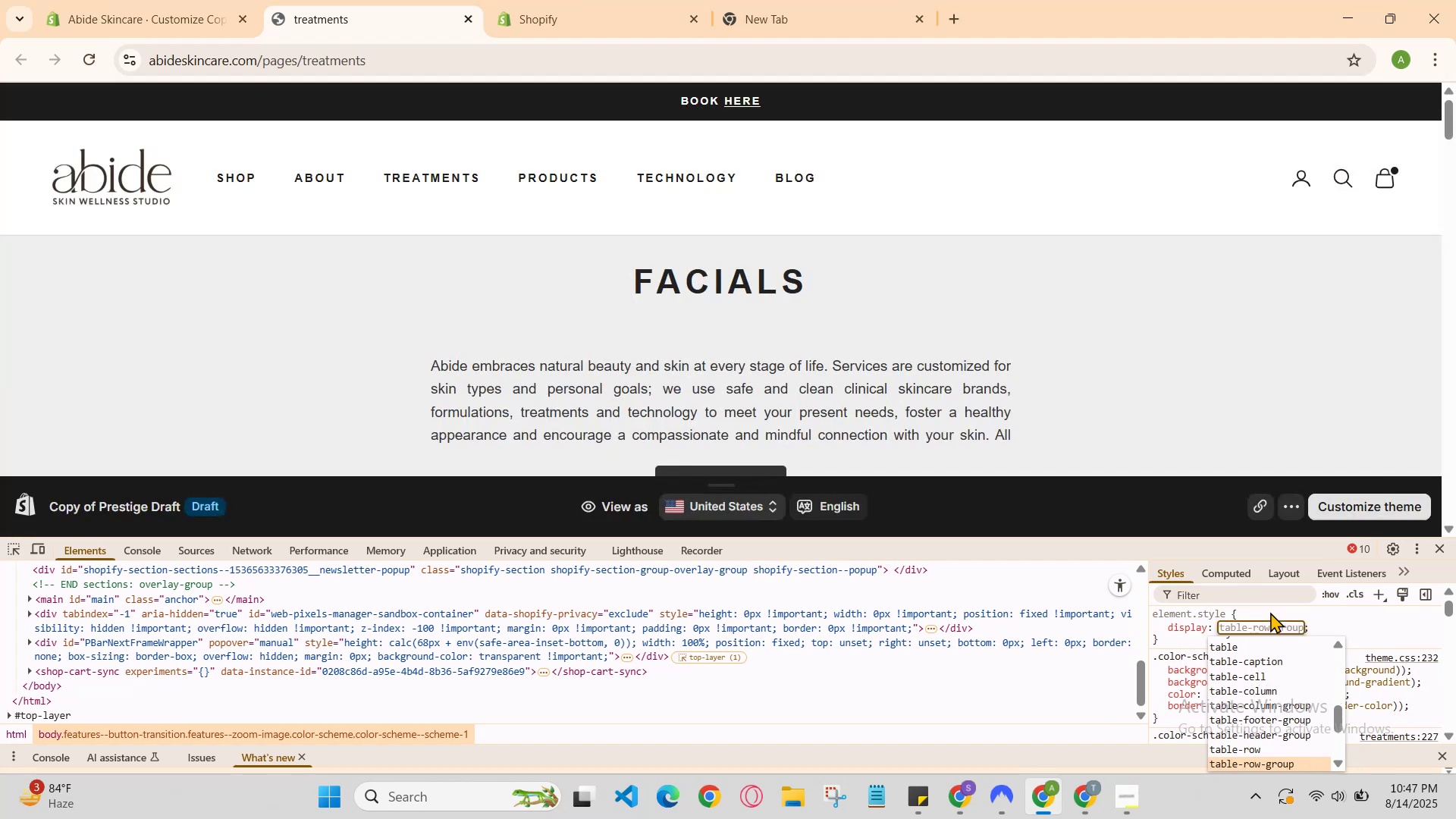 
key(ArrowDown)
 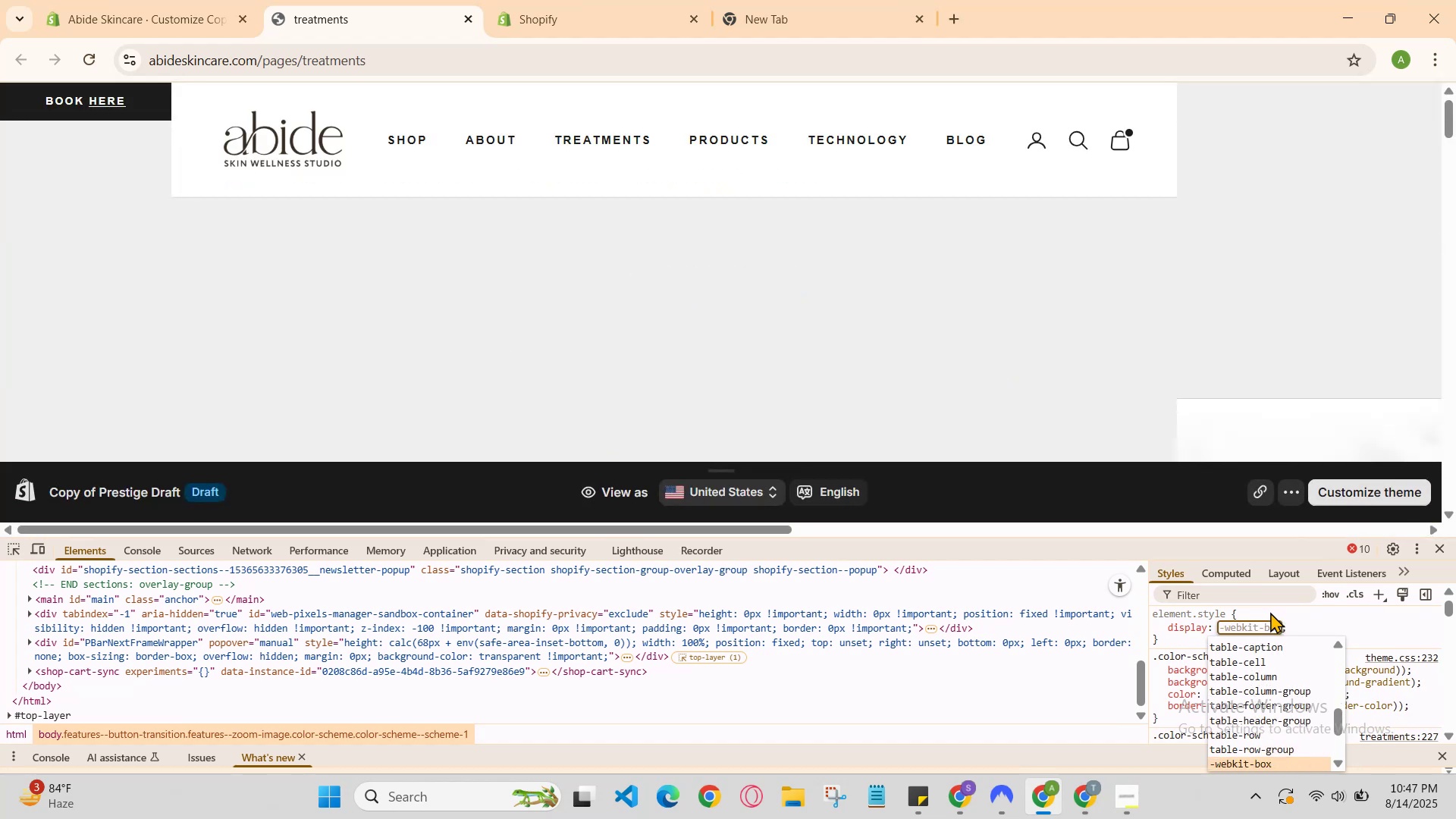 
key(ArrowDown)
 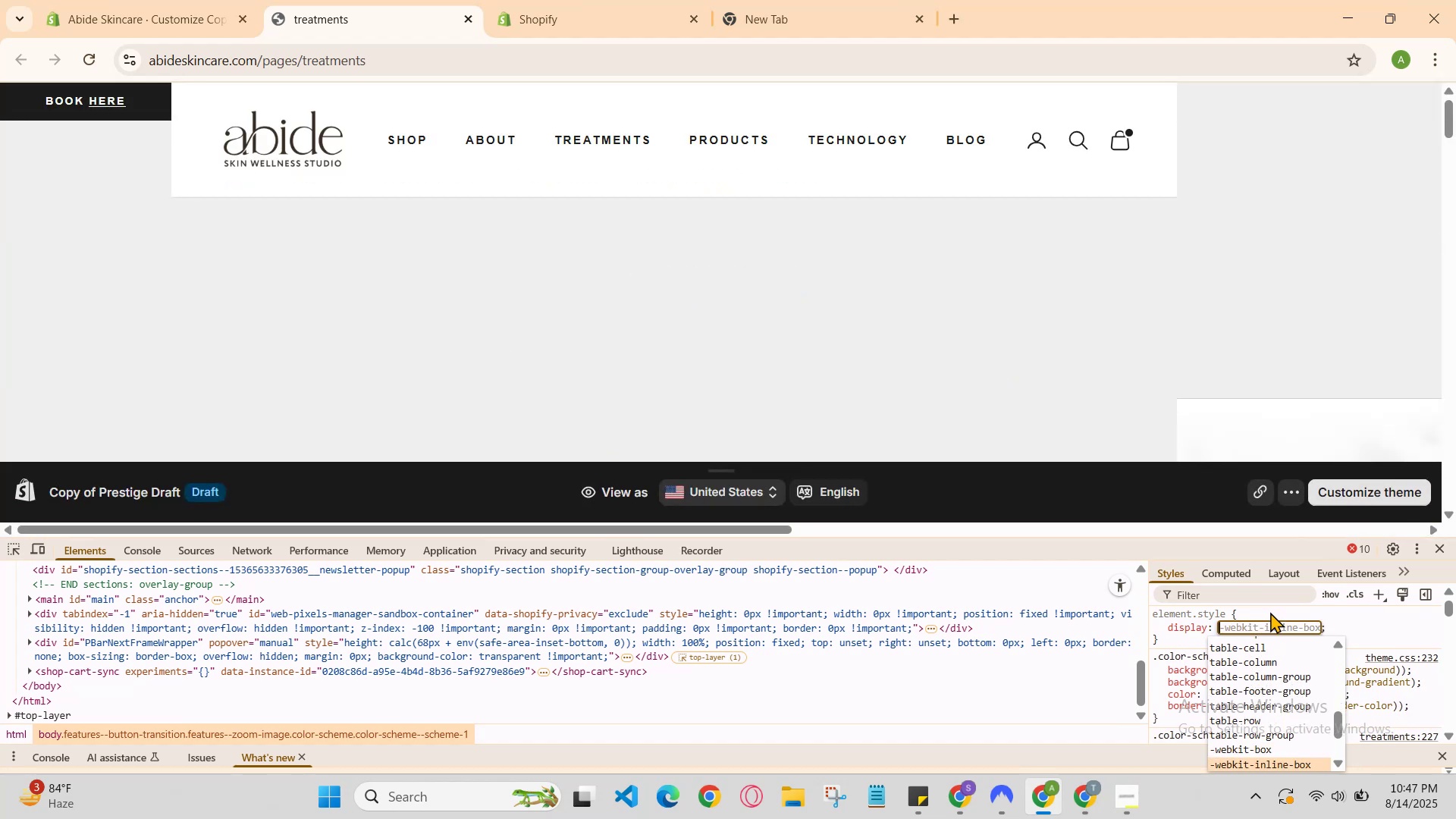 
key(ArrowDown)
 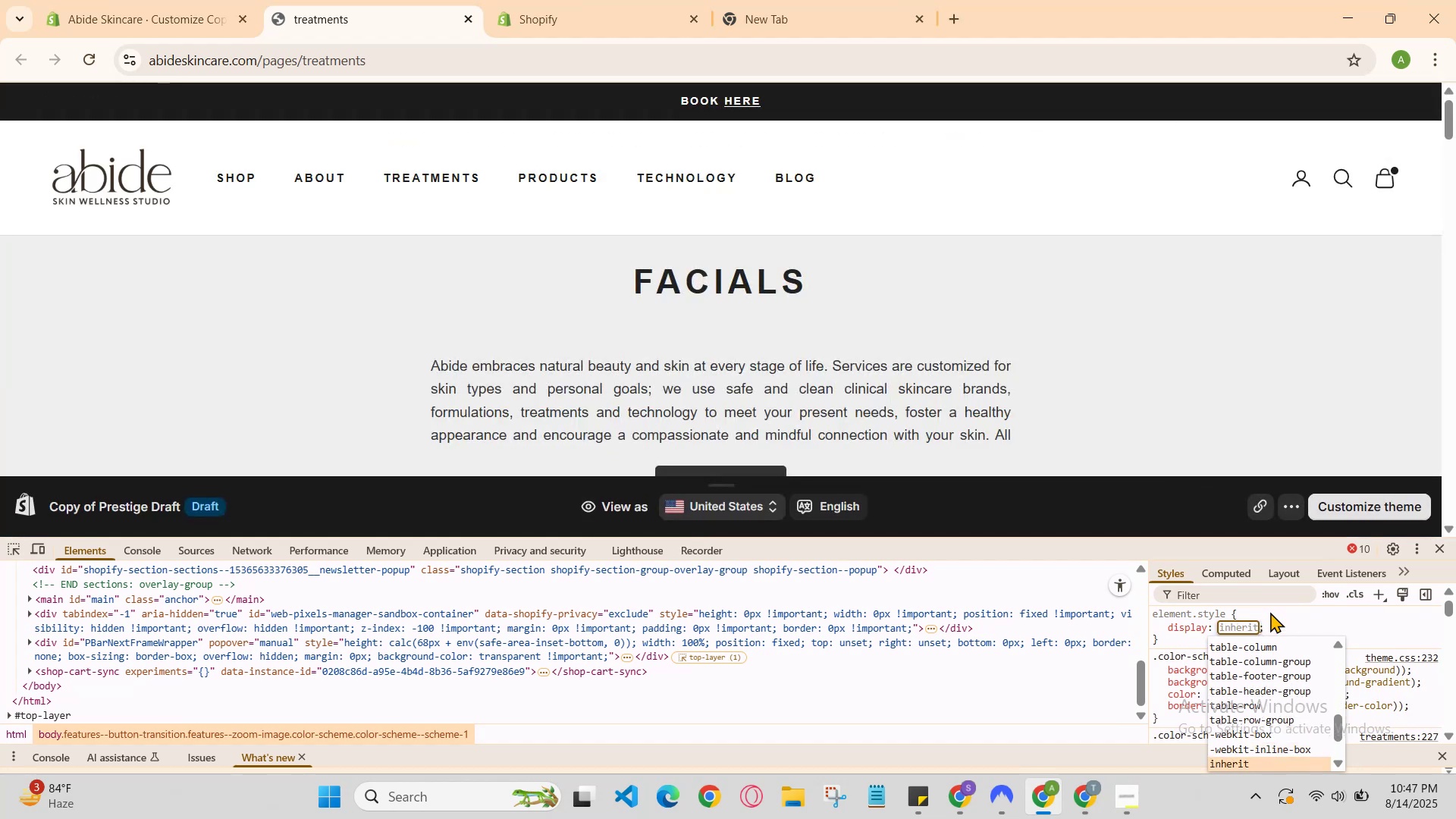 
key(ArrowDown)
 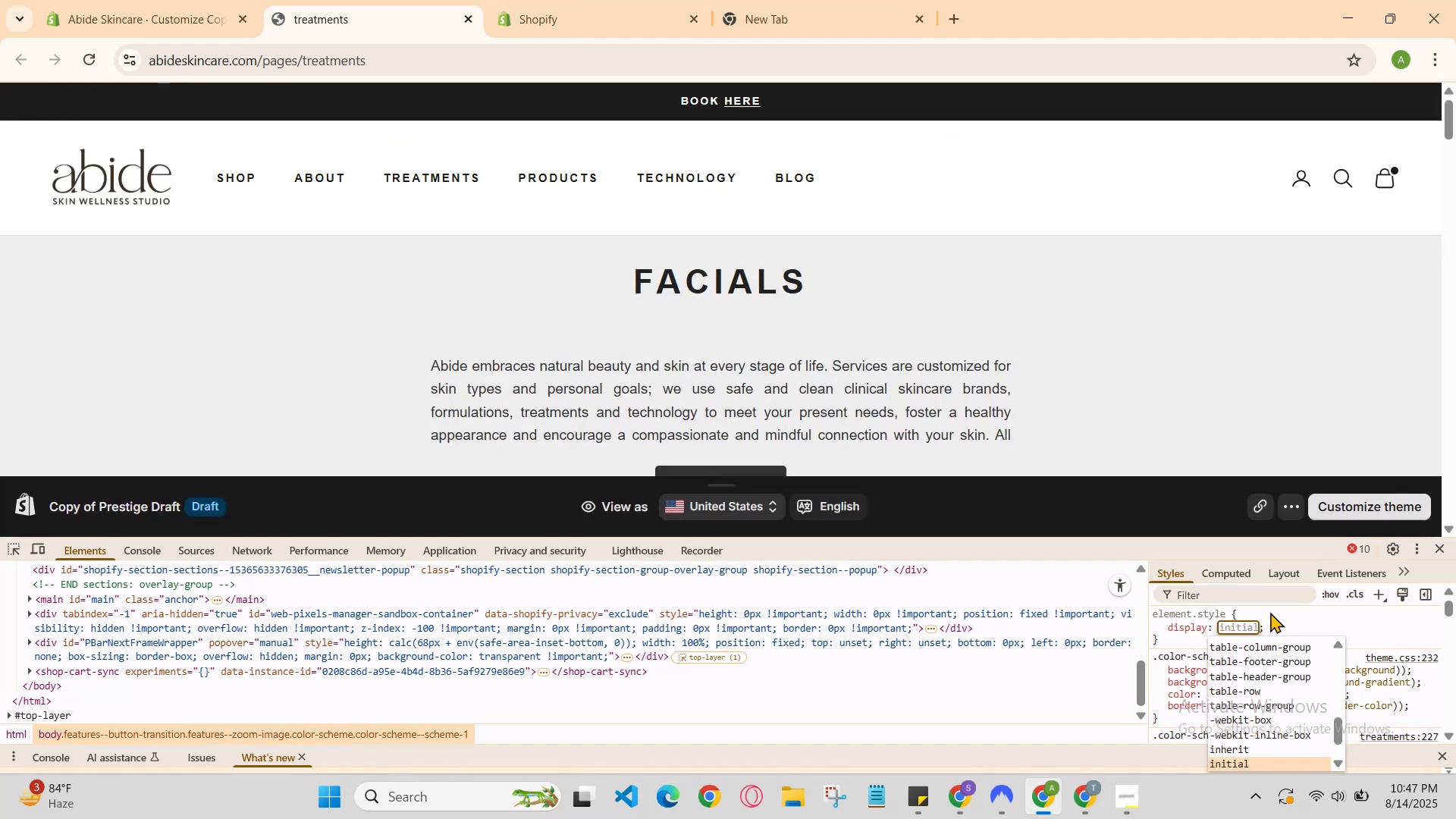 
key(ArrowDown)
 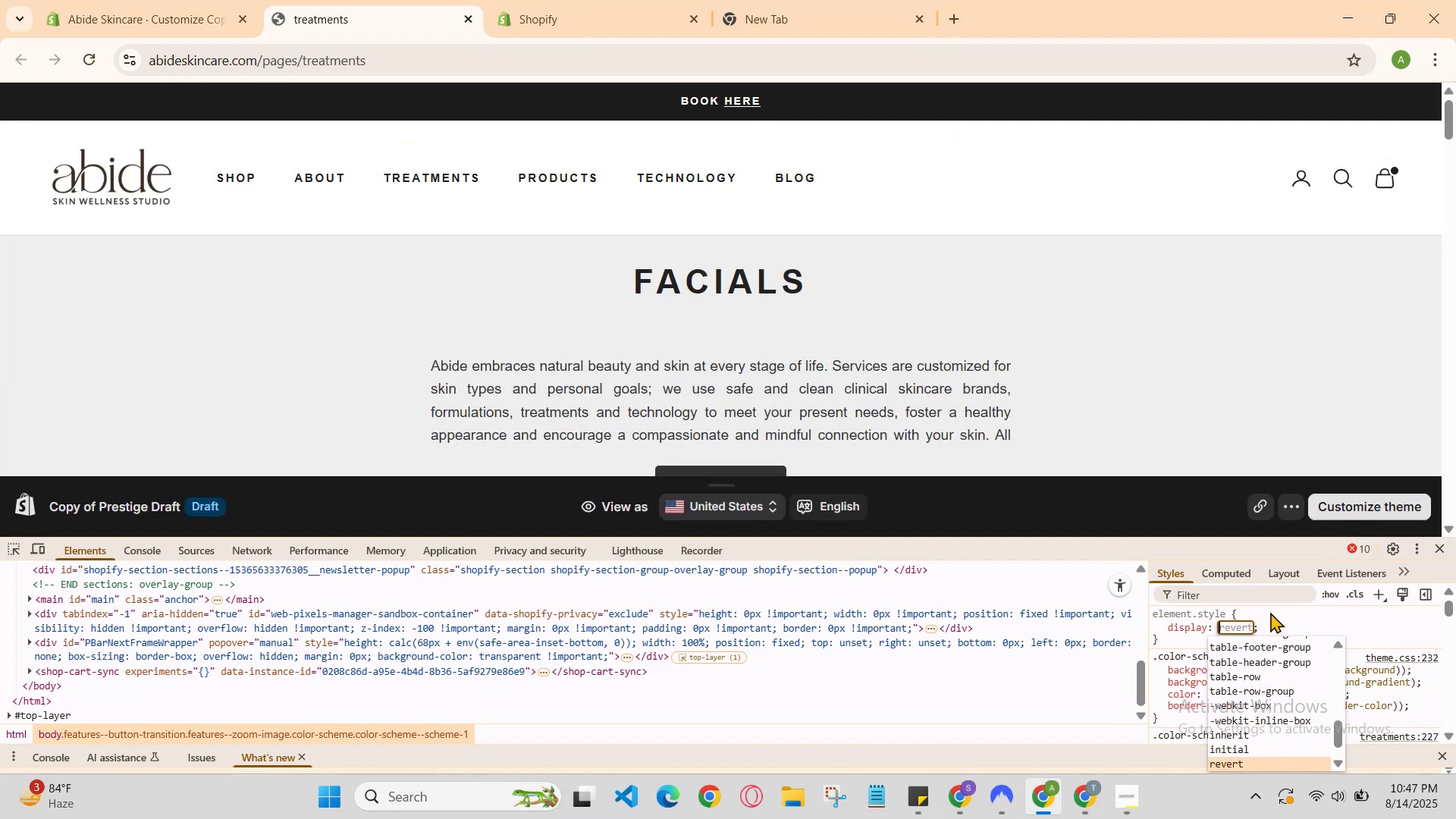 
key(ArrowDown)
 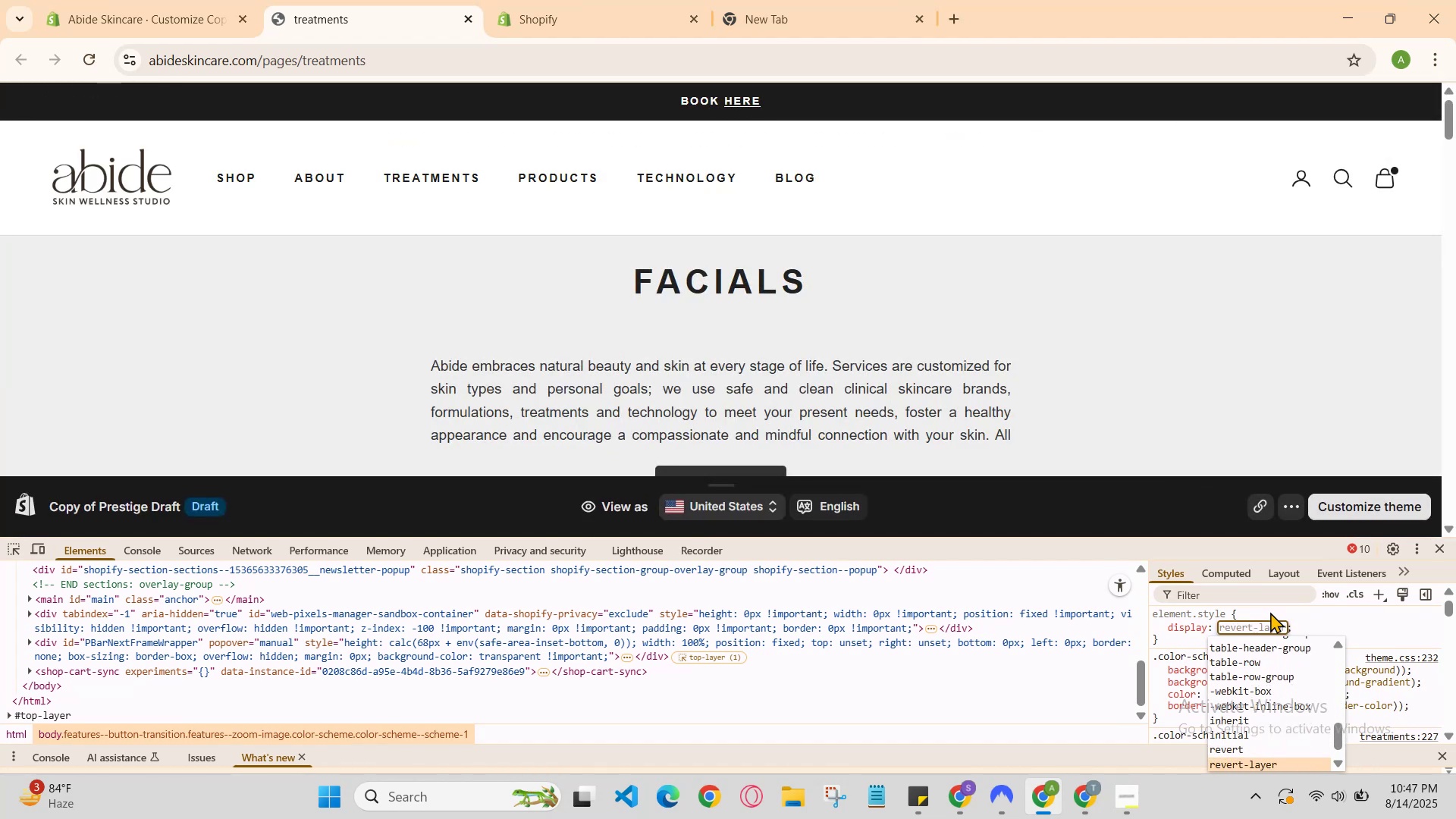 
key(ArrowDown)
 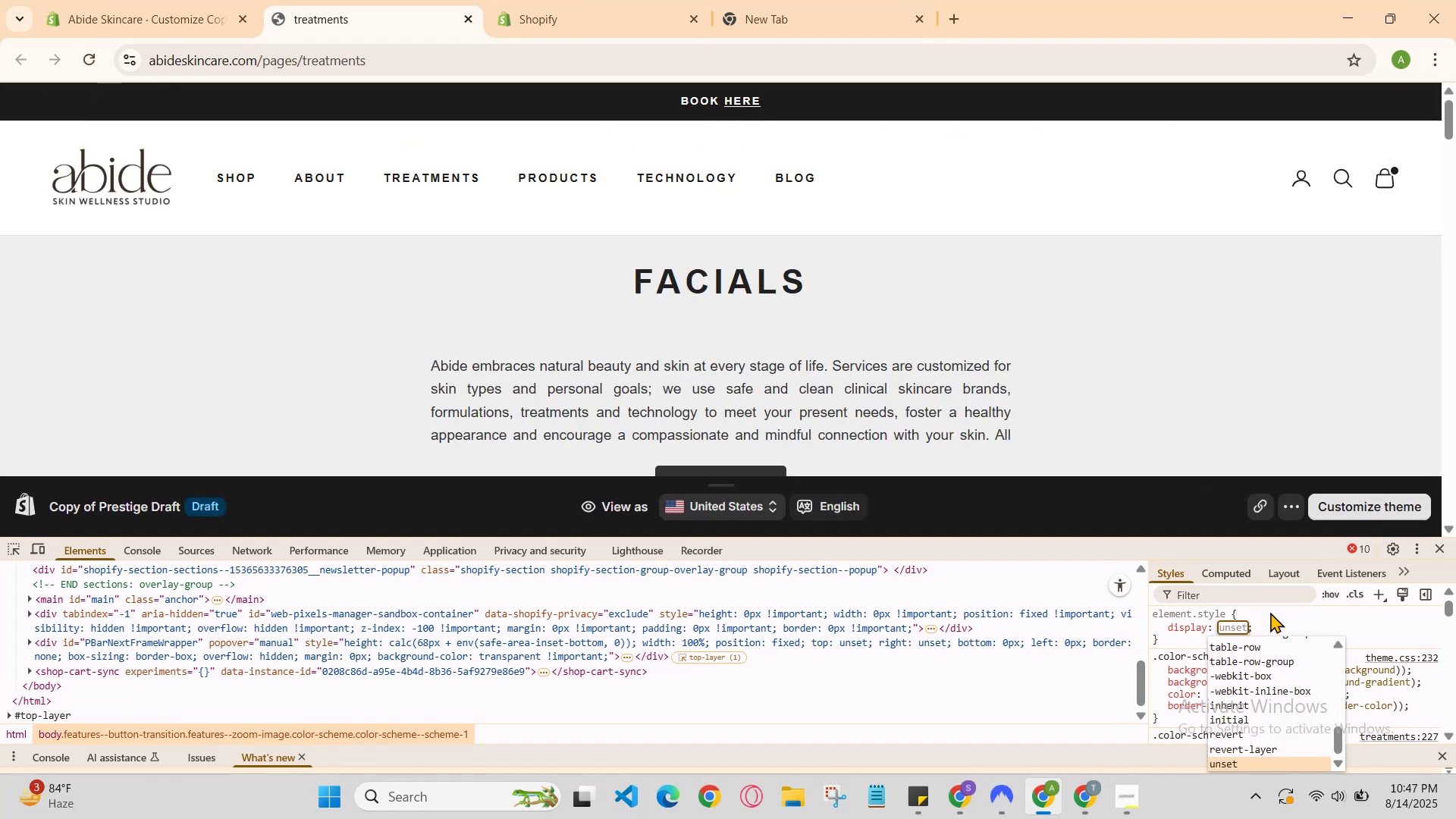 
key(ArrowDown)
 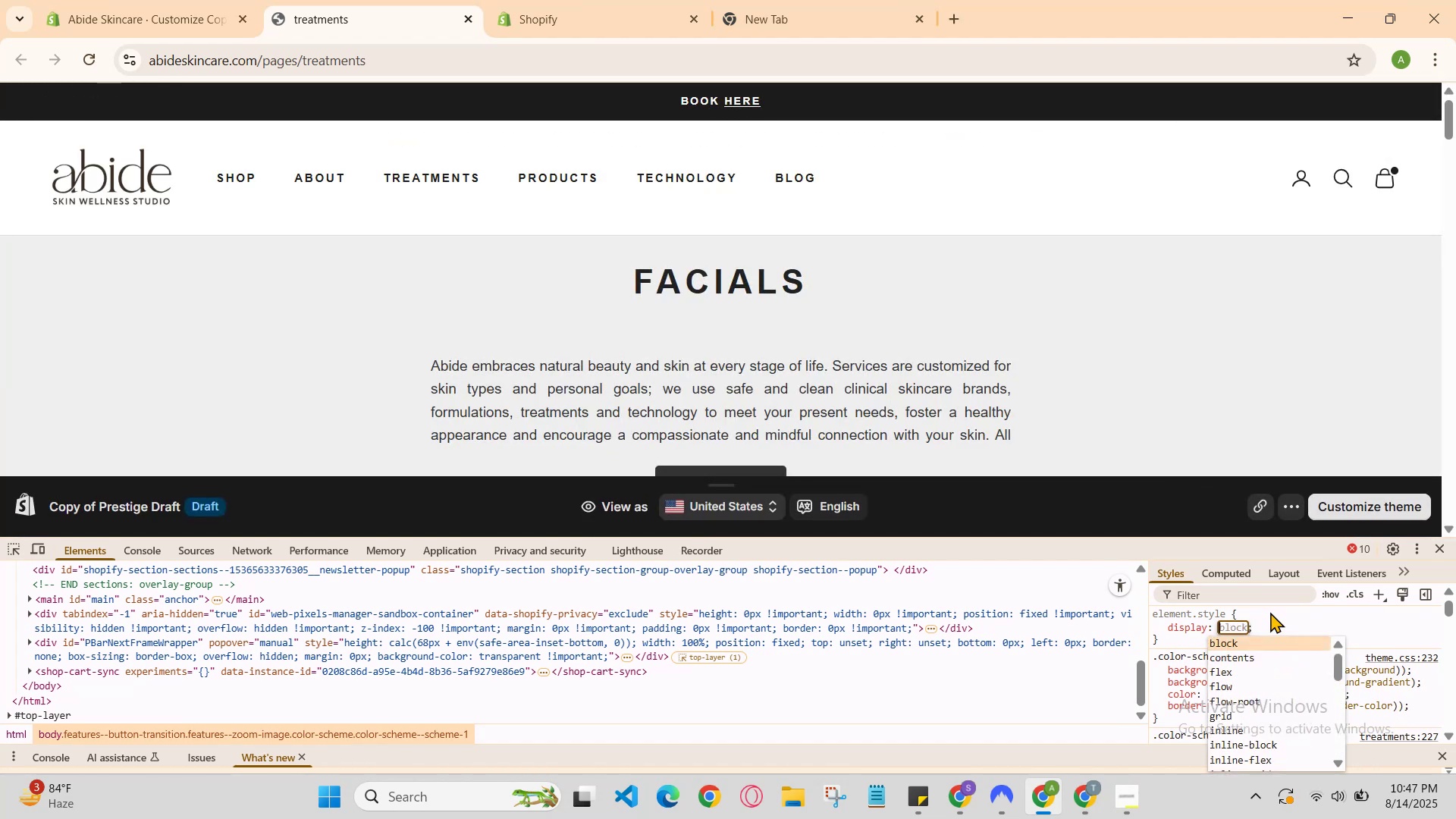 
key(ArrowDown)
 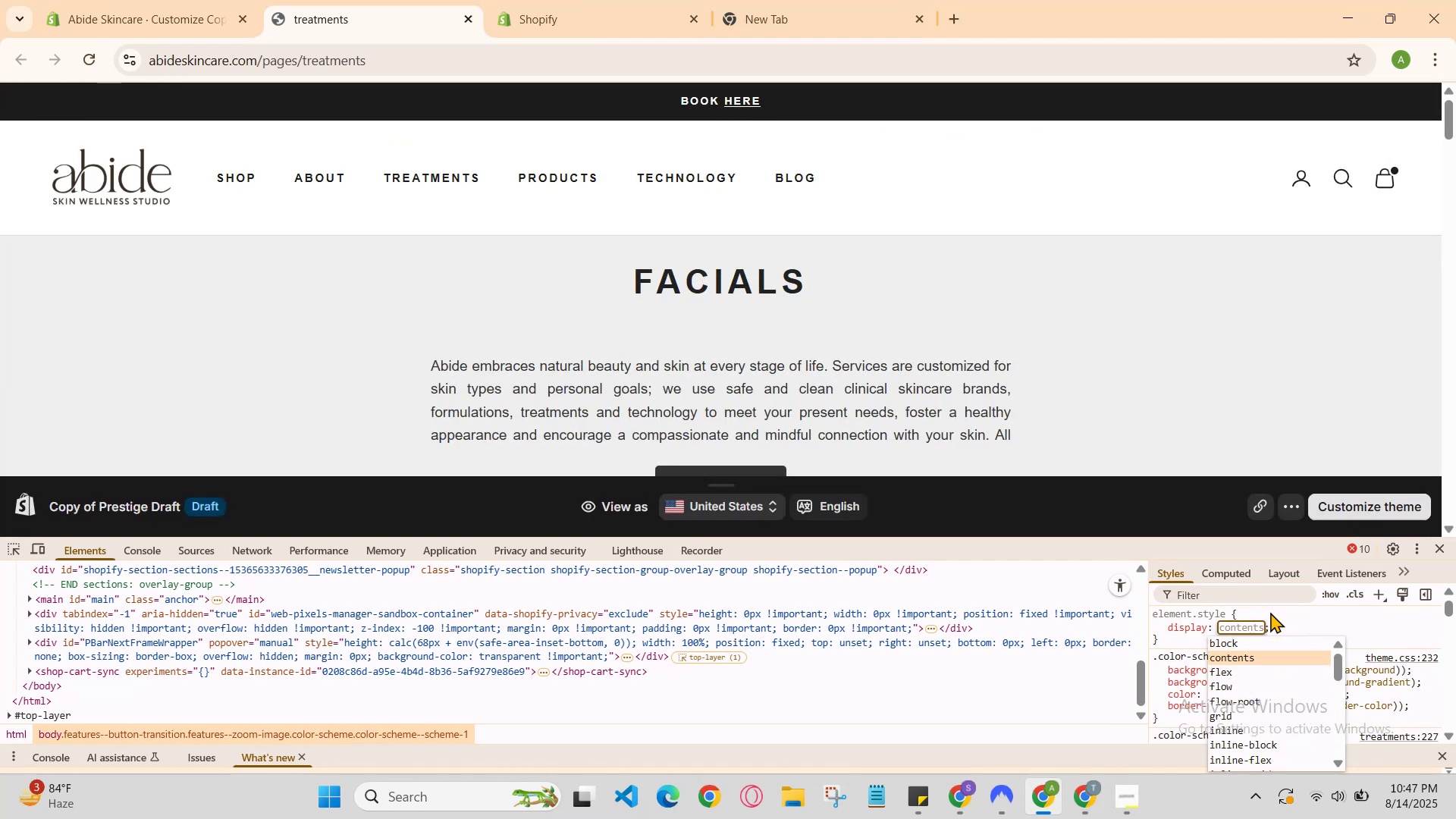 
key(ArrowDown)
 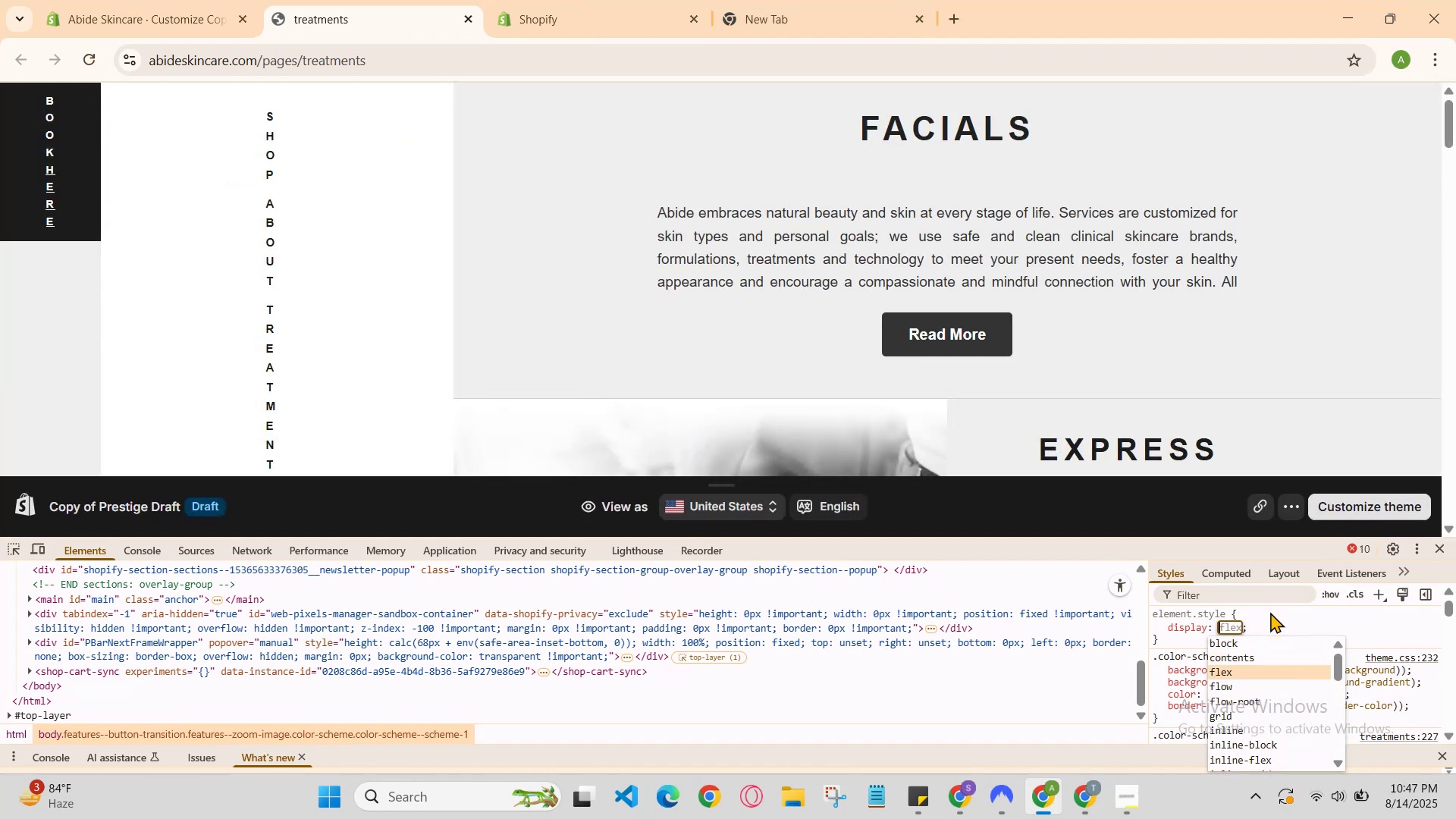 
key(ArrowDown)
 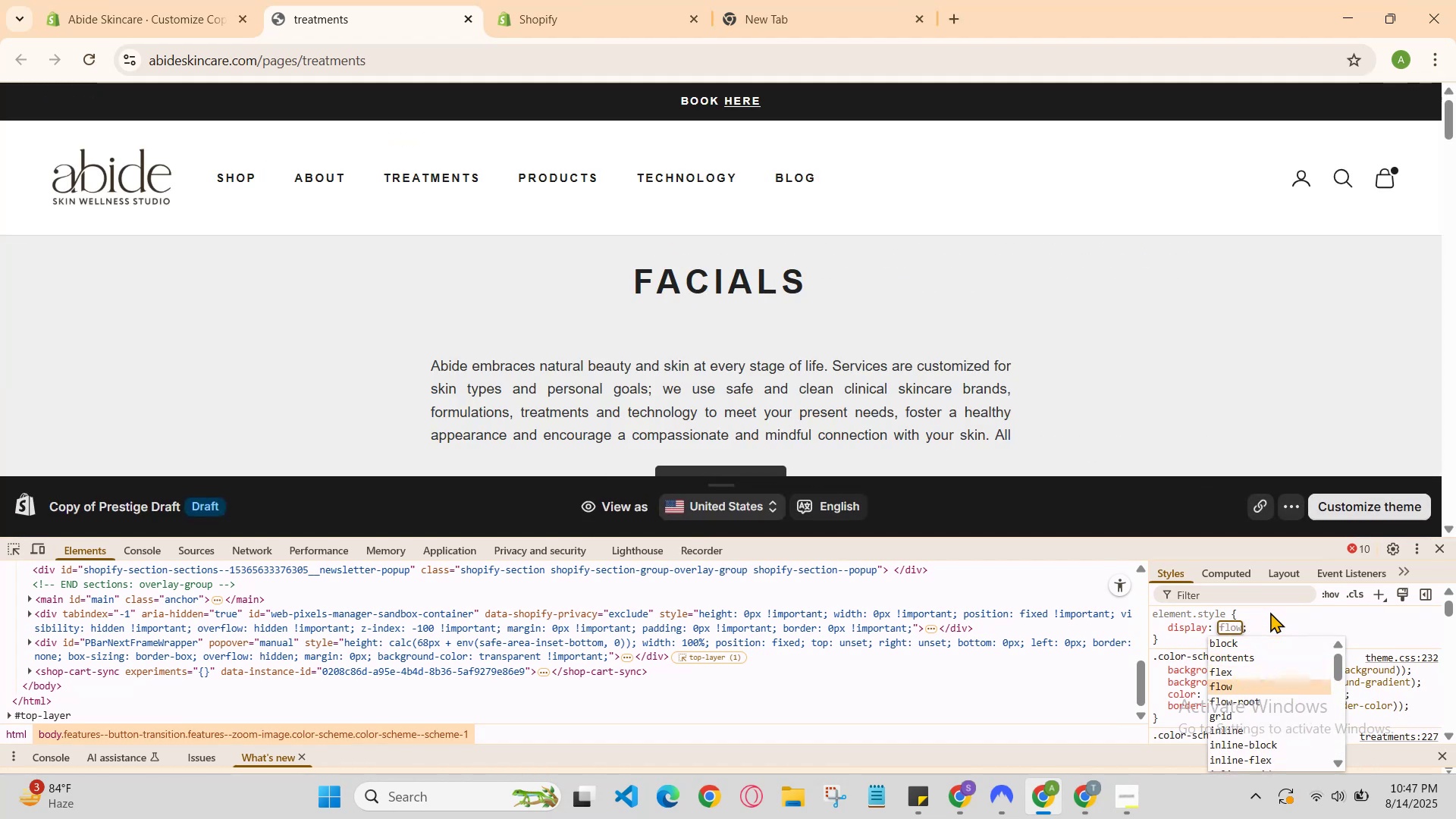 
key(ArrowDown)
 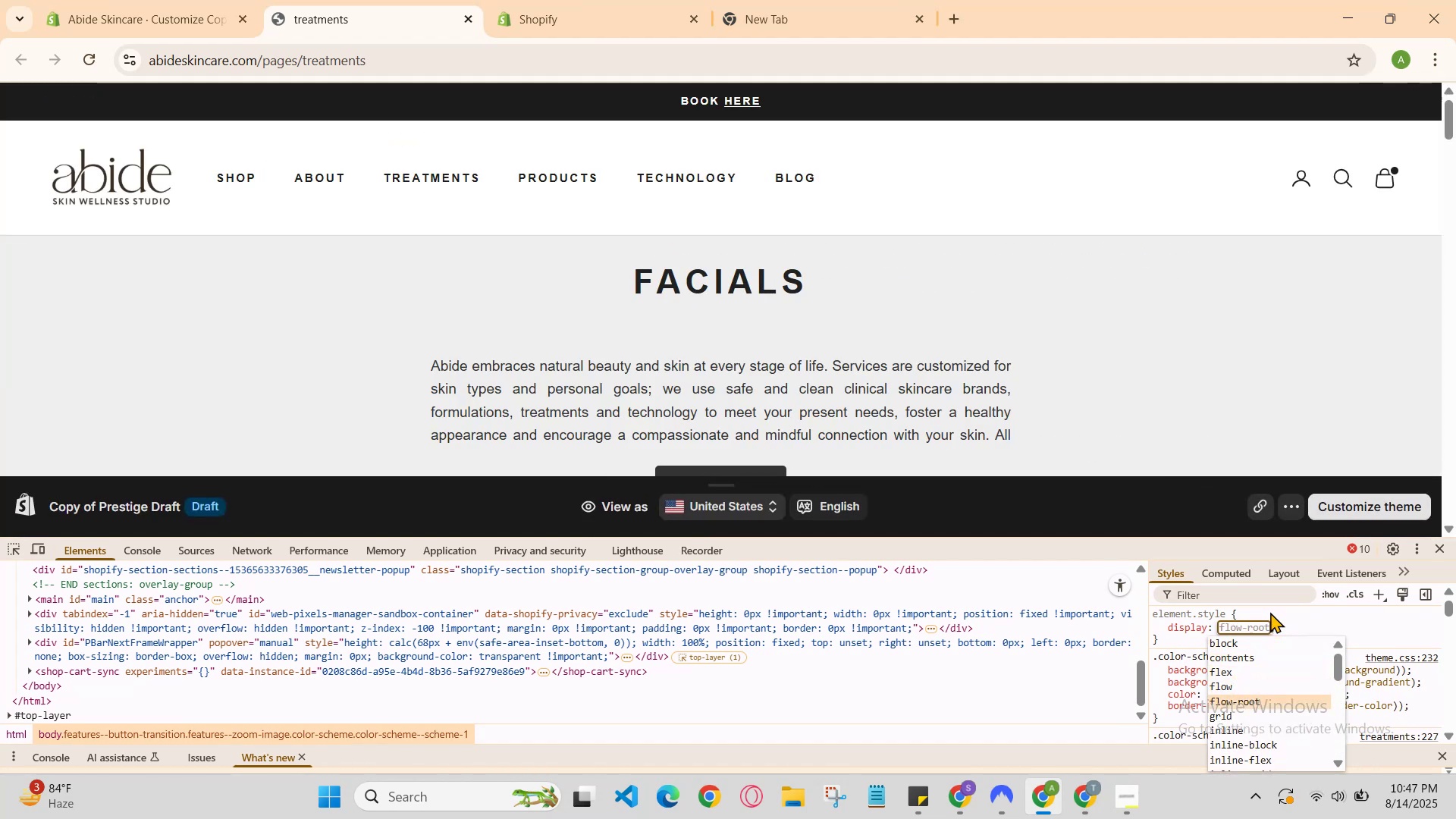 
key(ArrowDown)
 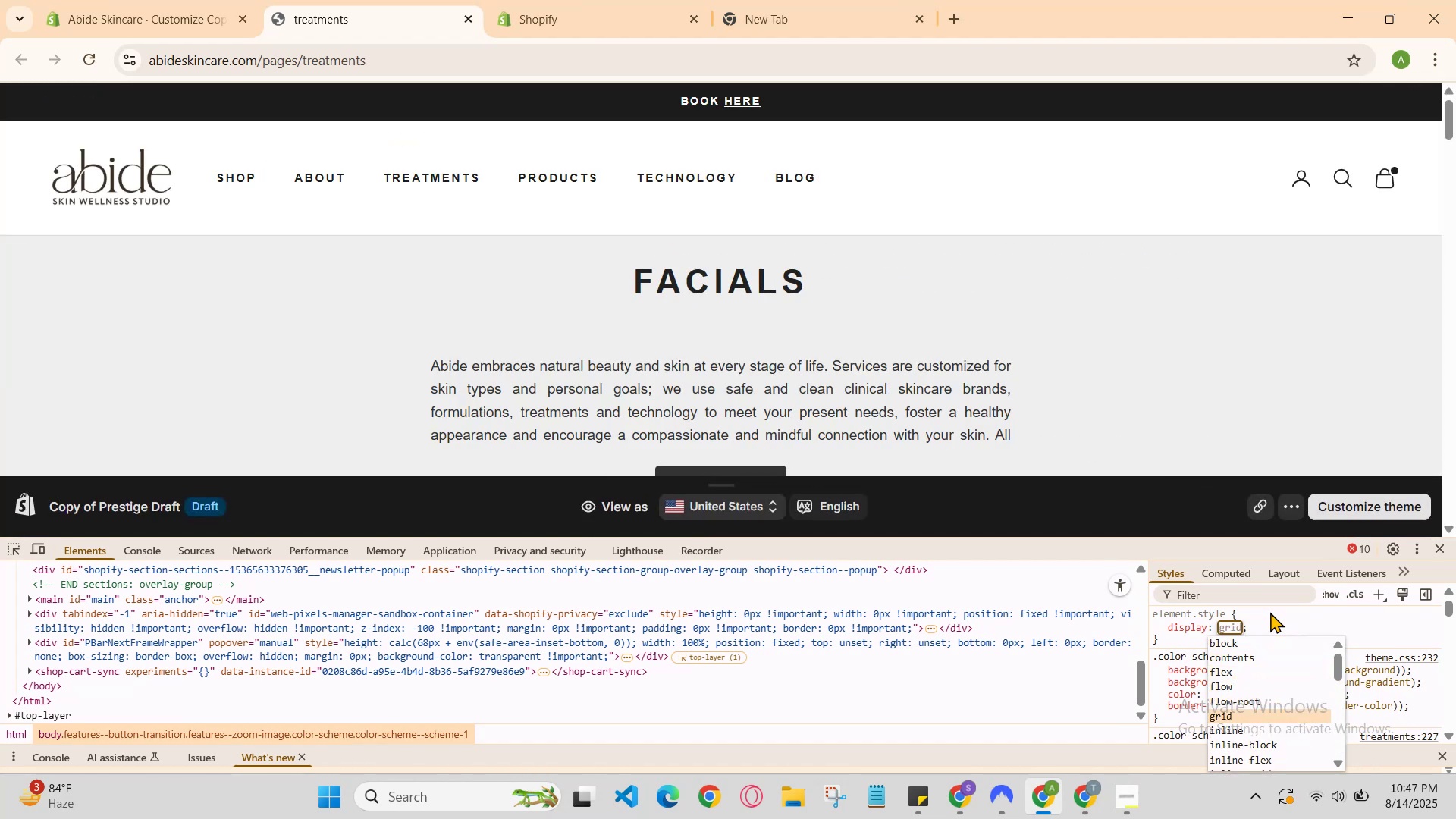 
key(Enter)
 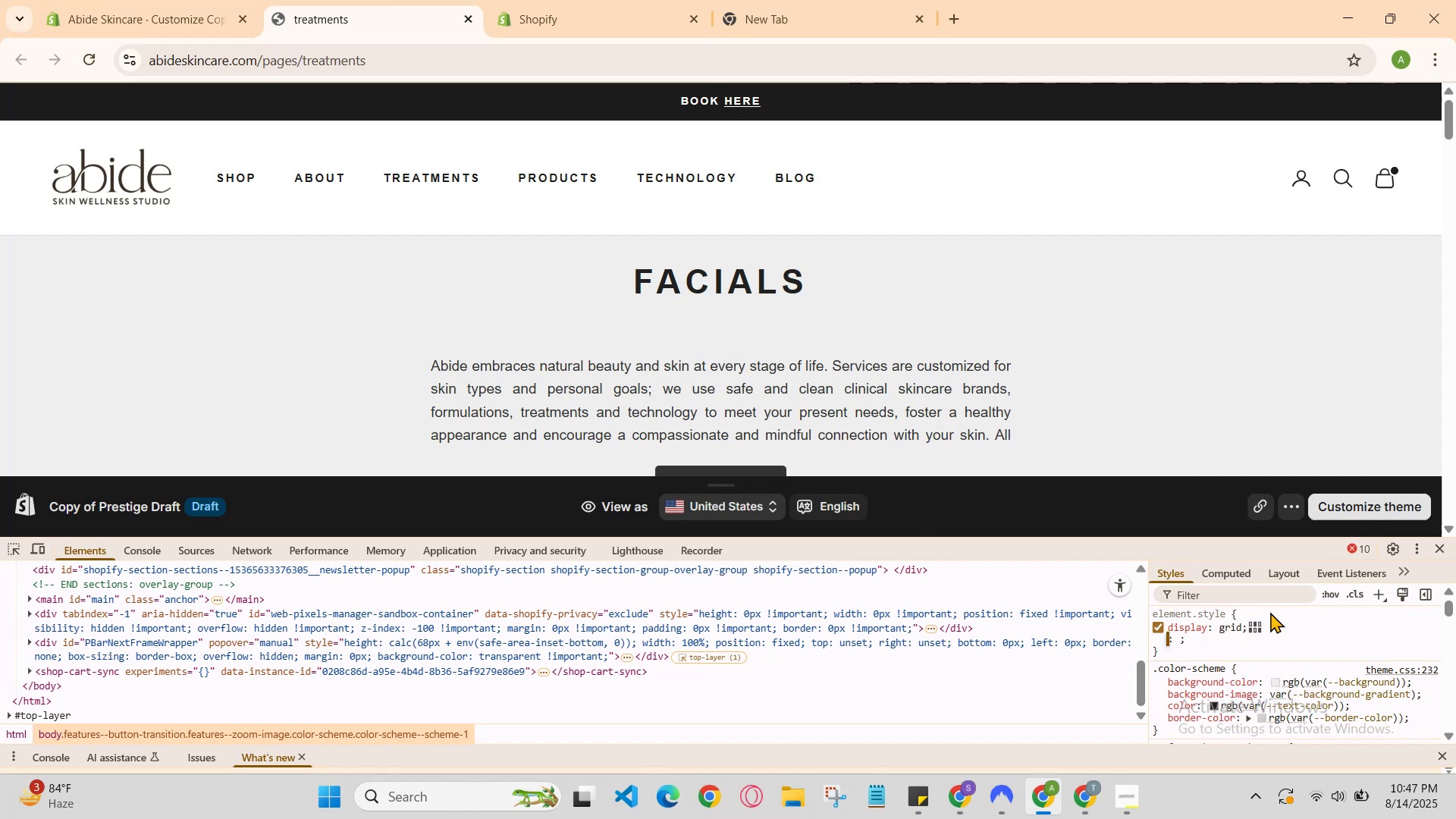 
type(max-e)
key(Backspace)
key(Backspace)
key(Backspace)
key(Backspace)
type(m)
key(Backspace)
key(Backspace)
key(Backspace)
key(Backspace)
type(max-width)
 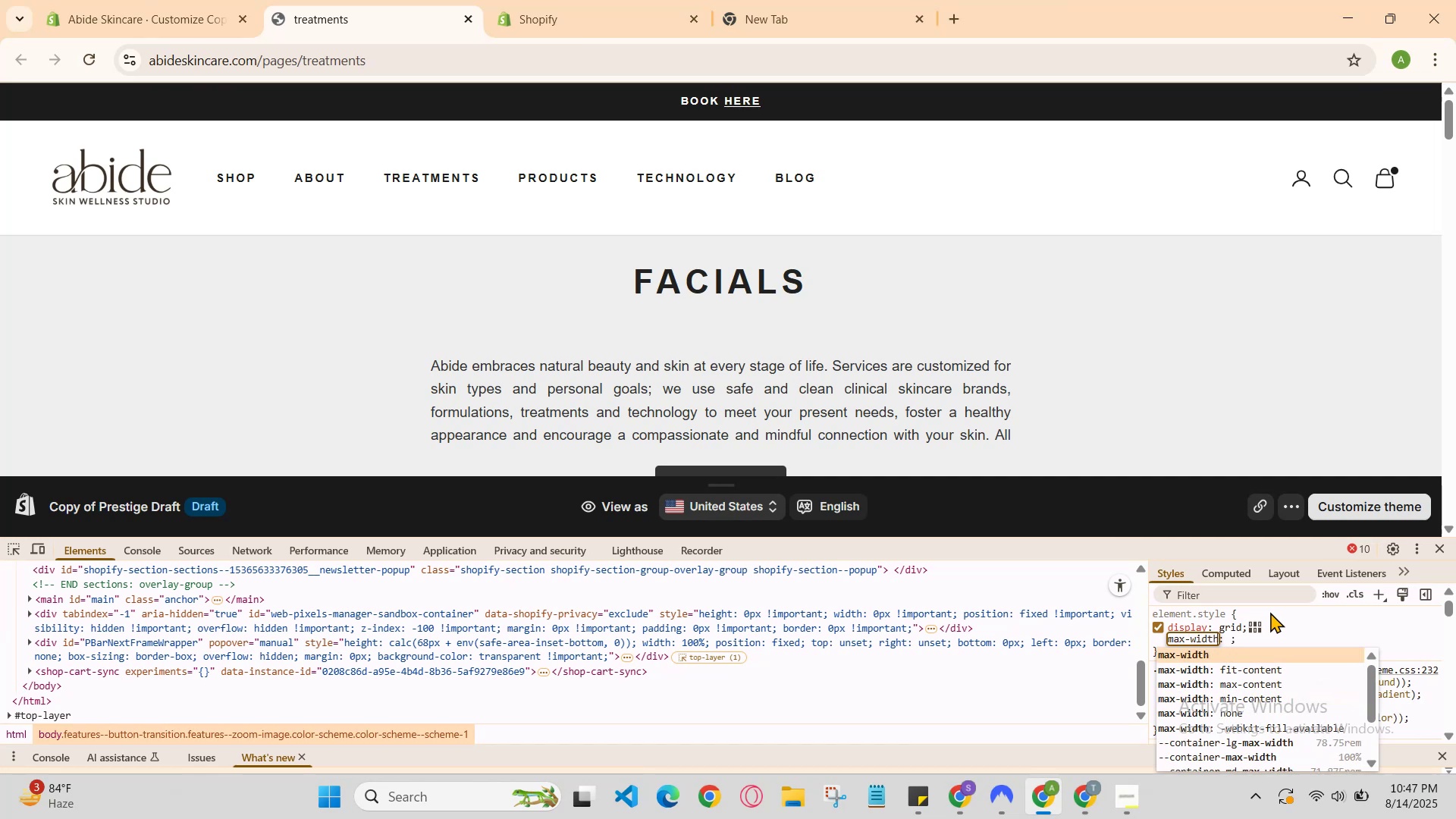 
key(Enter)
 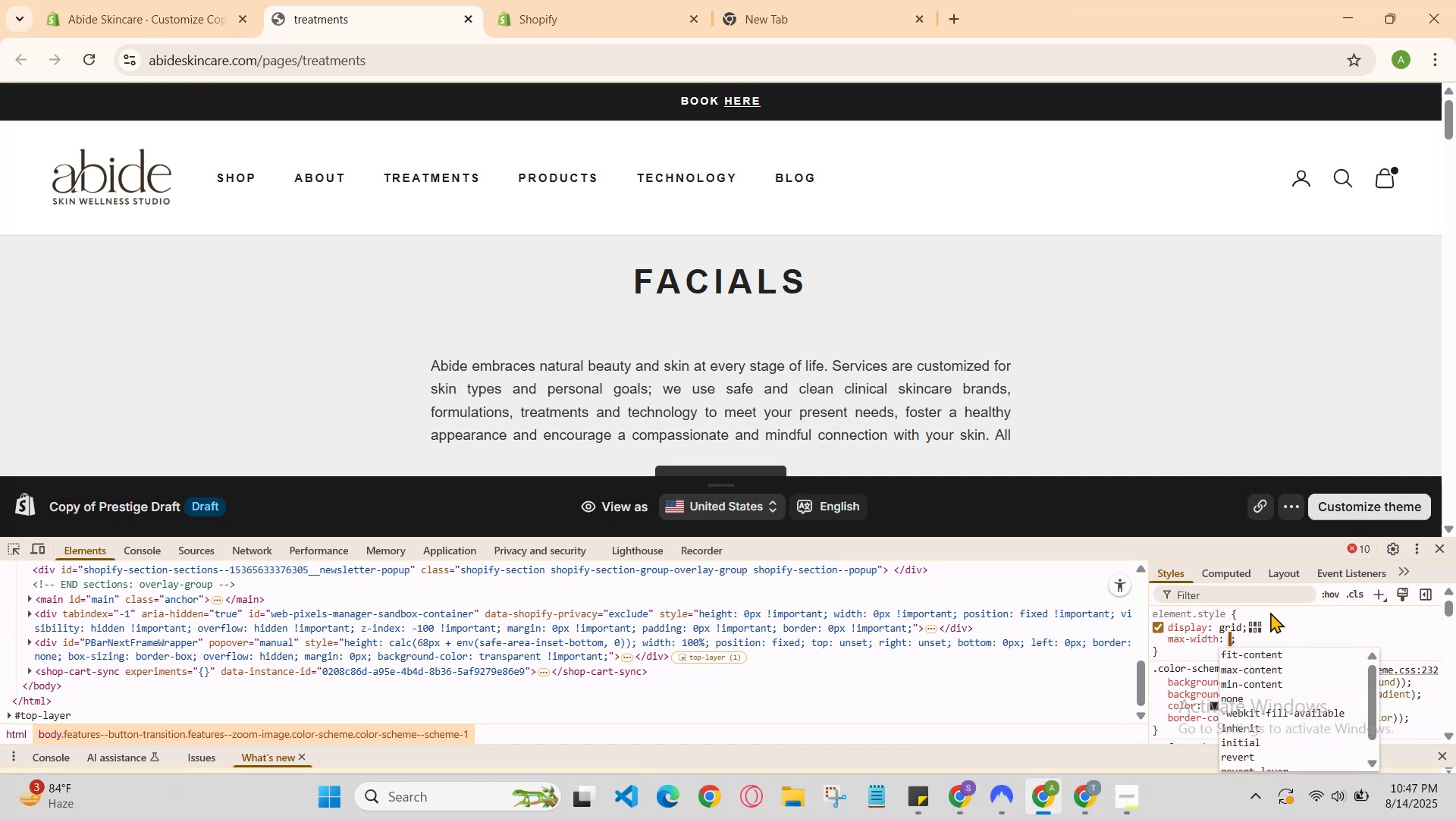 
type(56e)
key(Backspace)
type(px)
key(Backspace)
key(Backspace)
type(rem)
key(Backspace)
key(Backspace)
key(Backspace)
key(Backspace)
key(Backspace)
type(100%)
key(Backspace)
type(px)
key(Backspace)
key(Backspace)
key(Backspace)
key(Backspace)
key(Backspace)
key(Backspace)
key(Backspace)
type(width)
 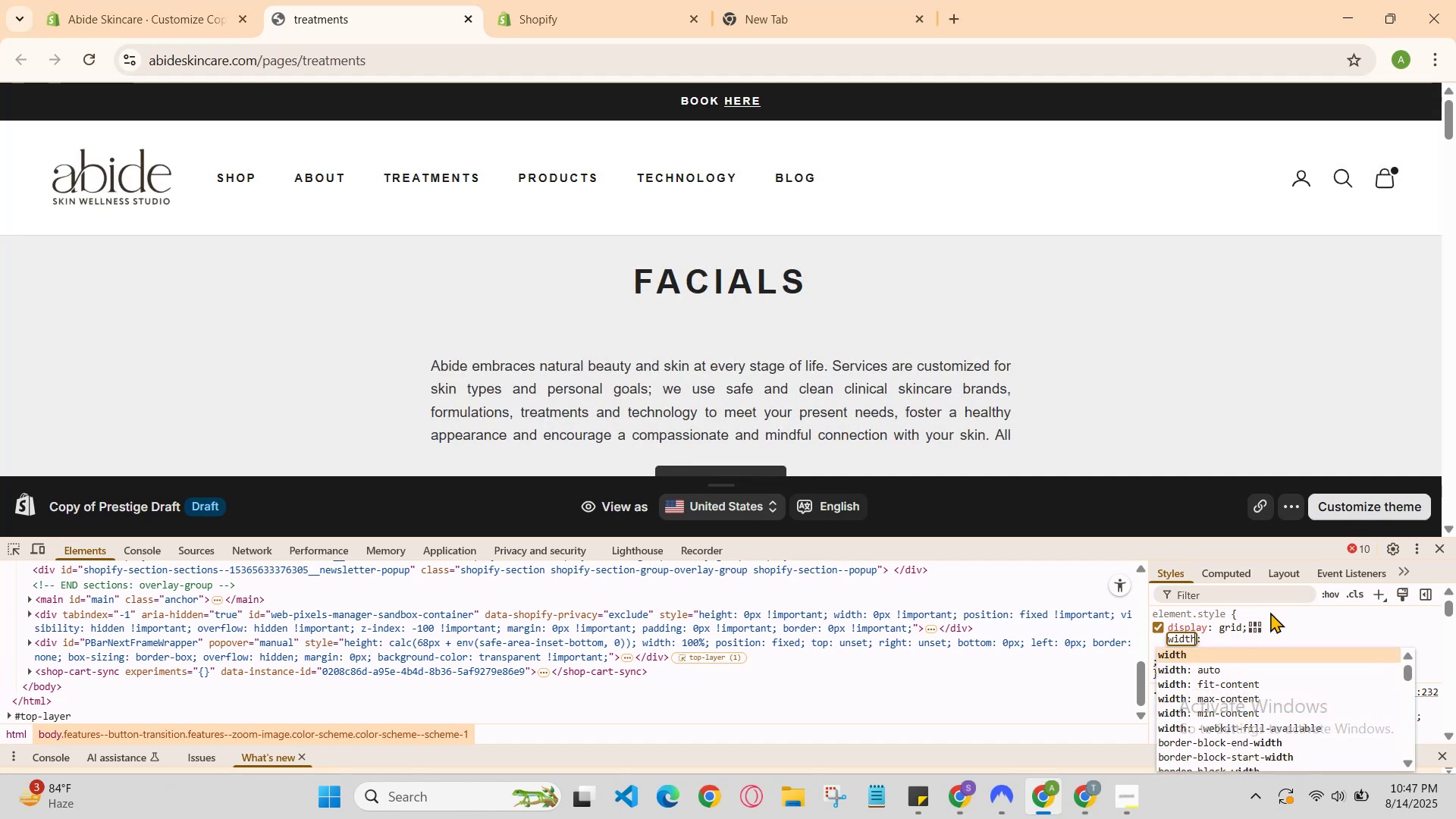 
key(ArrowRight)
 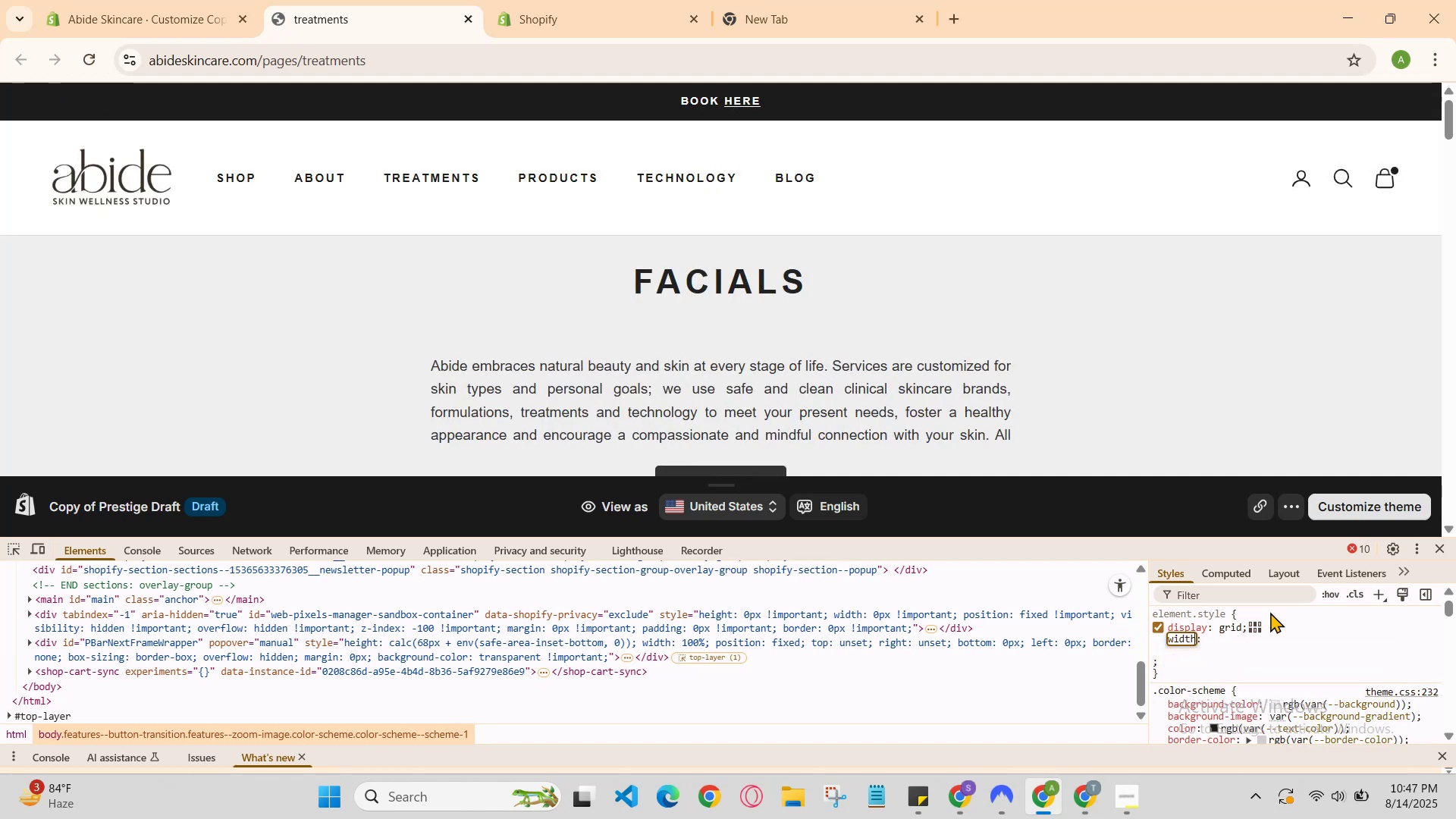 
key(ArrowRight)
 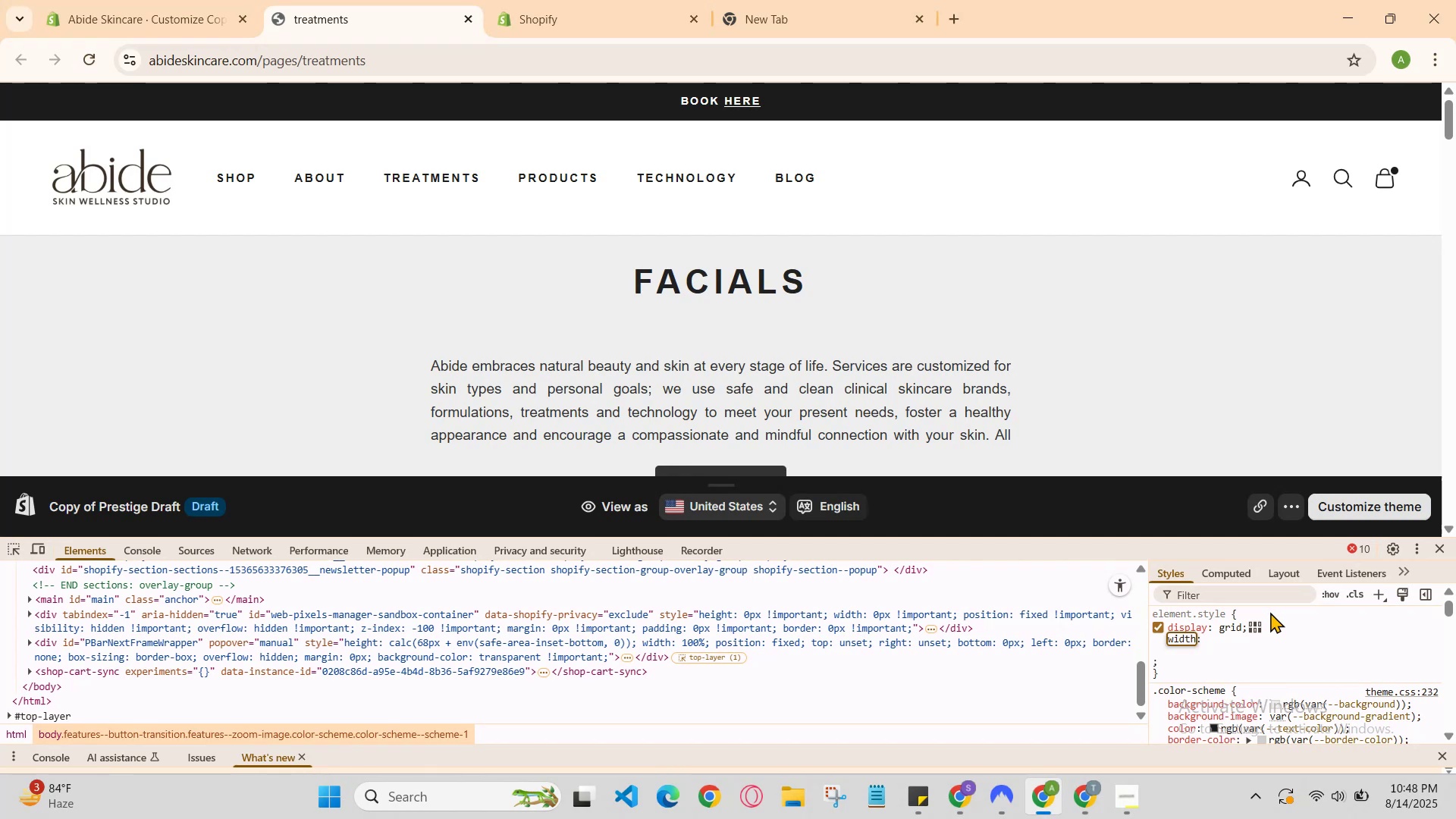 
key(Enter)
 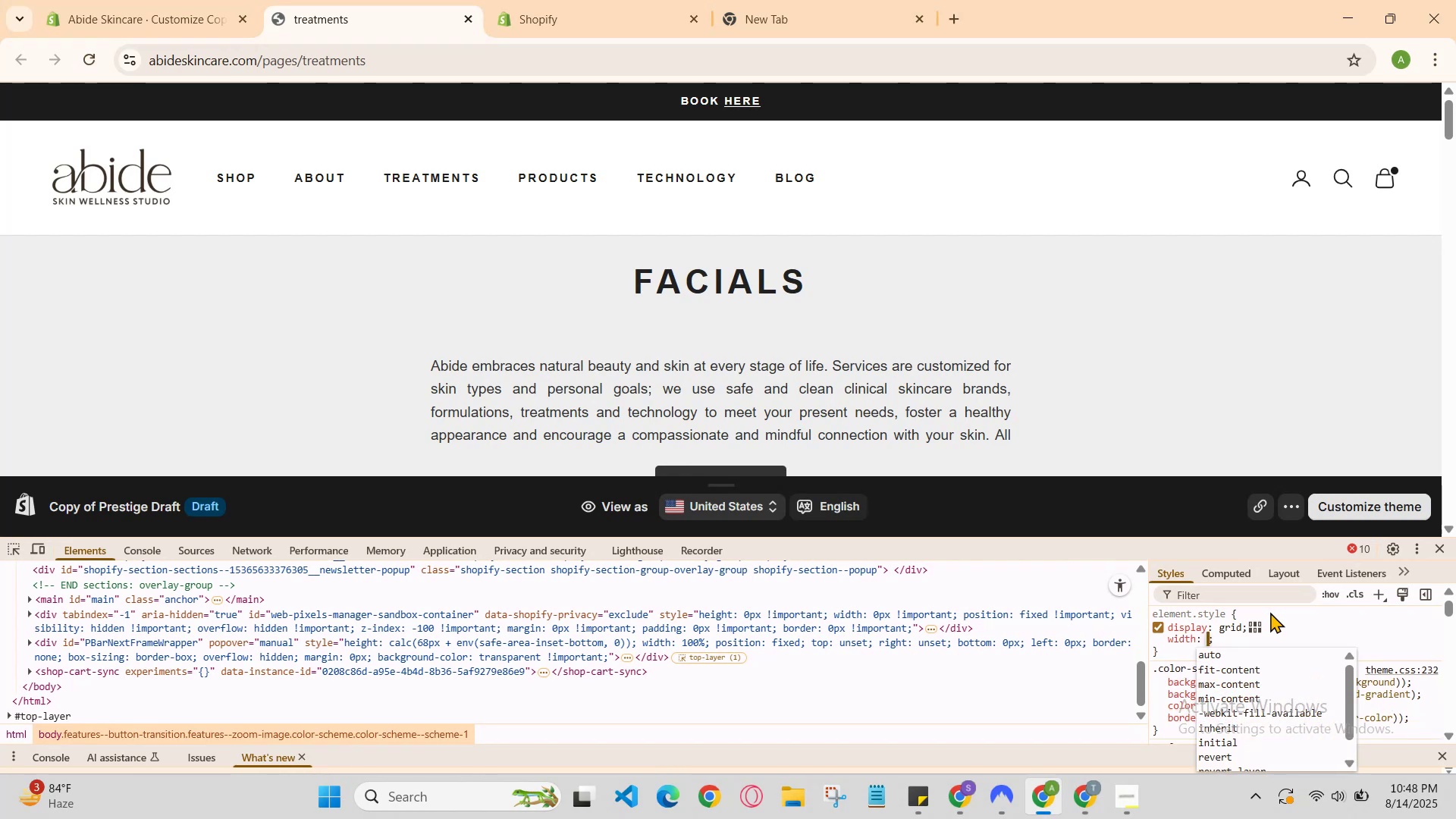 
key(G)
 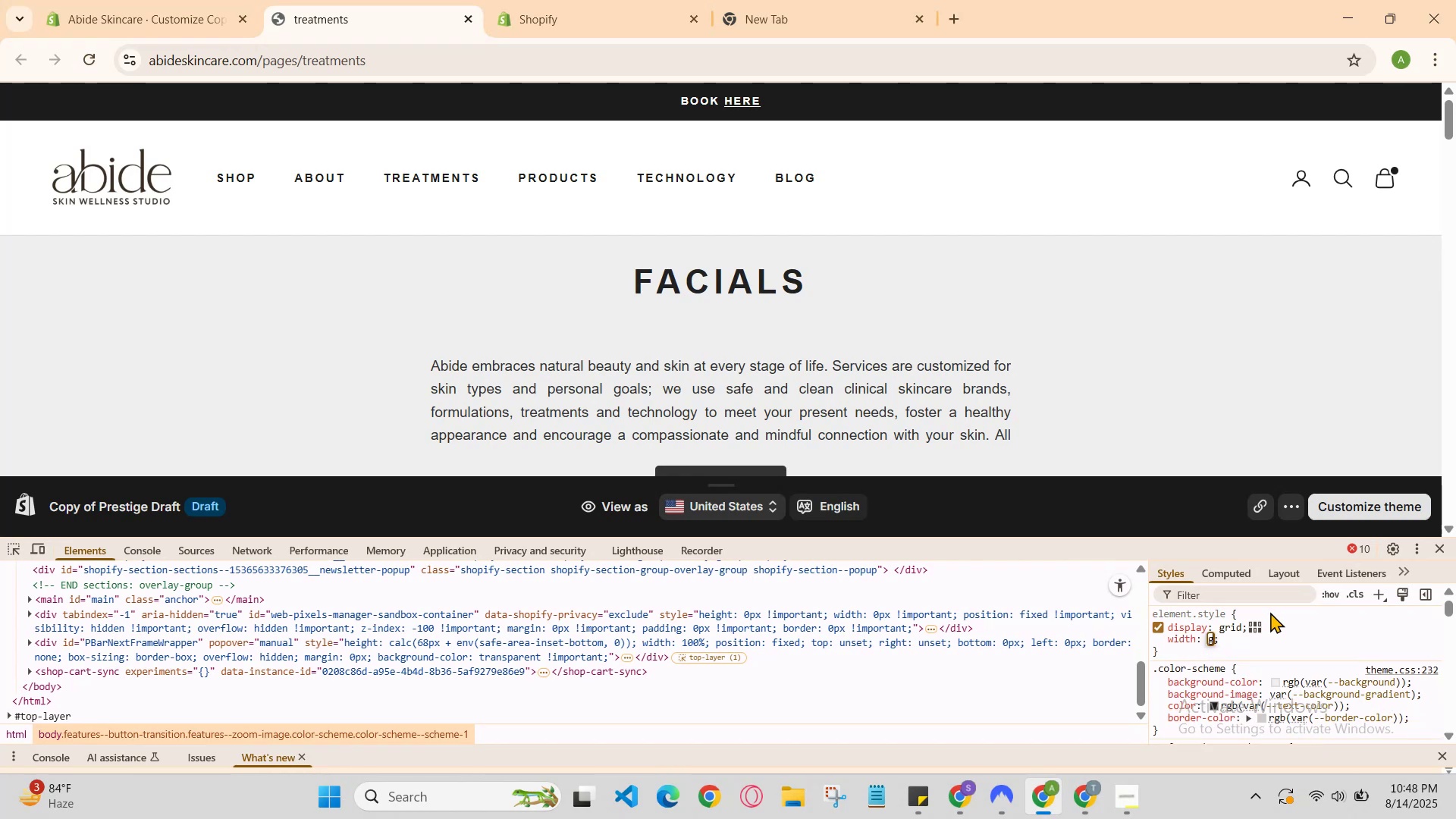 
key(Backspace)
 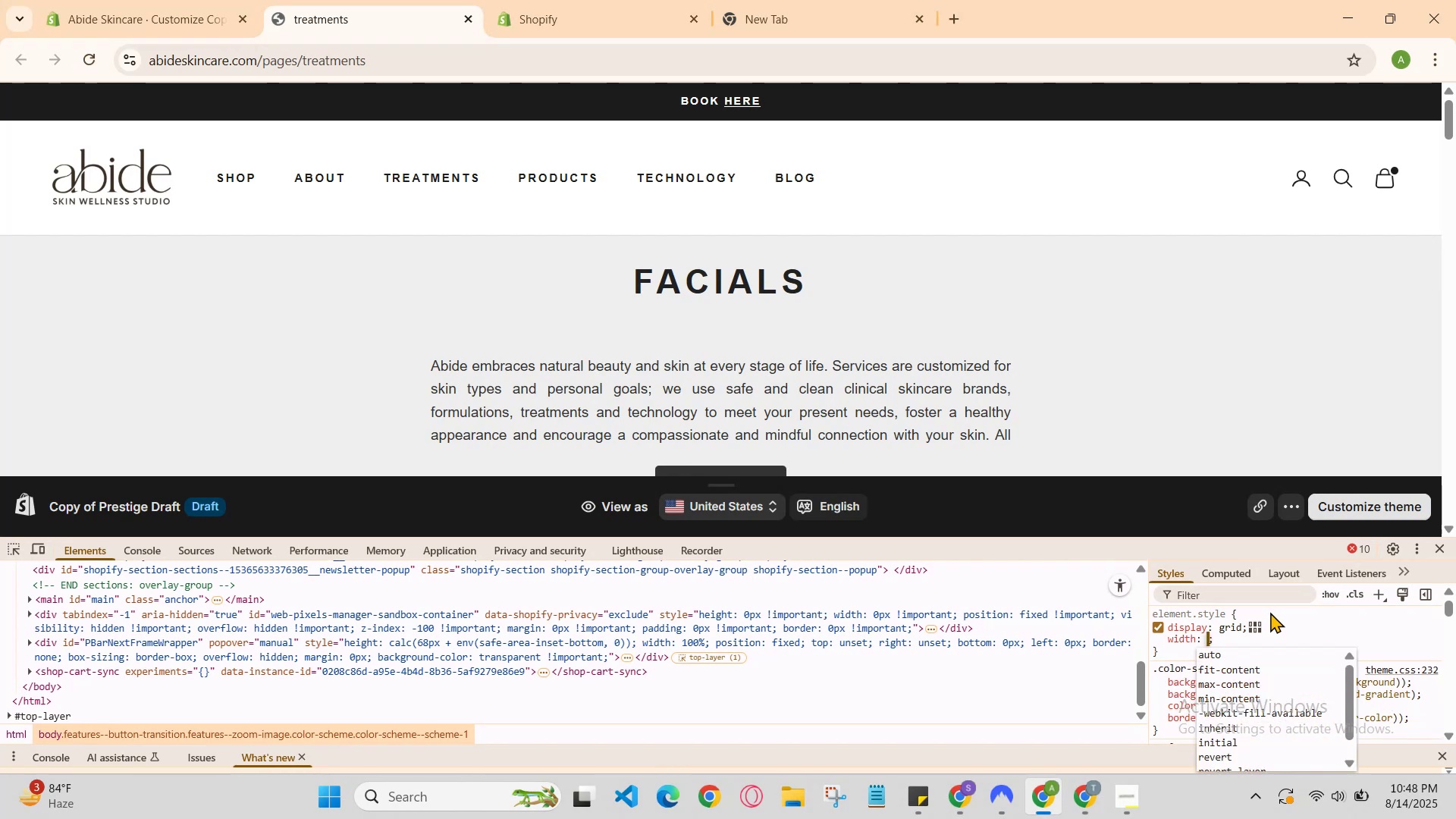 
key(O)
 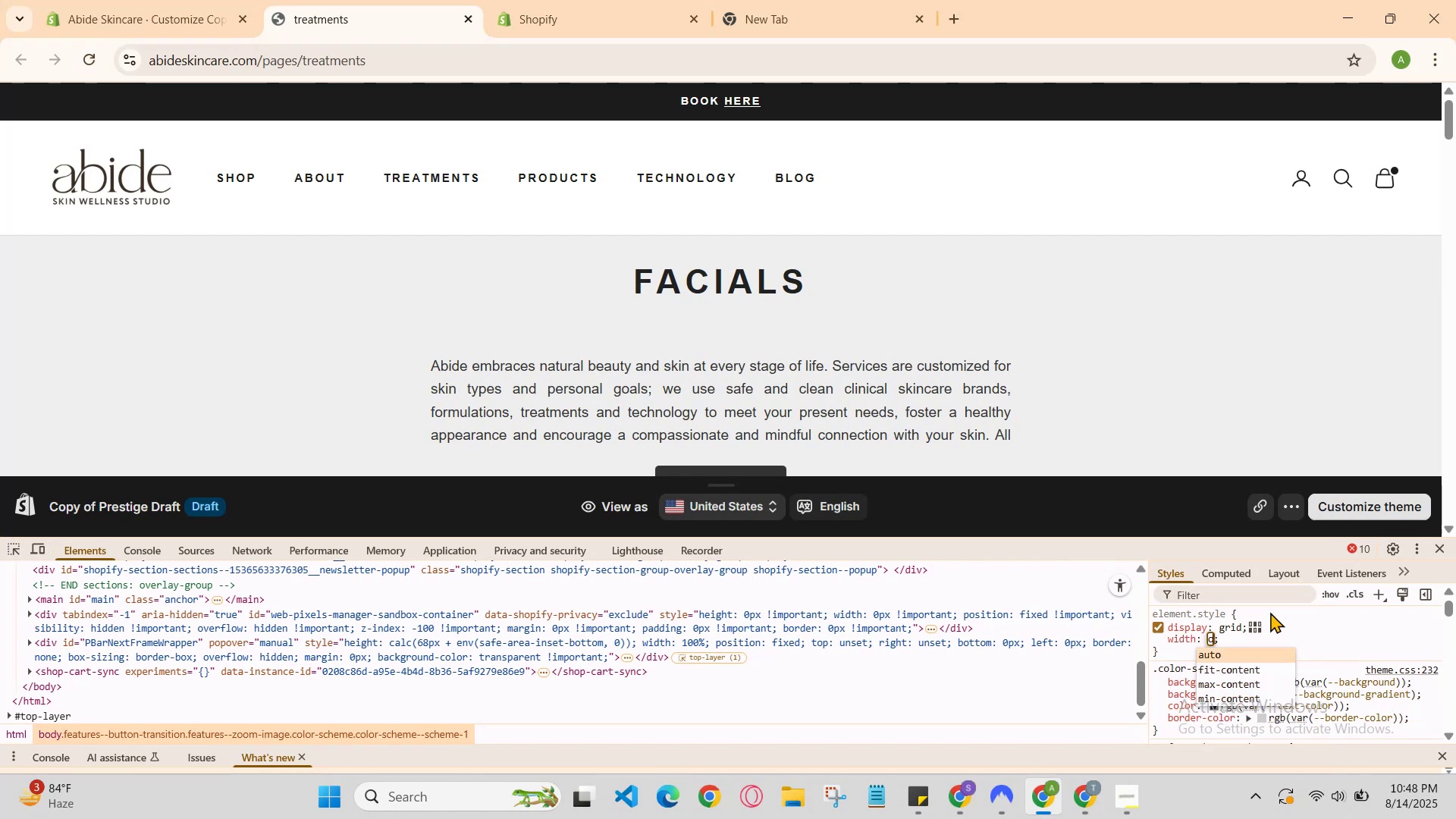 
key(Backspace)
 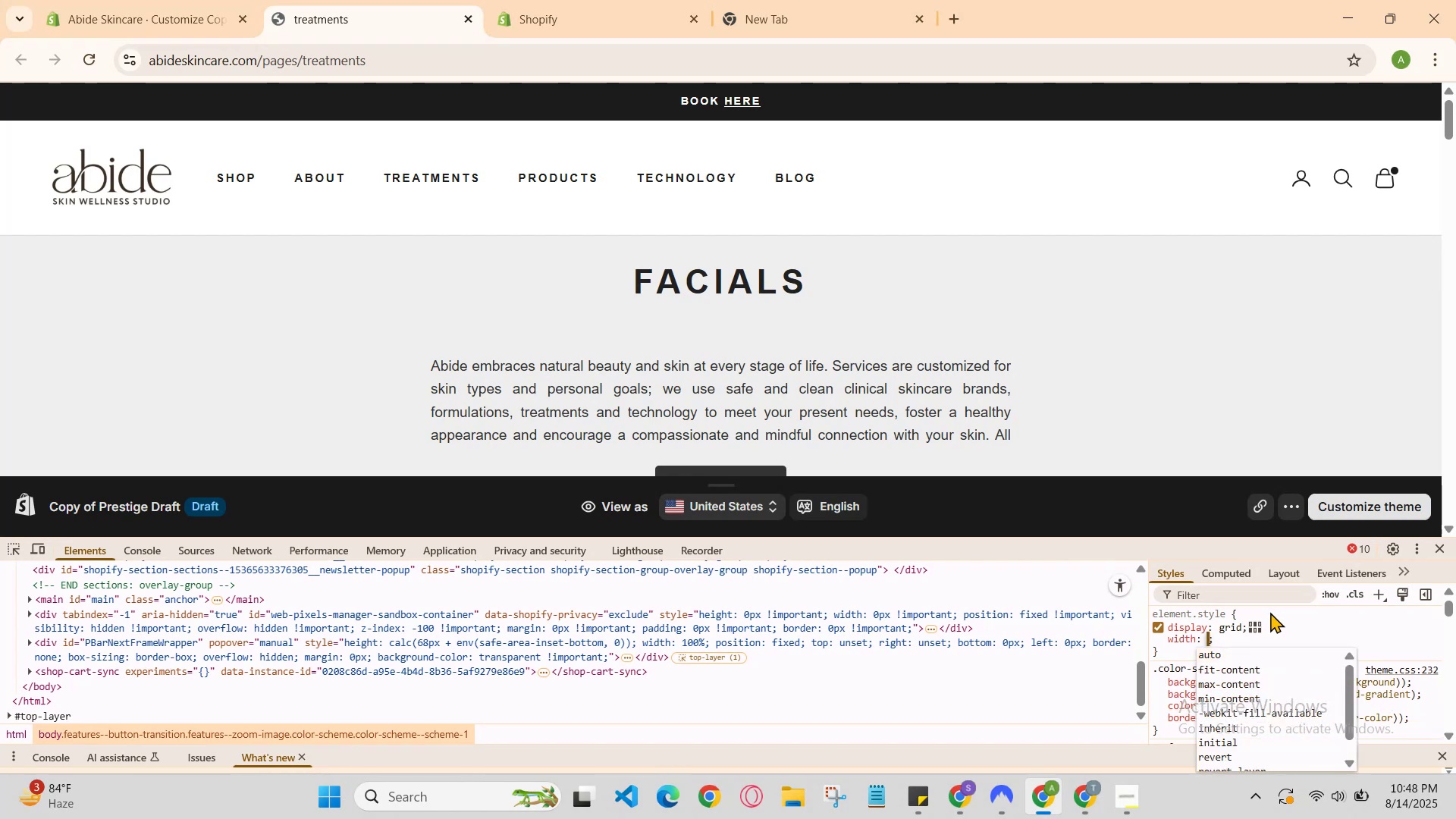 
key(P)
 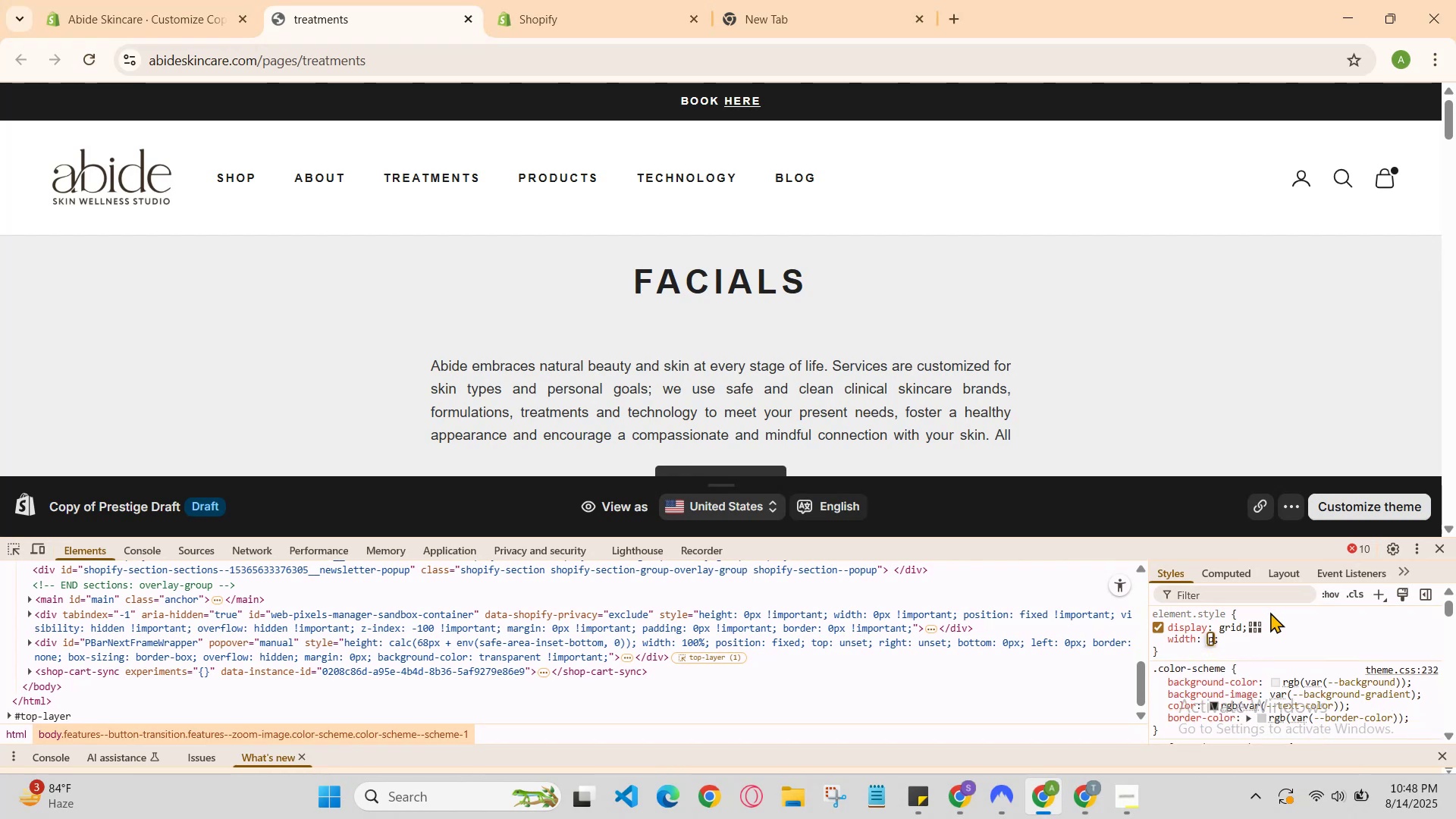 
key(Backspace)
 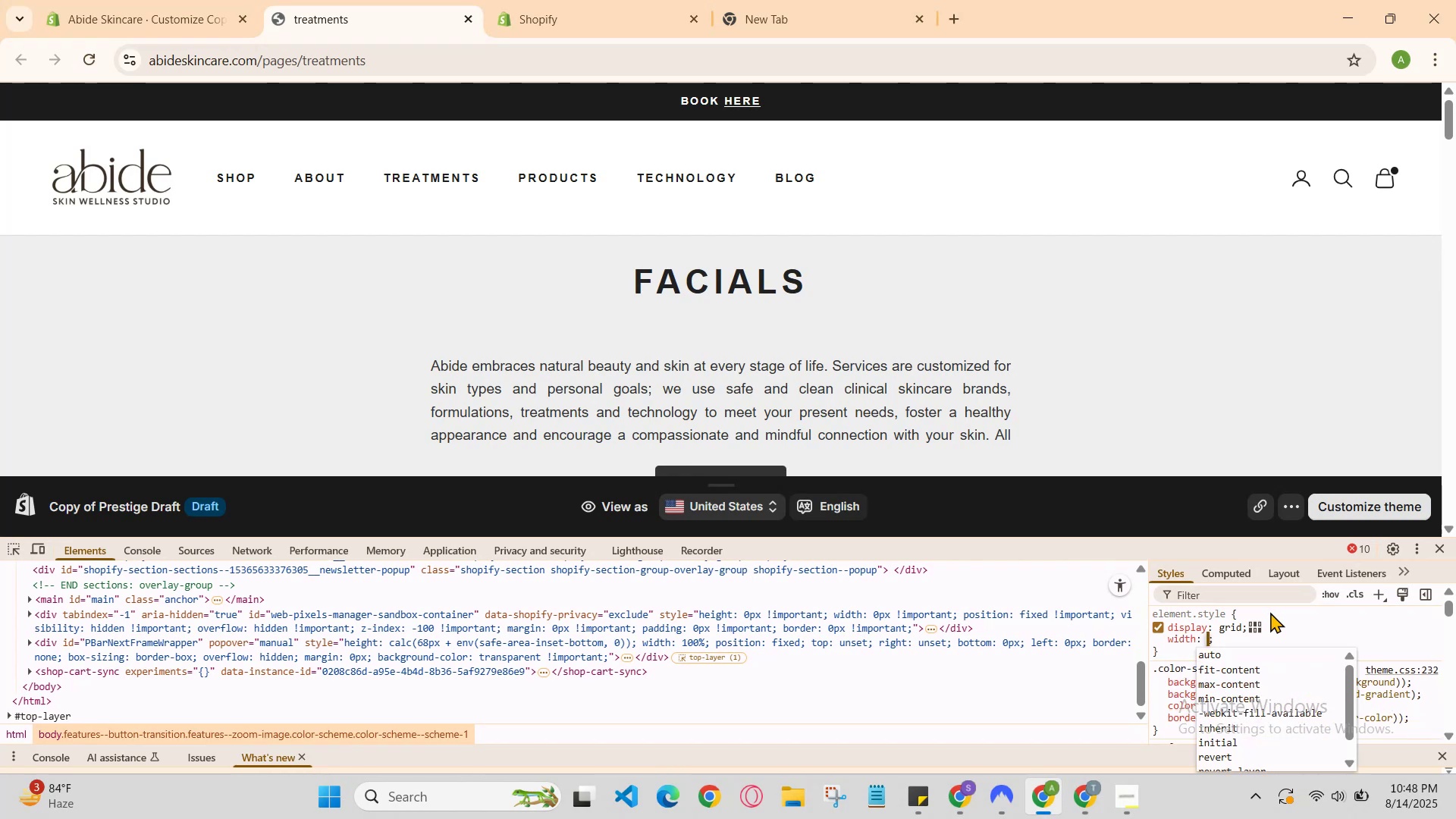 
key(Backspace)
 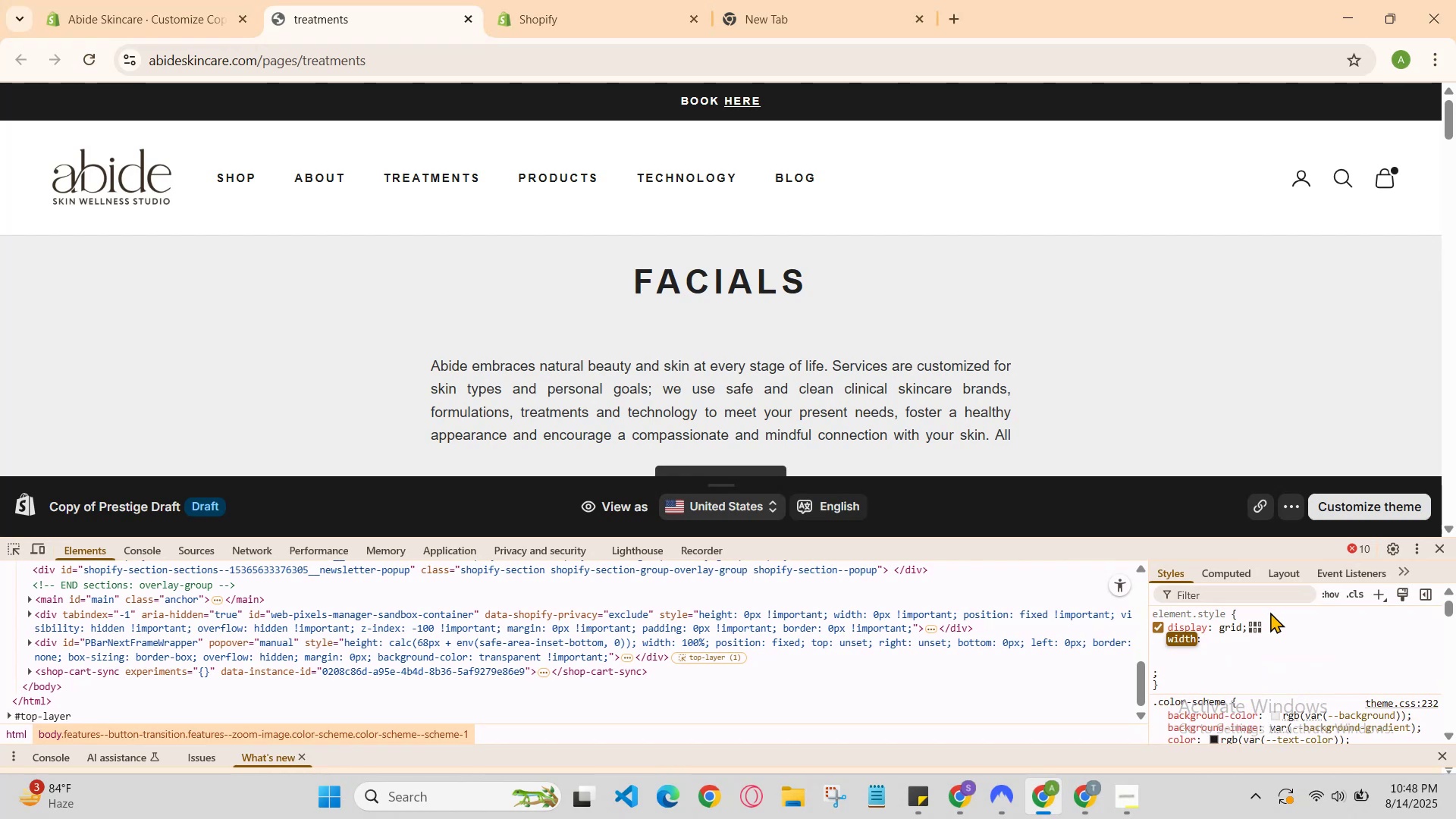 
key(Backspace)
 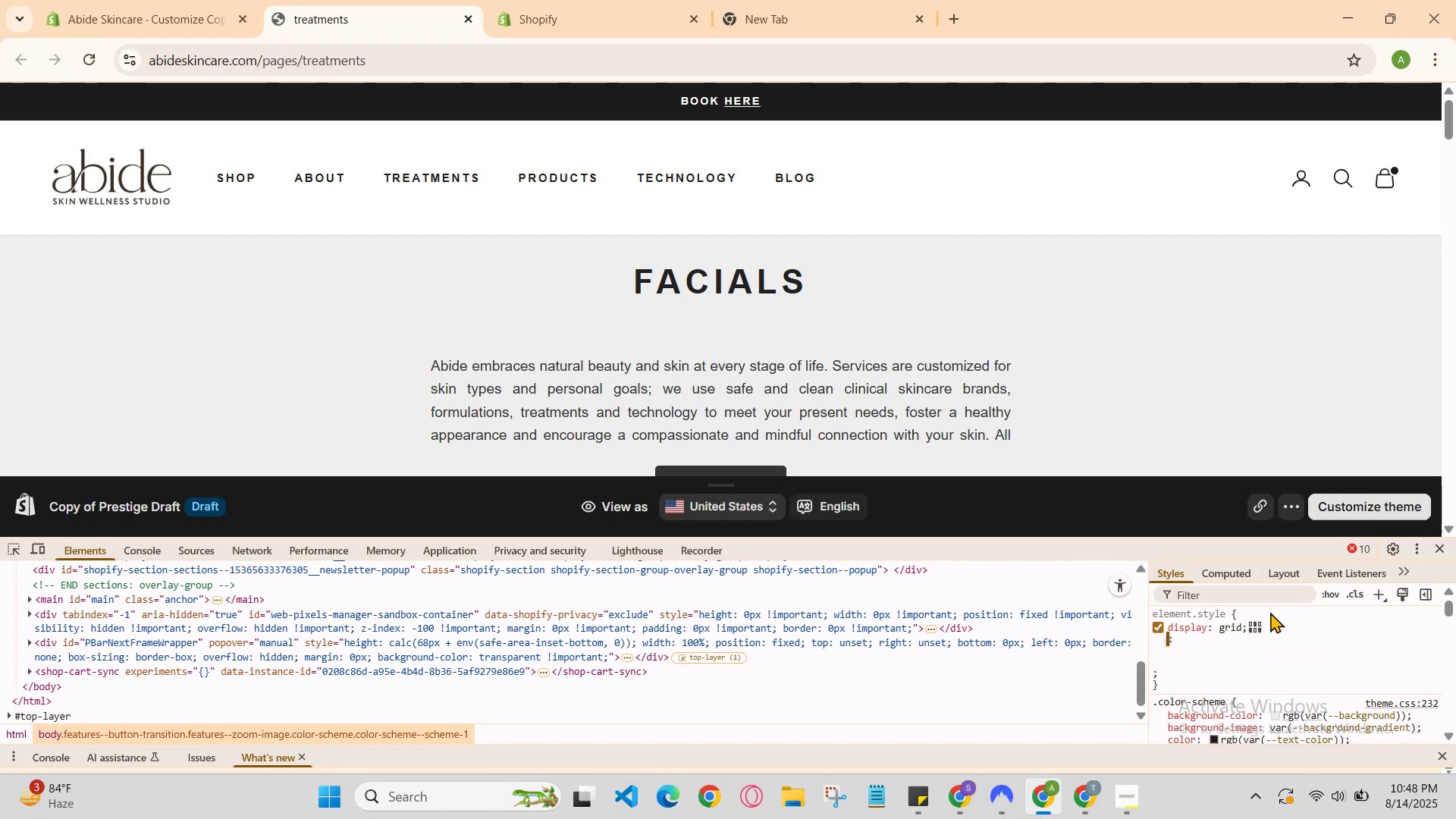 
key(Space)
 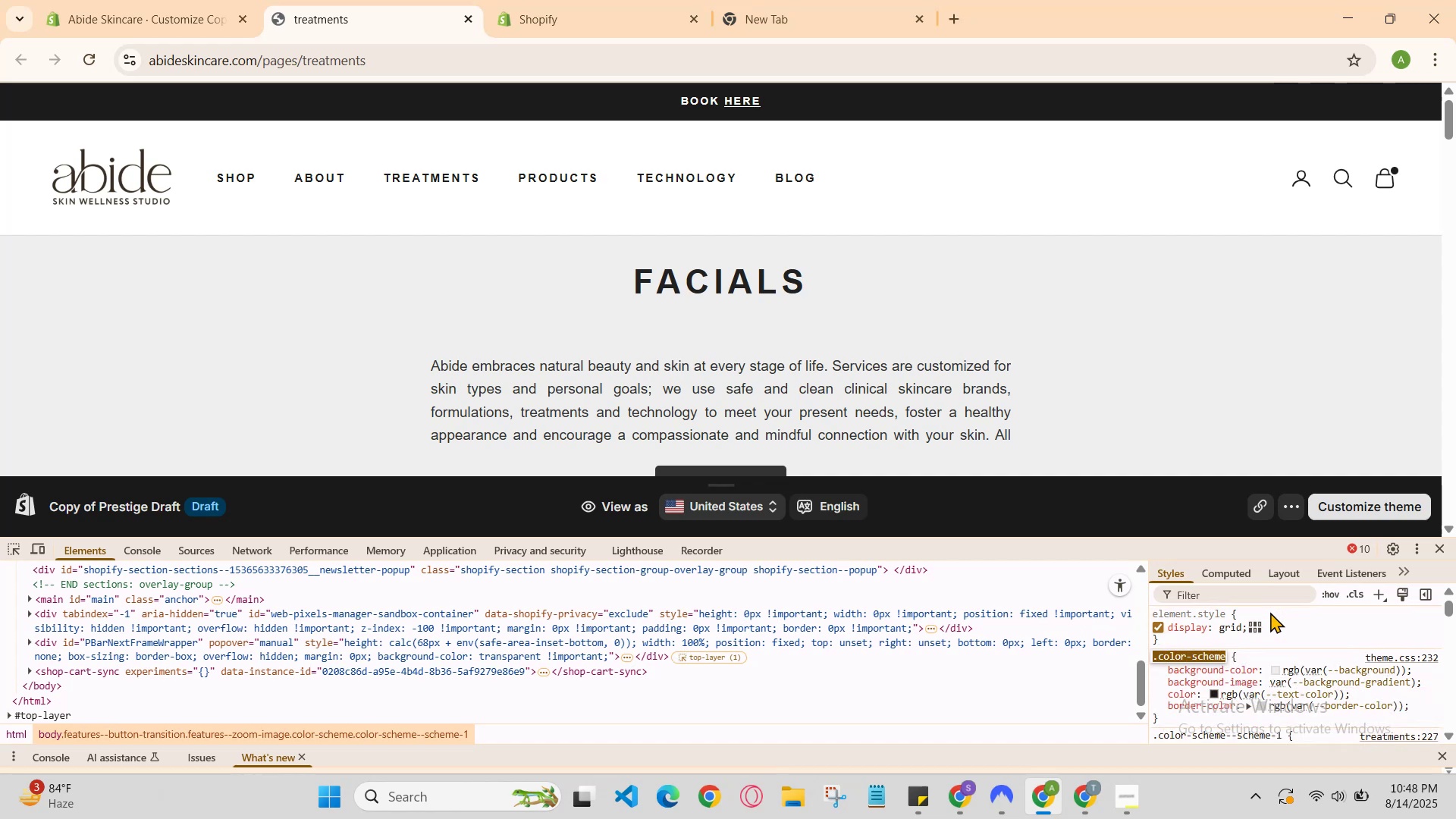 
key(Backspace)
 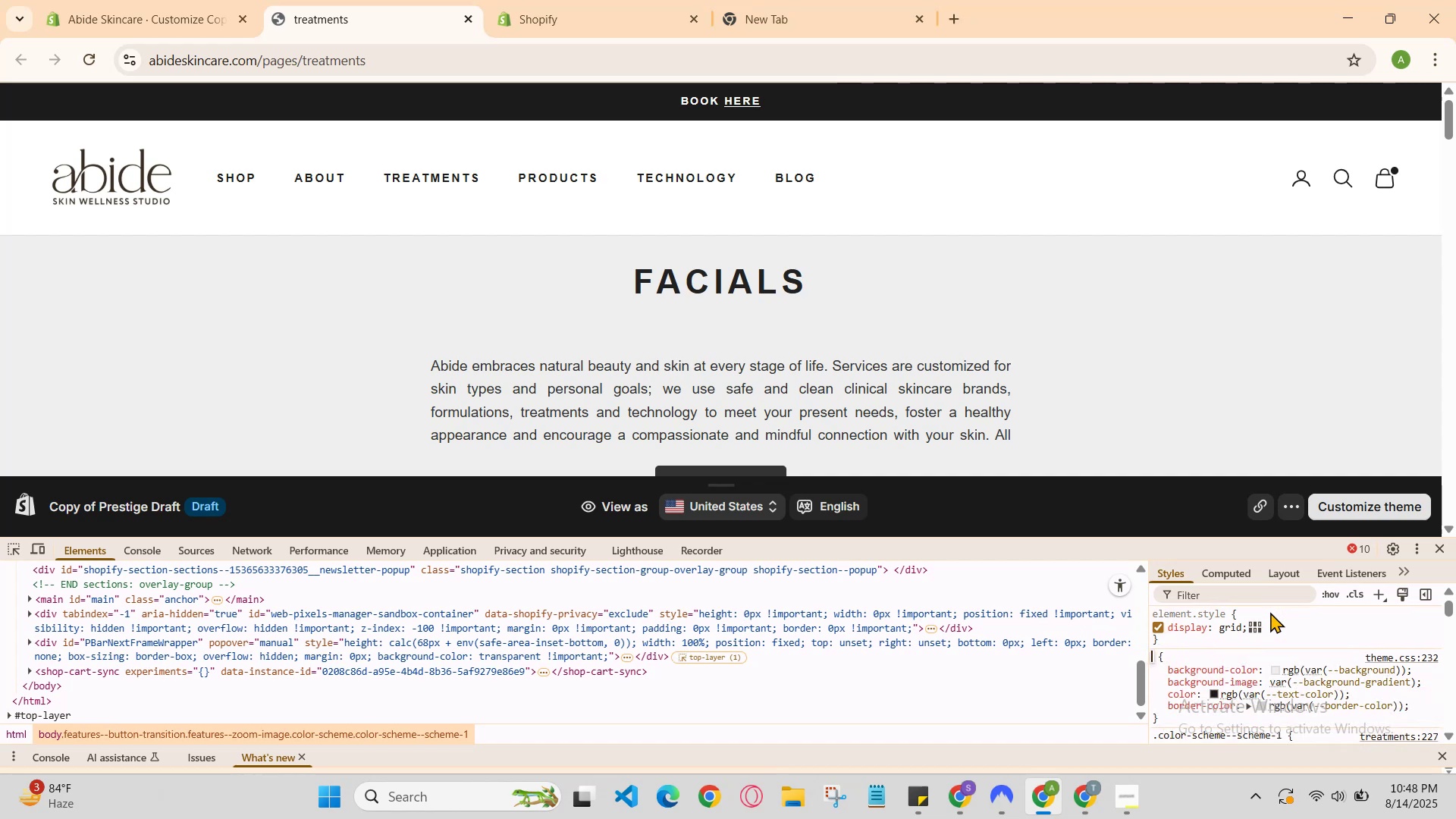 
key(Backspace)
 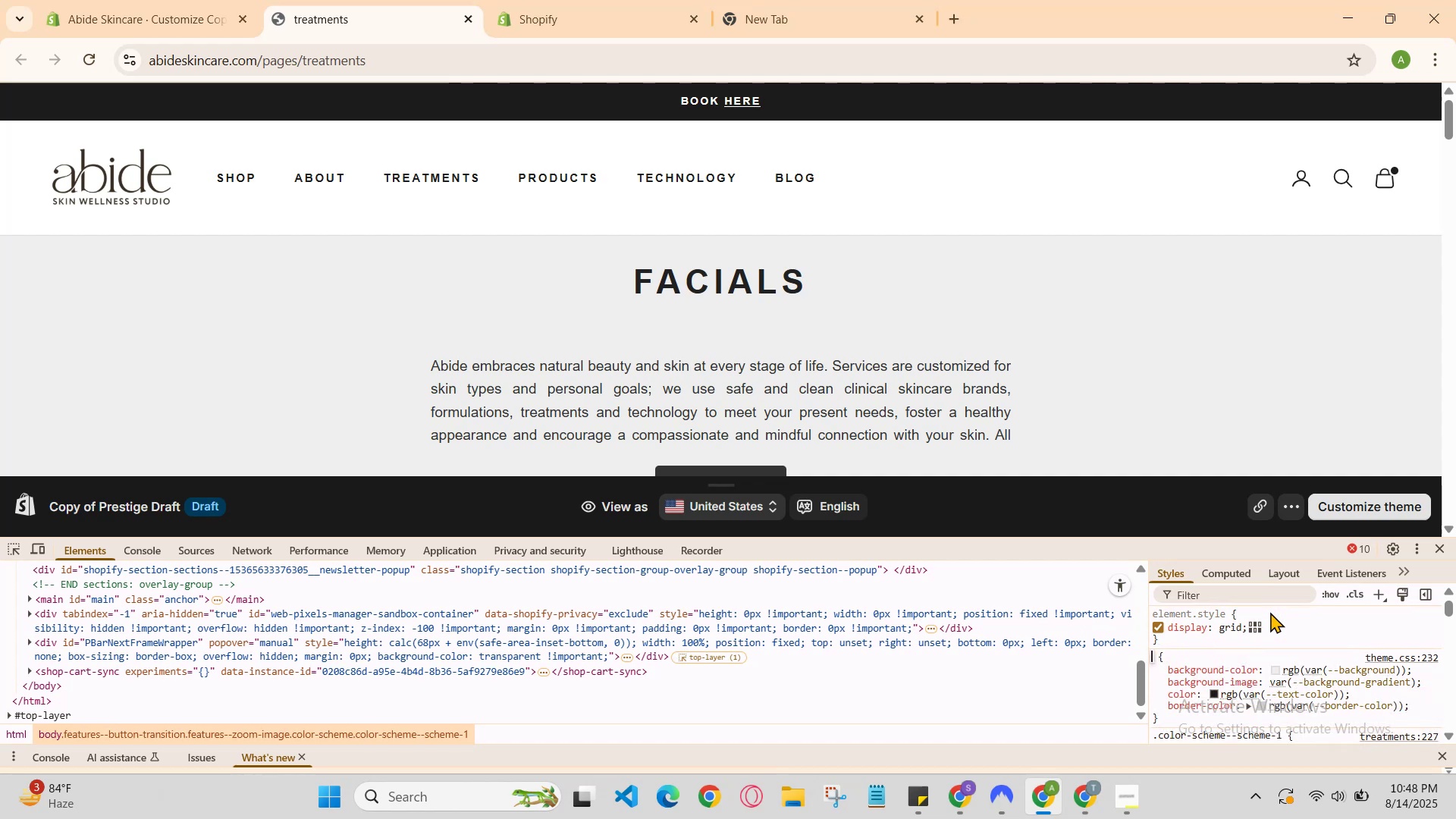 
key(ArrowUp)
 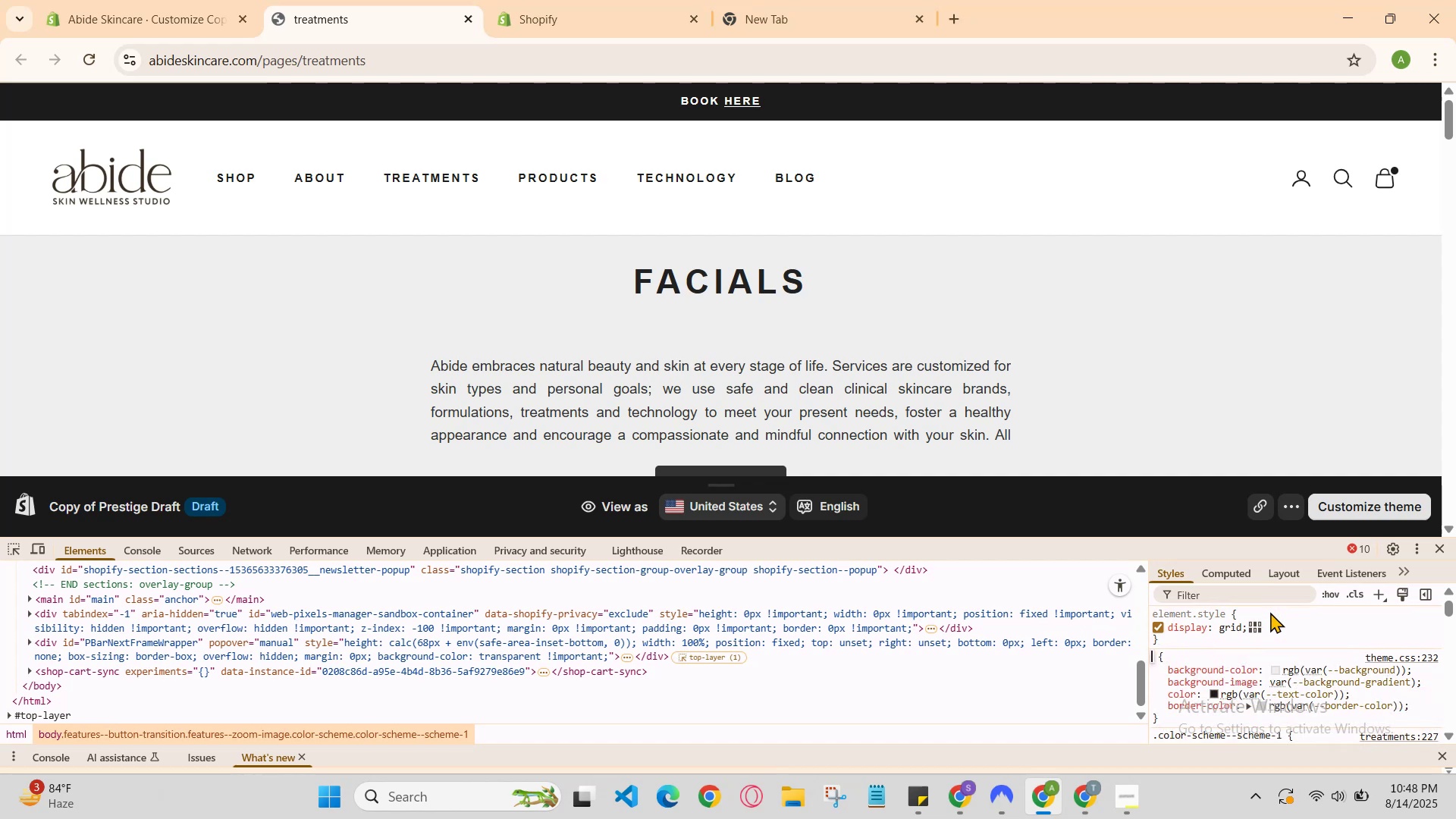 
key(ArrowUp)
 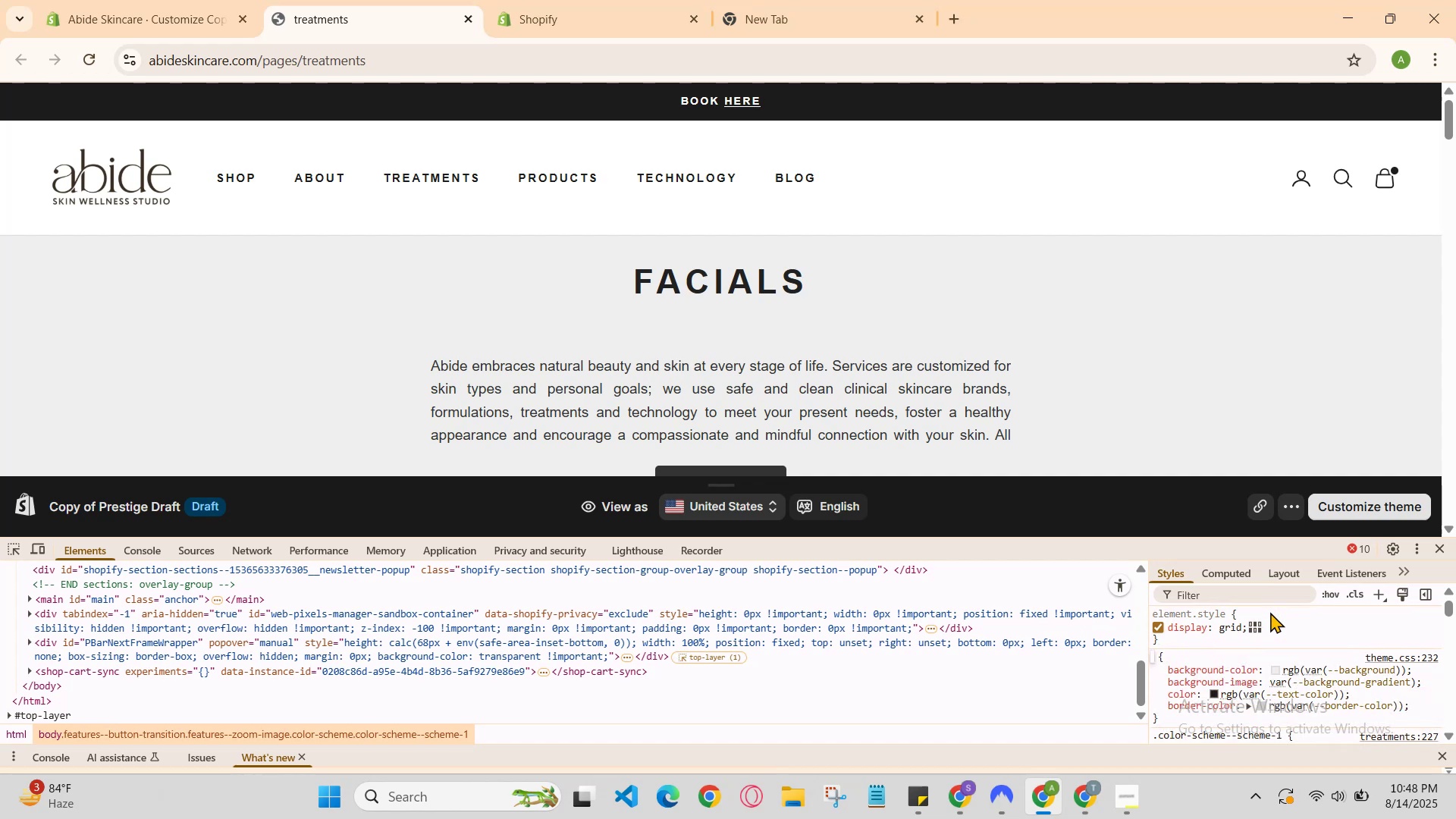 
key(ArrowUp)
 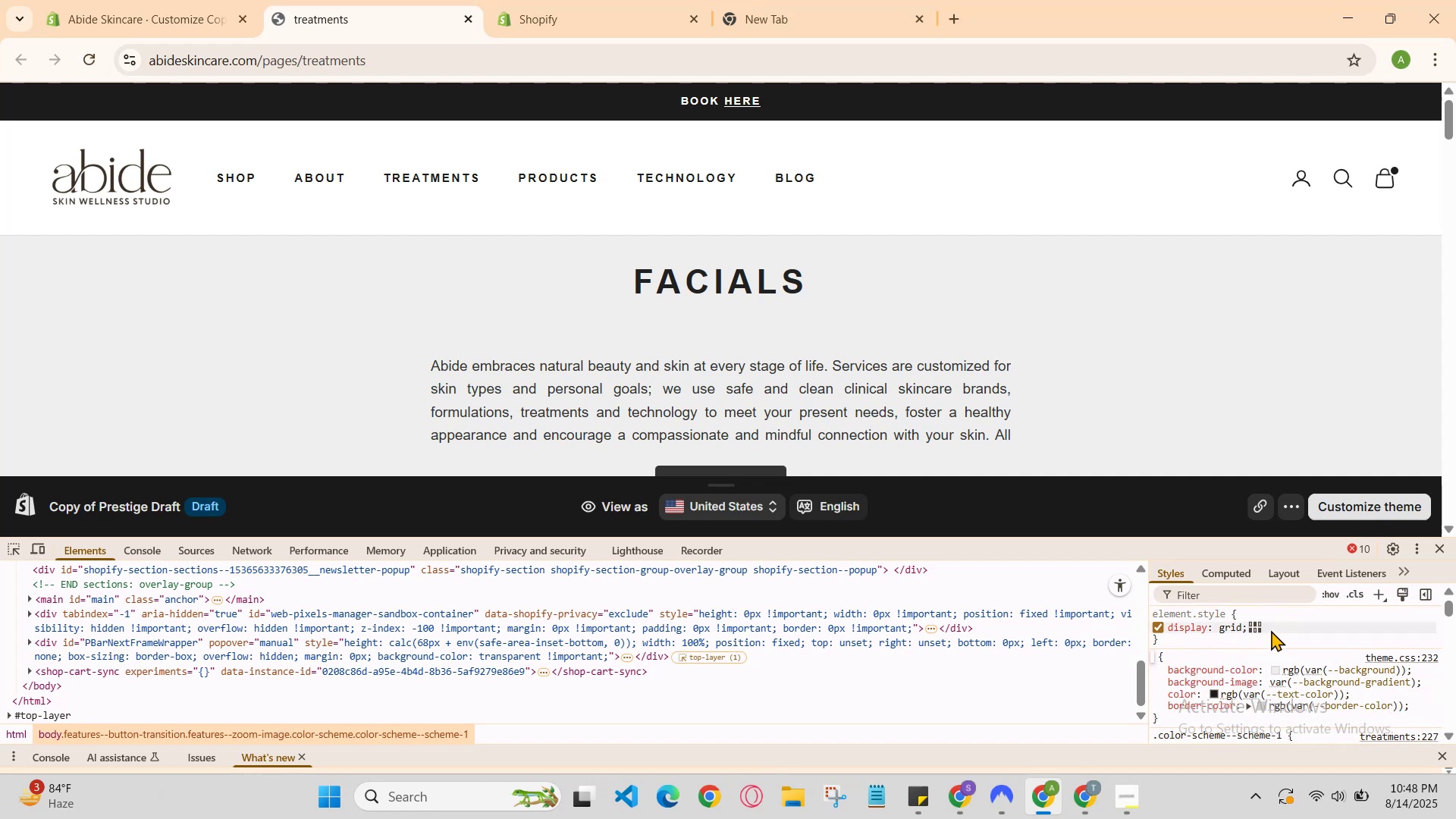 
double_click([1271, 631])
 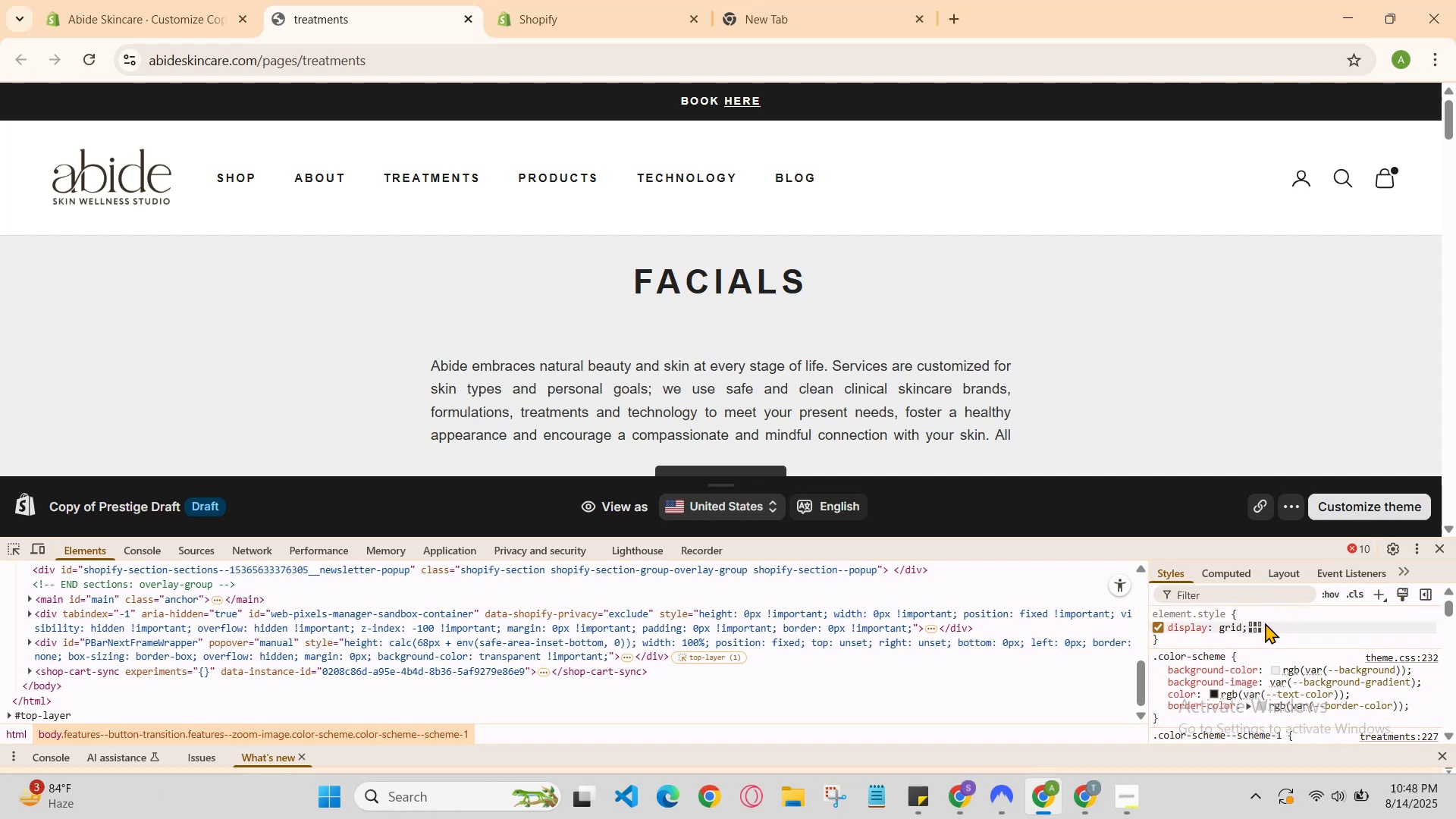 
triple_click([1262, 623])
 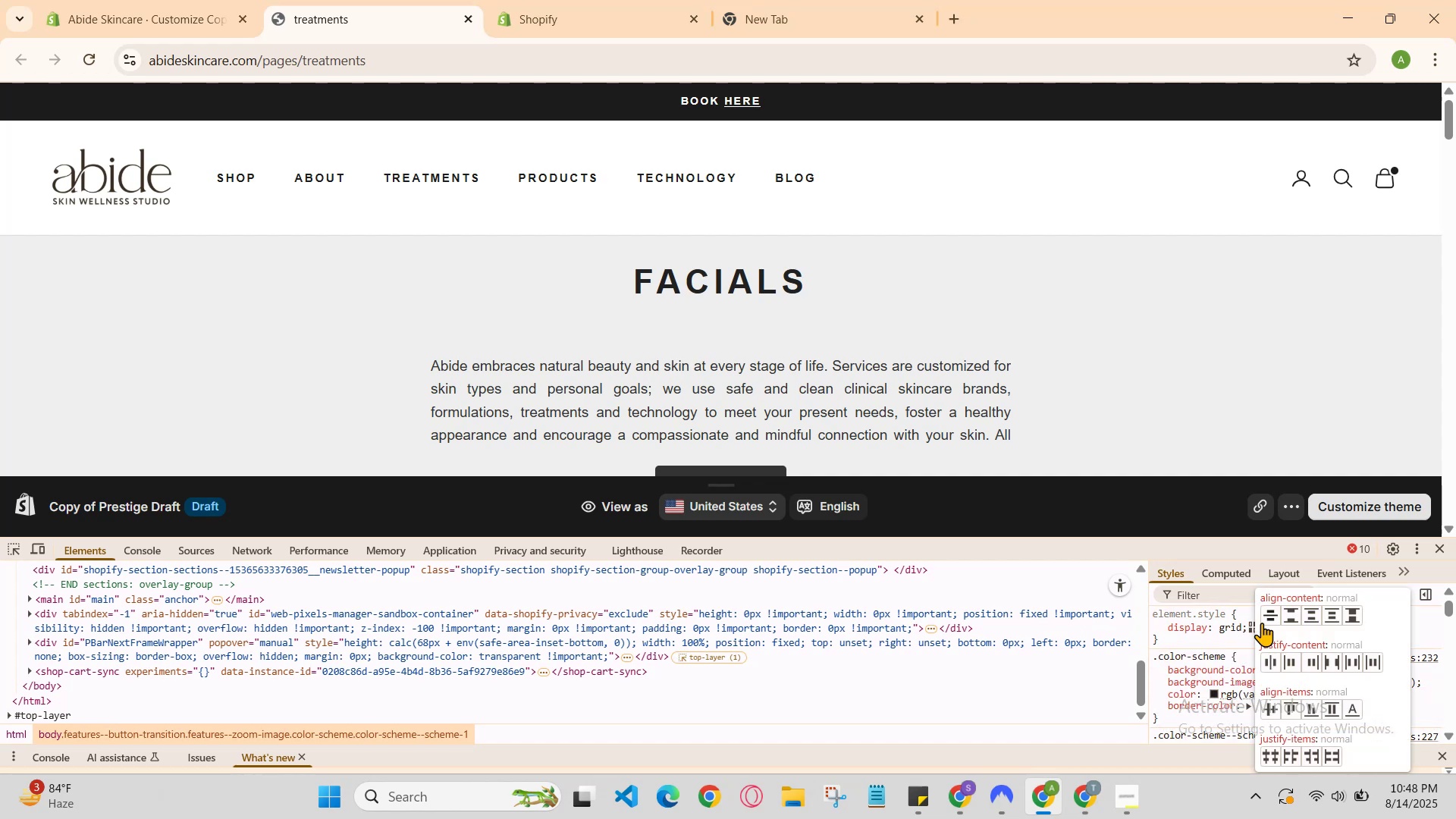 
left_click([1262, 623])
 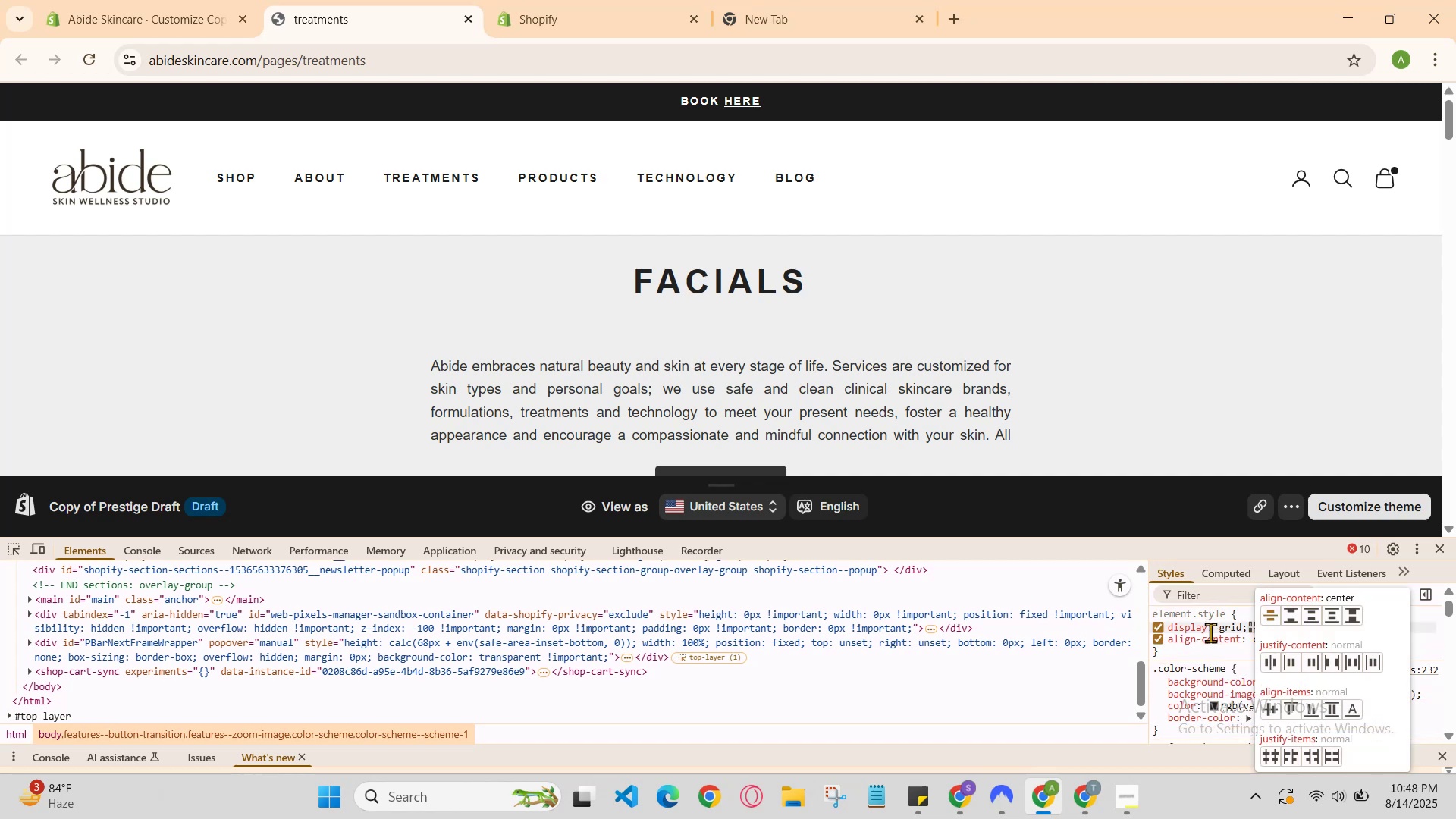 
left_click([1216, 639])
 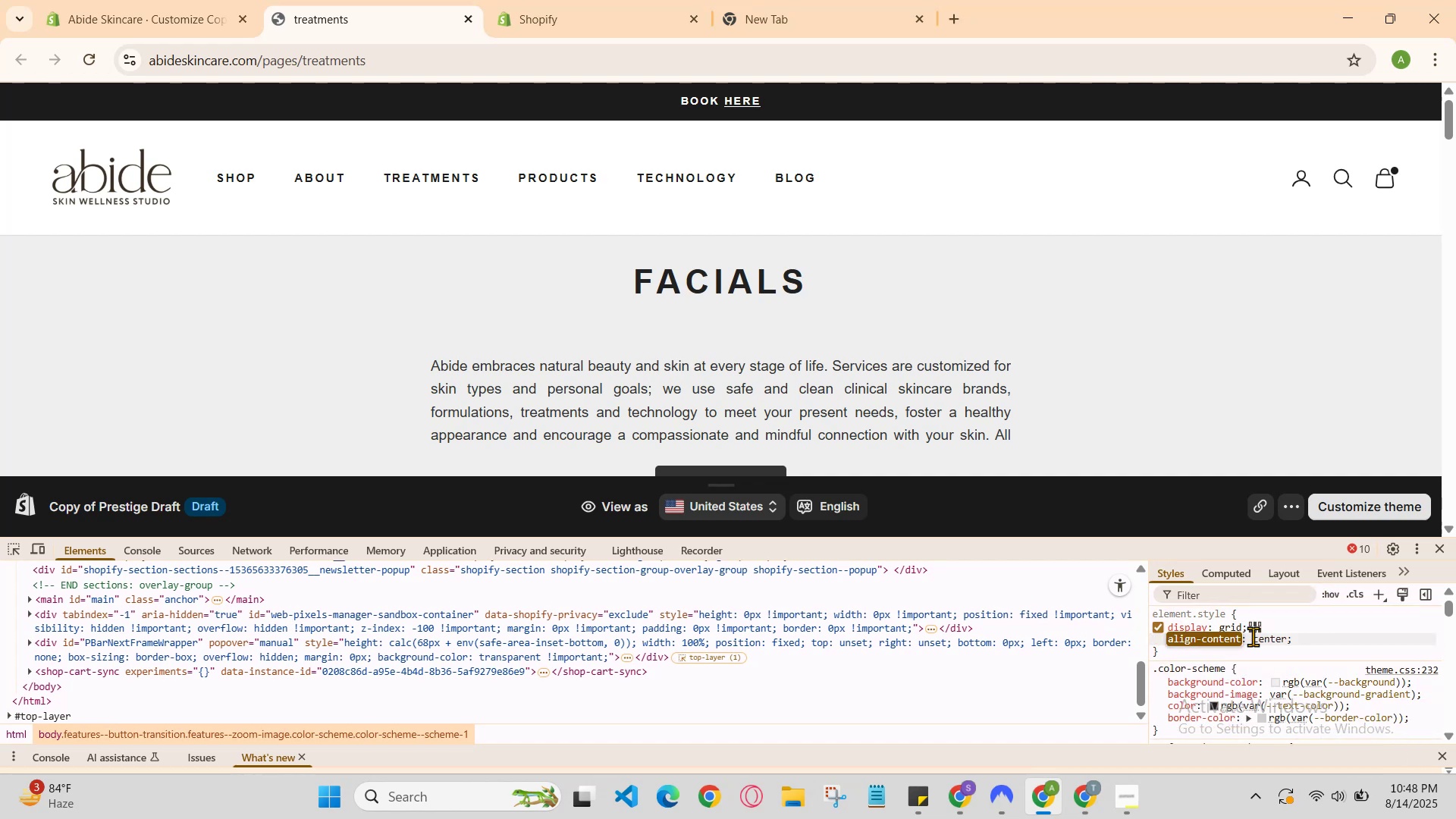 
left_click([1272, 639])
 